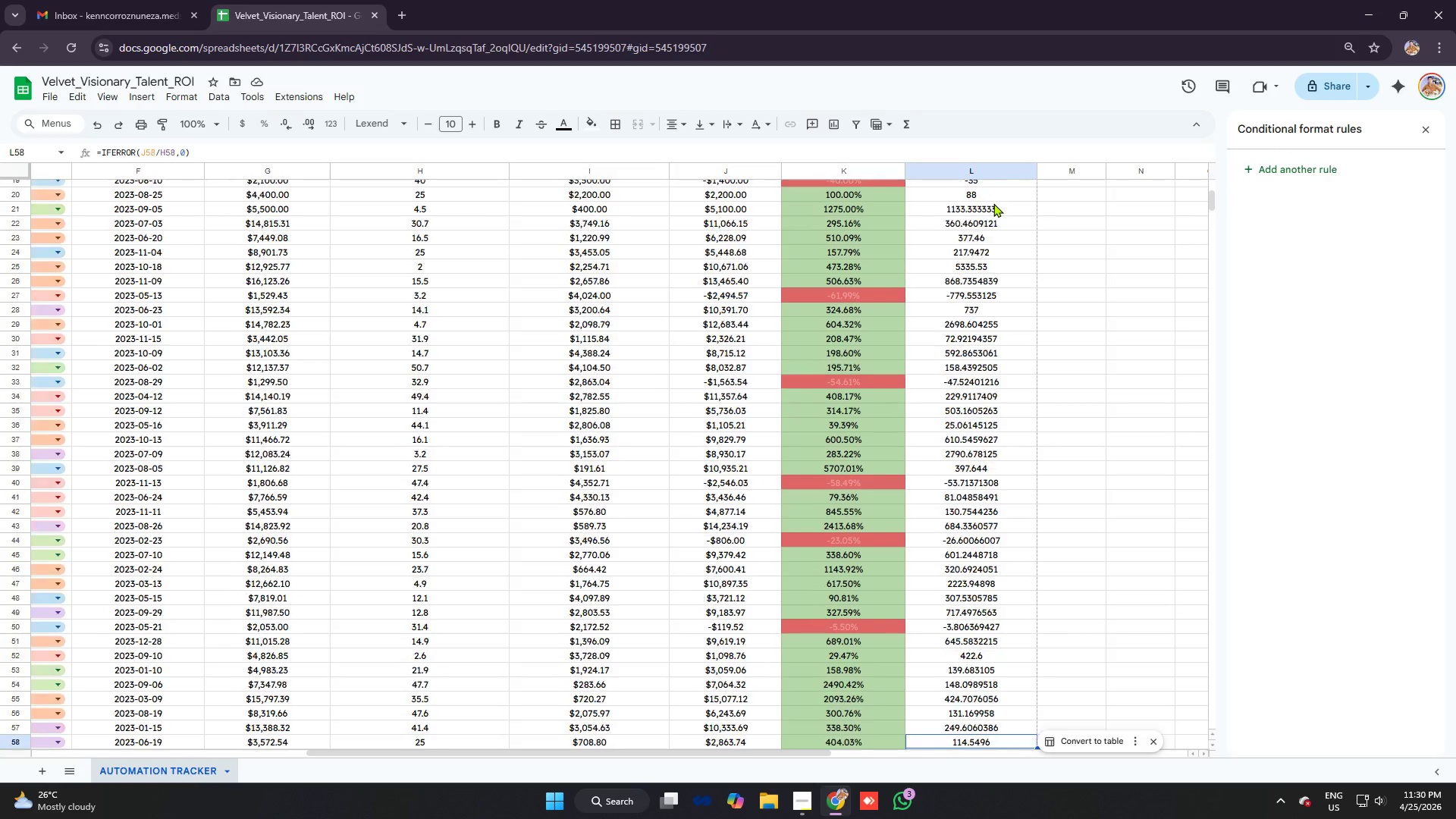 
key(ArrowDown)
 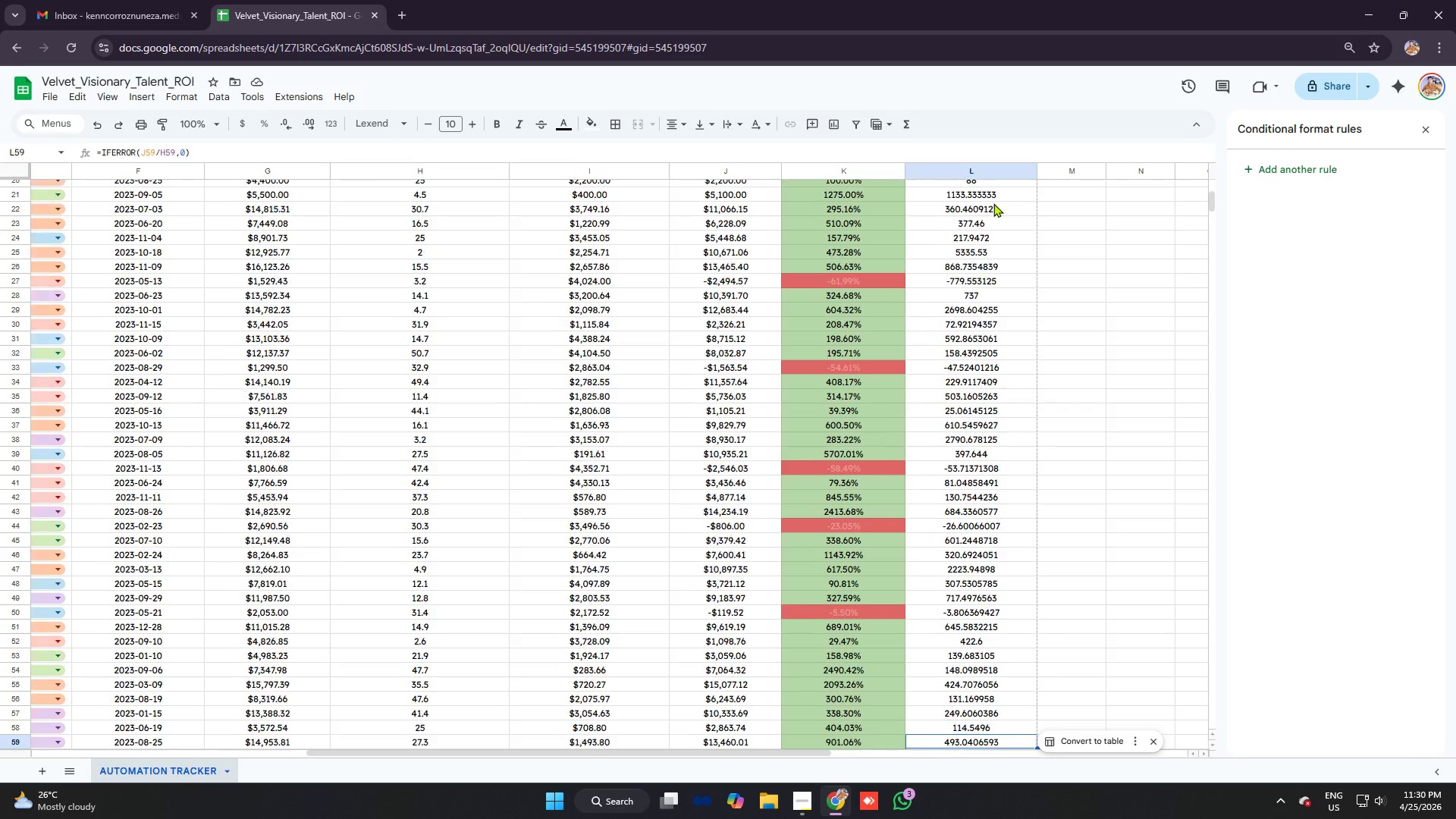 
key(ArrowDown)
 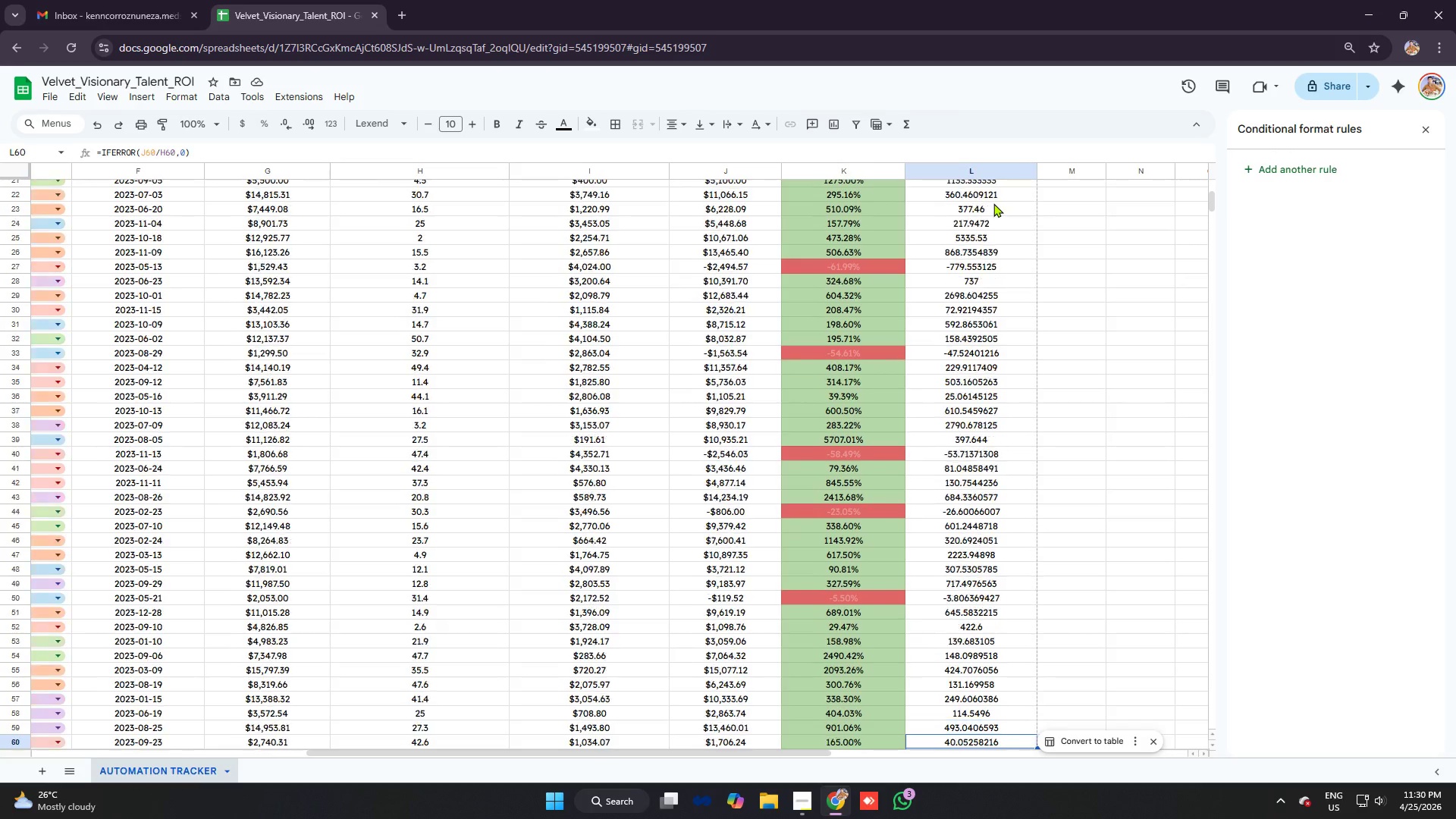 
key(ArrowDown)
 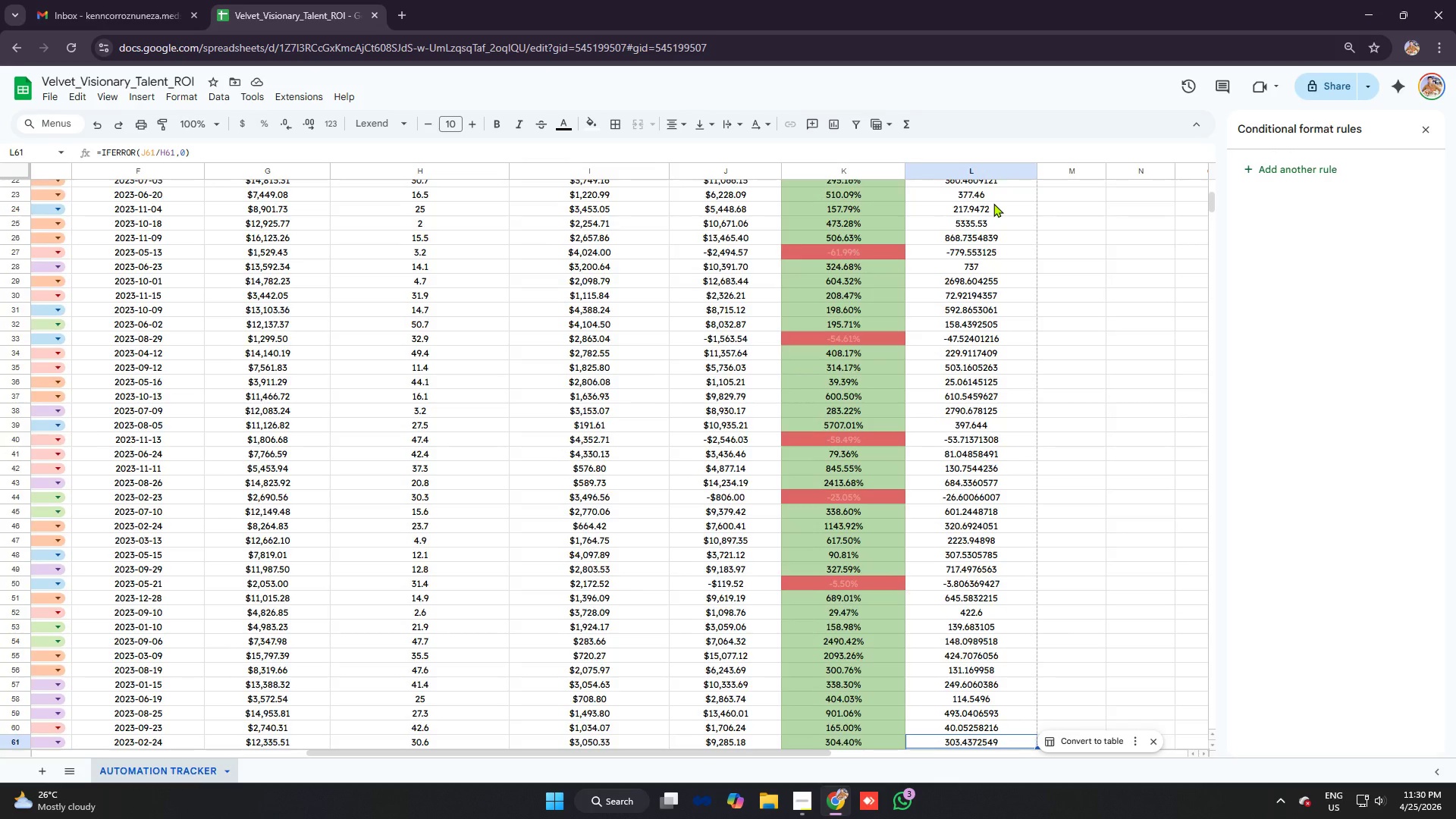 
key(ArrowDown)
 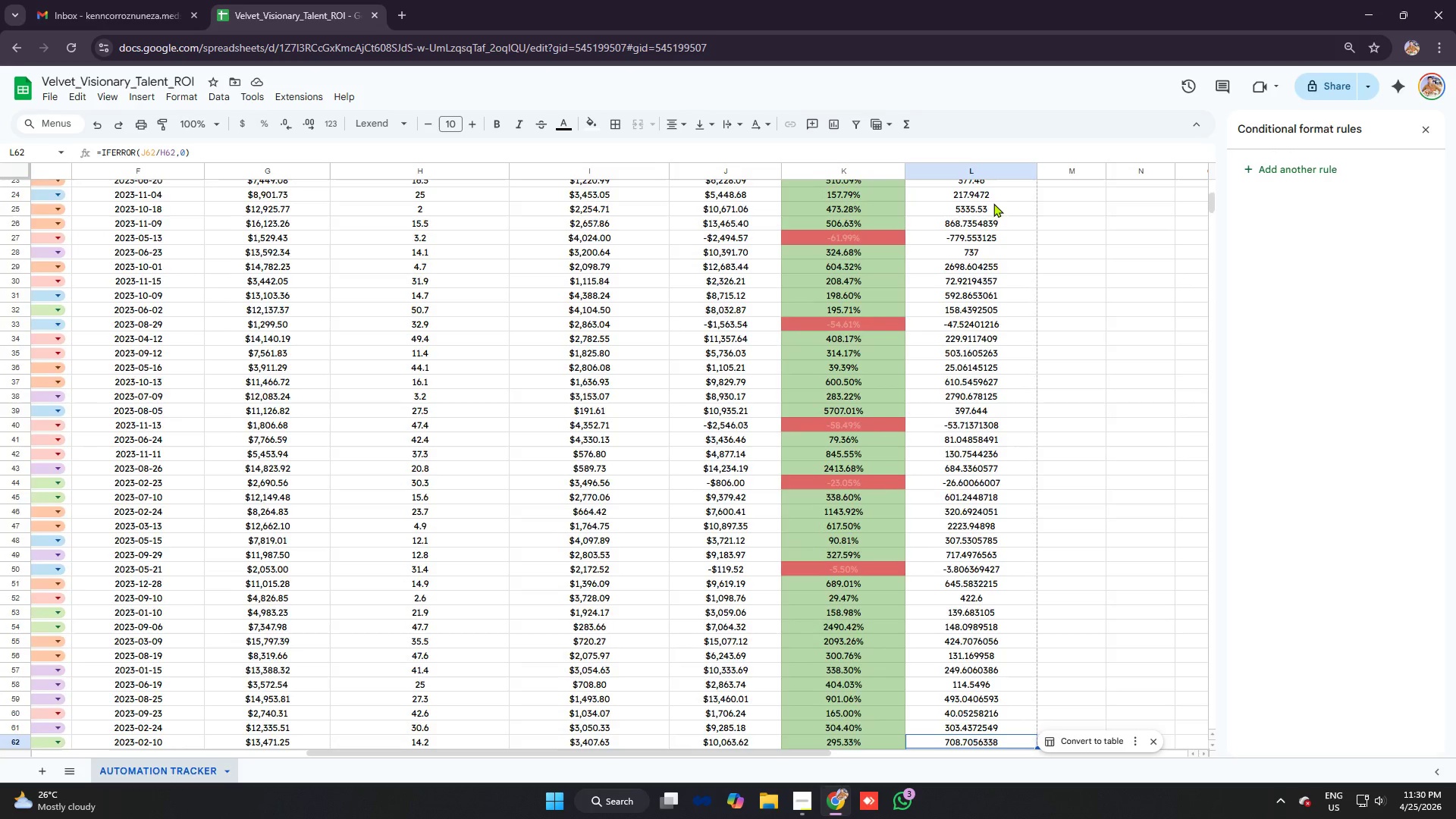 
key(ArrowDown)
 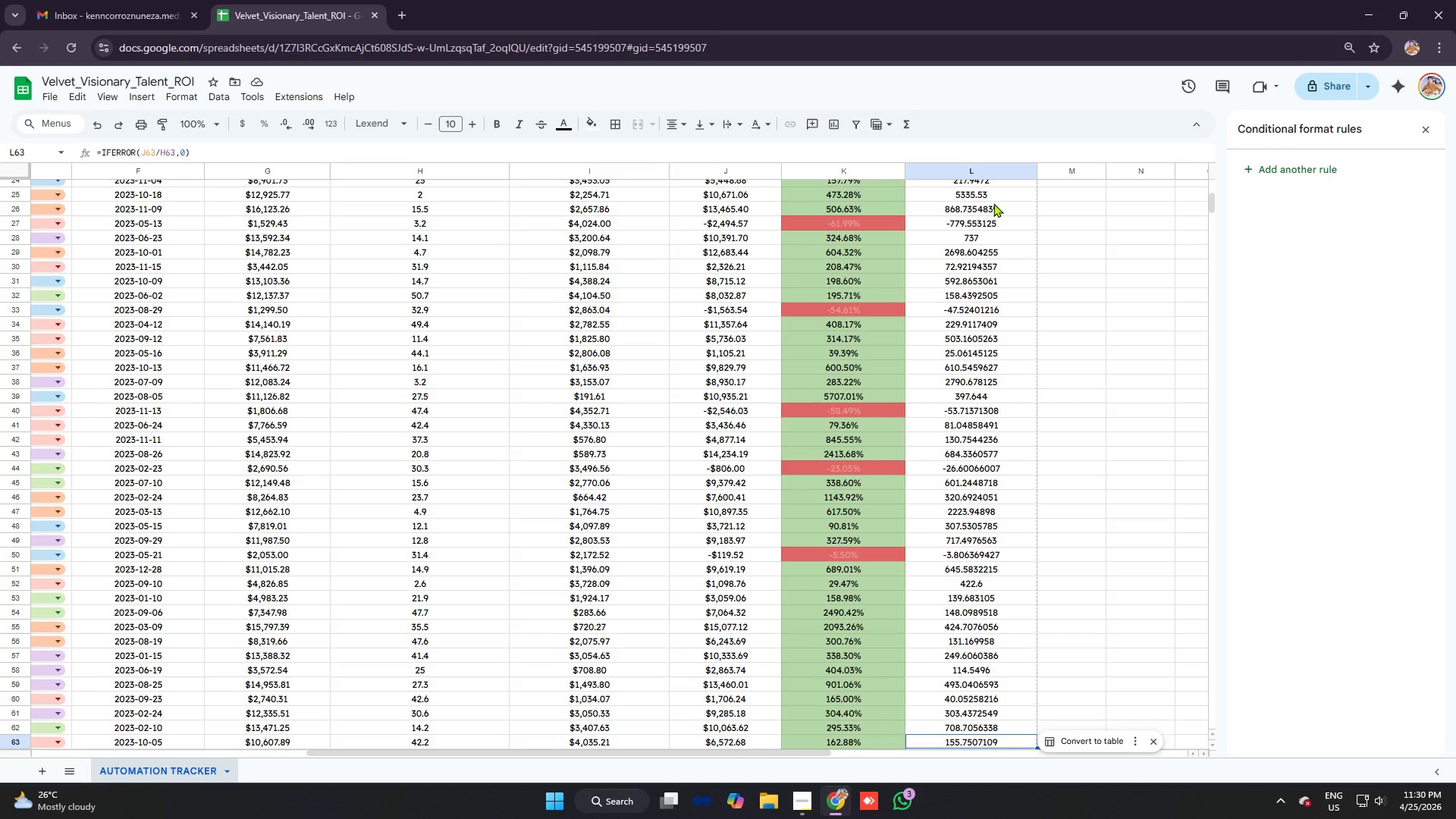 
key(ArrowDown)
 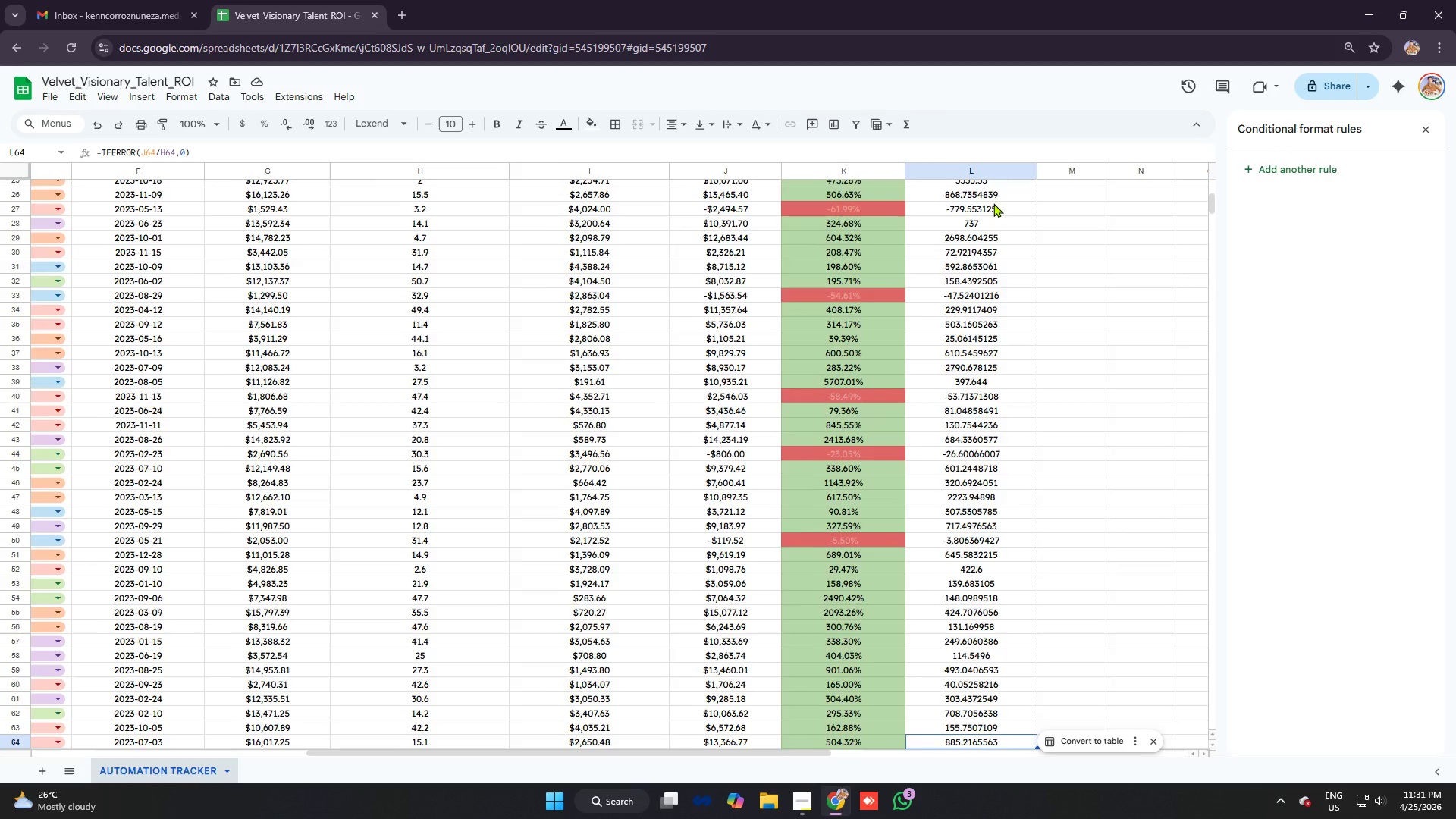 
key(ArrowDown)
 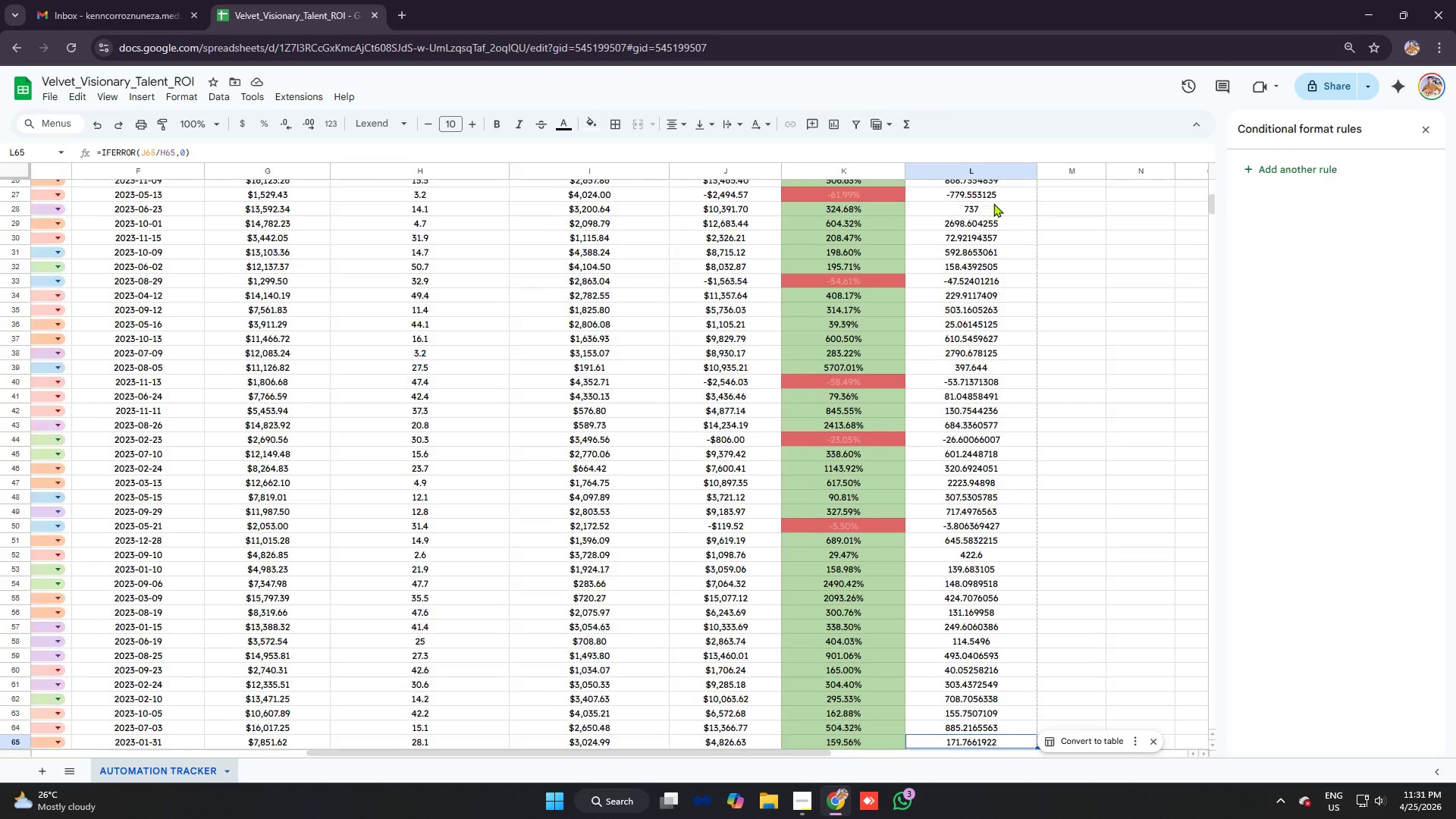 
key(ArrowDown)
 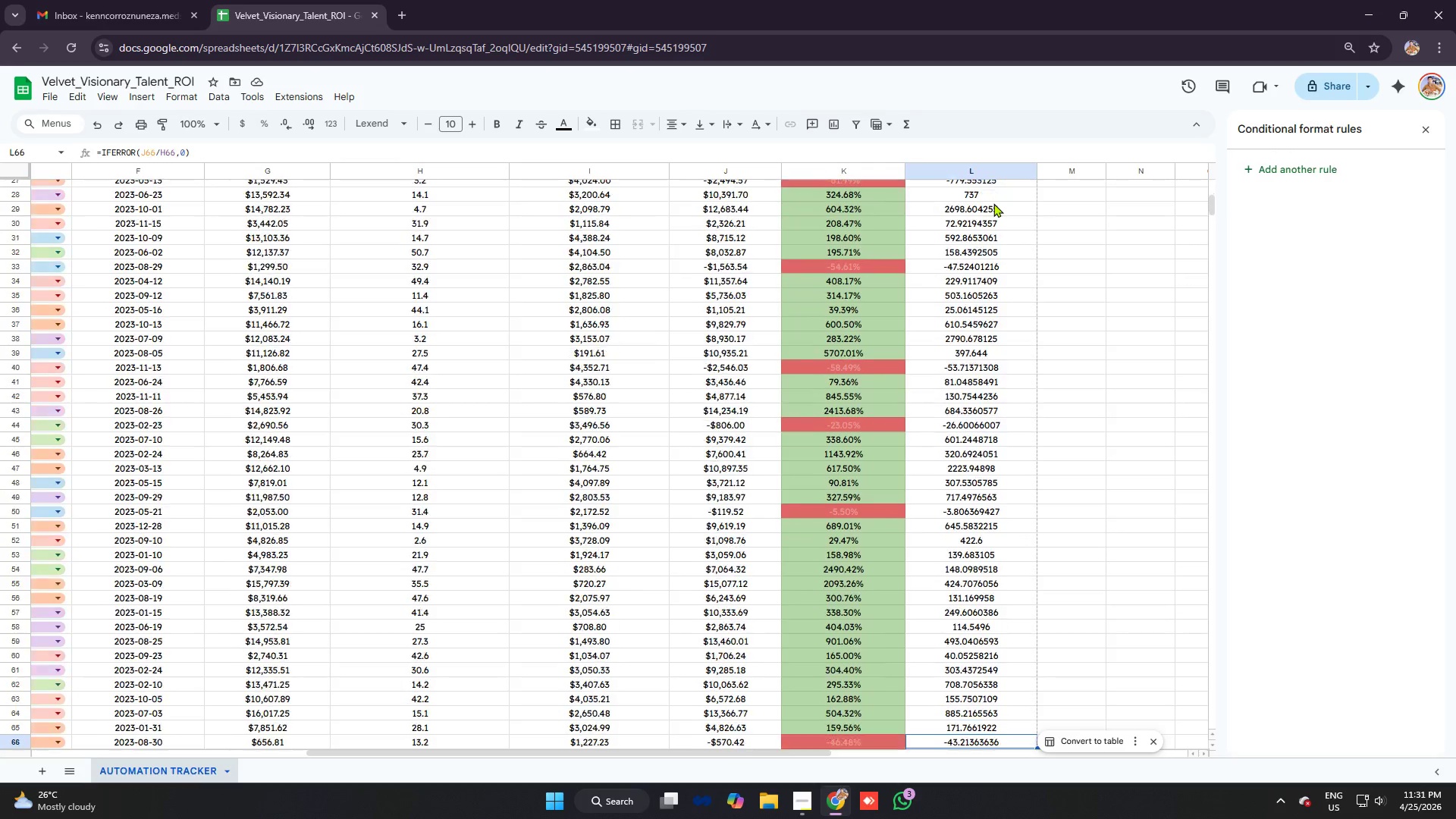 
key(ArrowDown)
 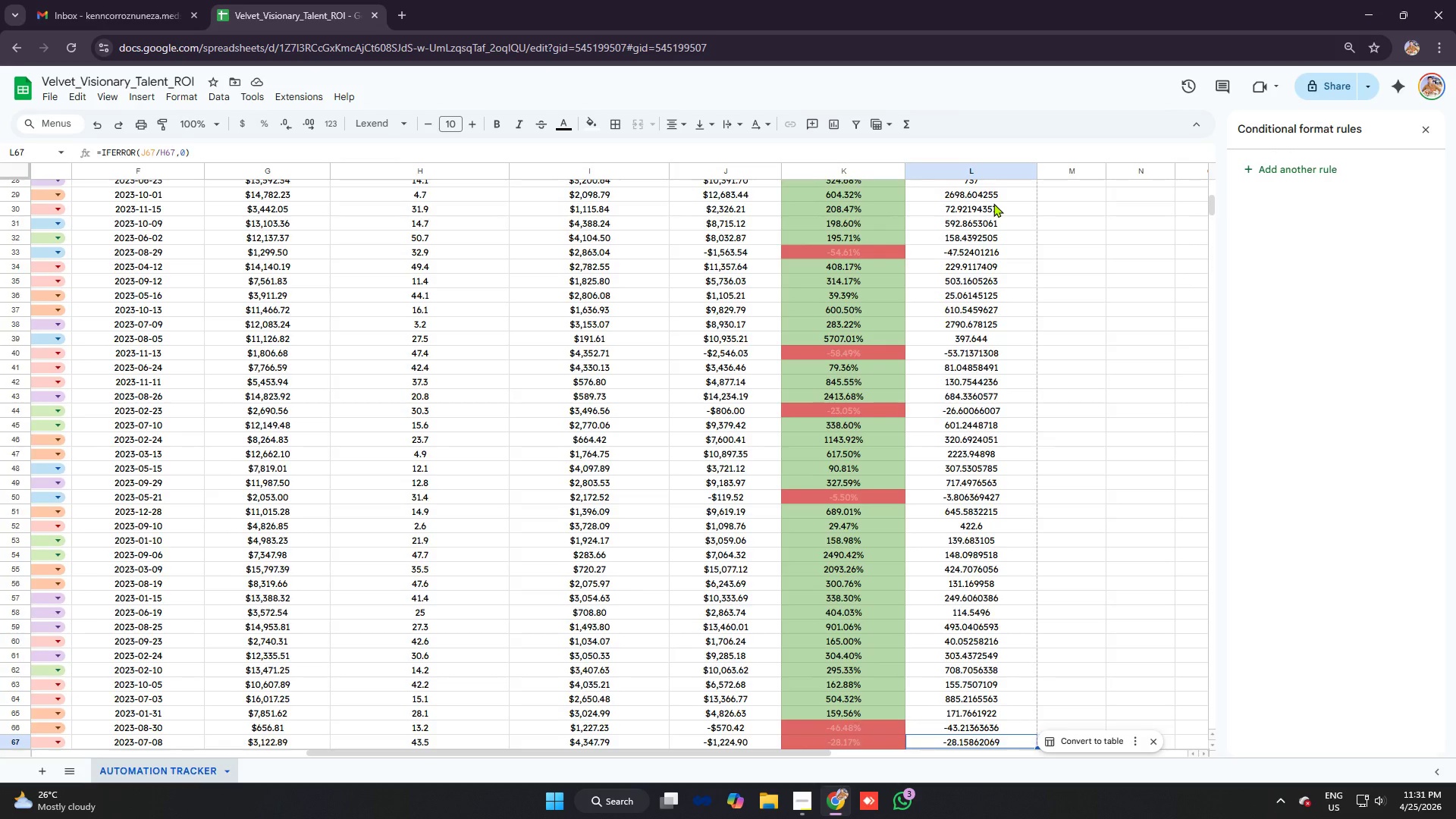 
key(ArrowDown)
 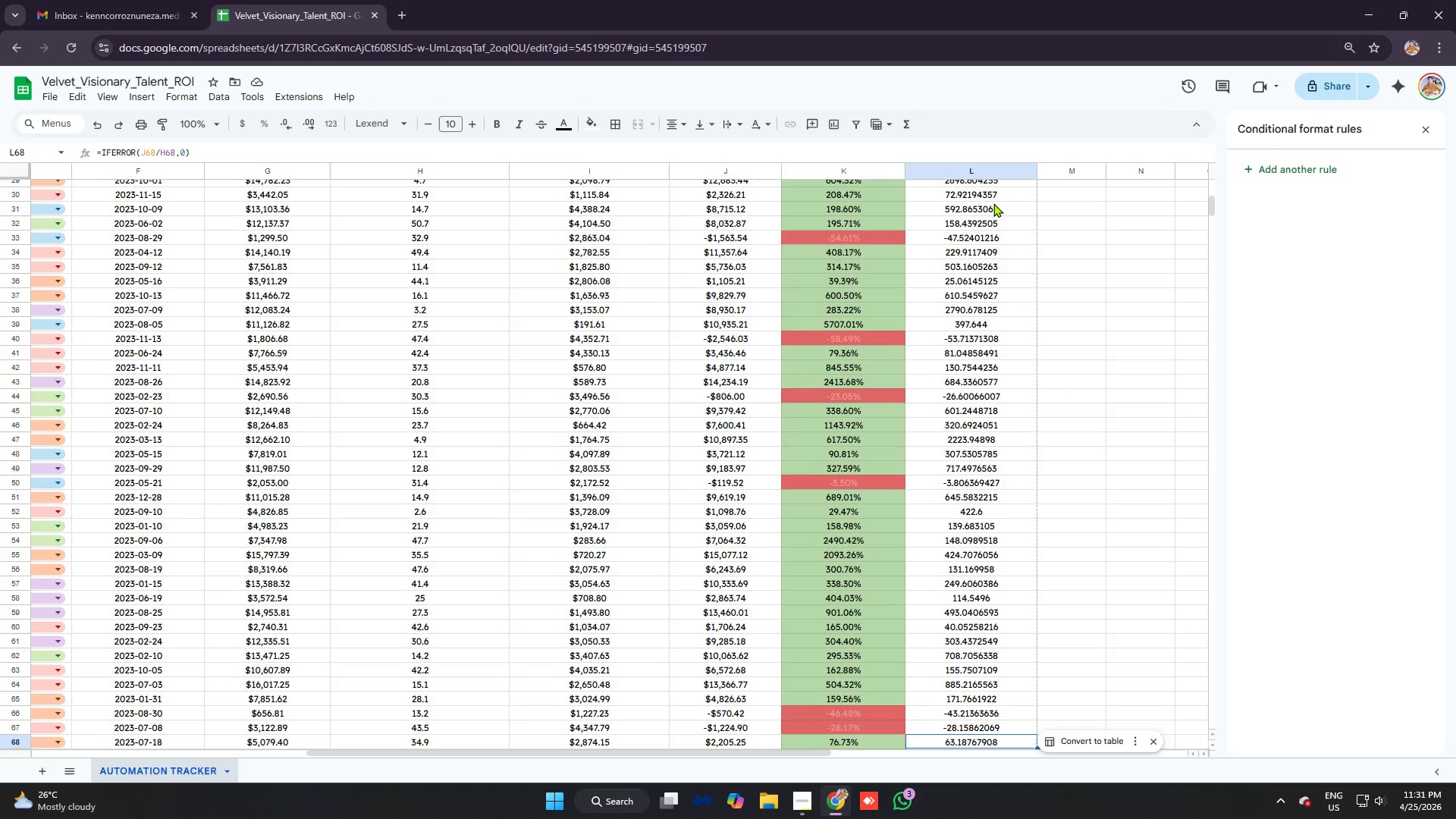 
key(ArrowDown)
 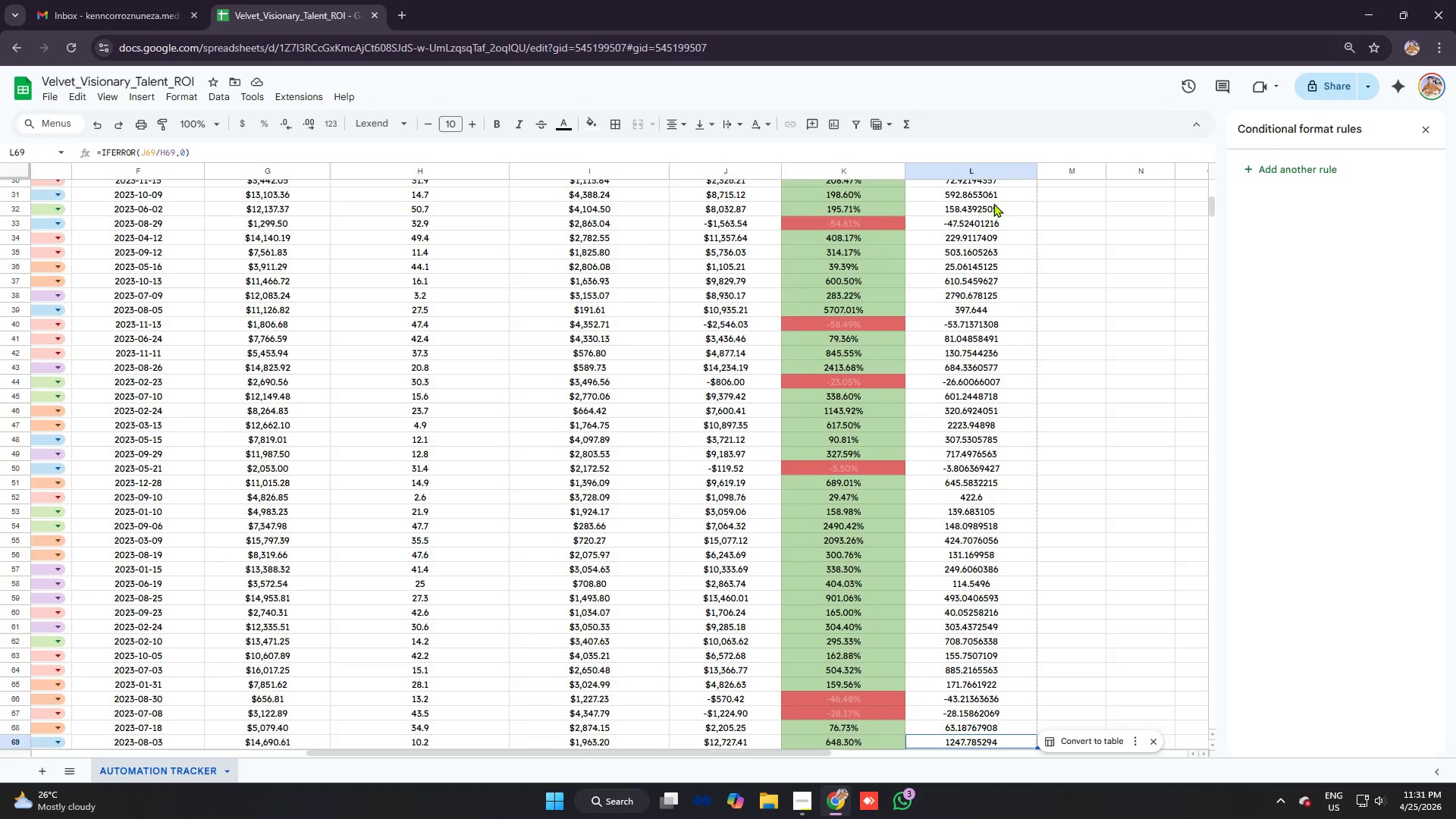 
key(ArrowDown)
 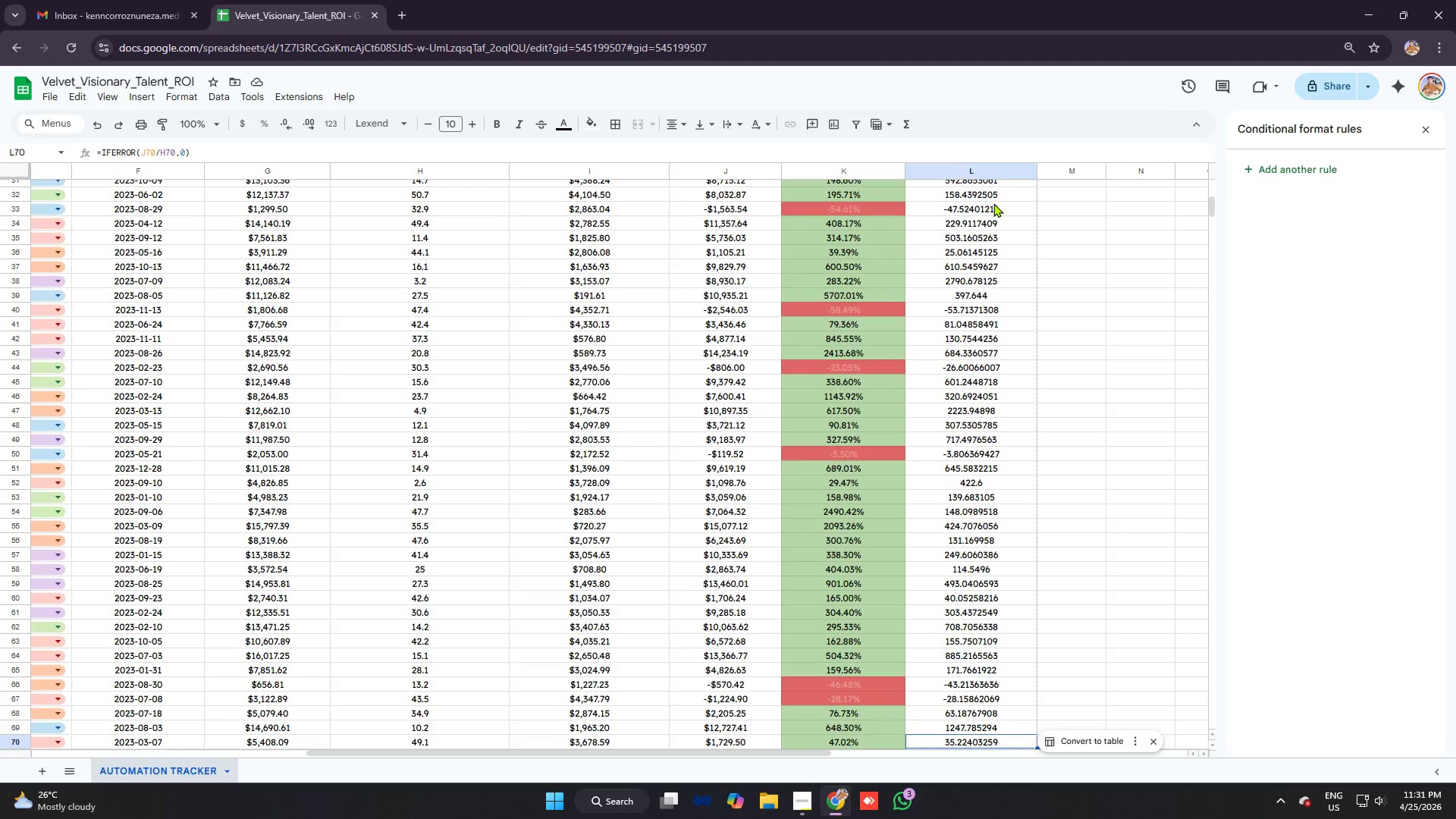 
key(ArrowDown)
 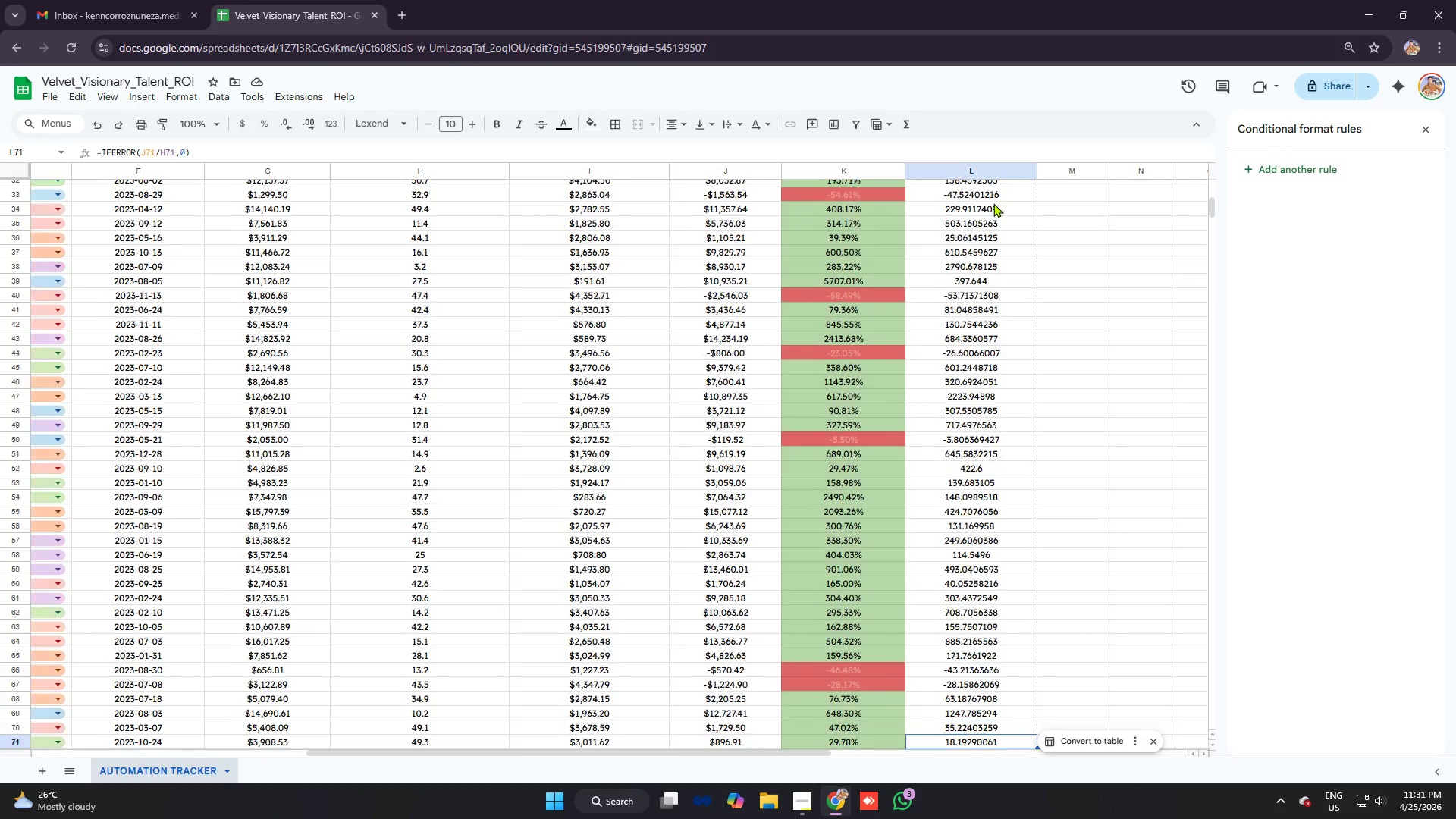 
key(ArrowDown)
 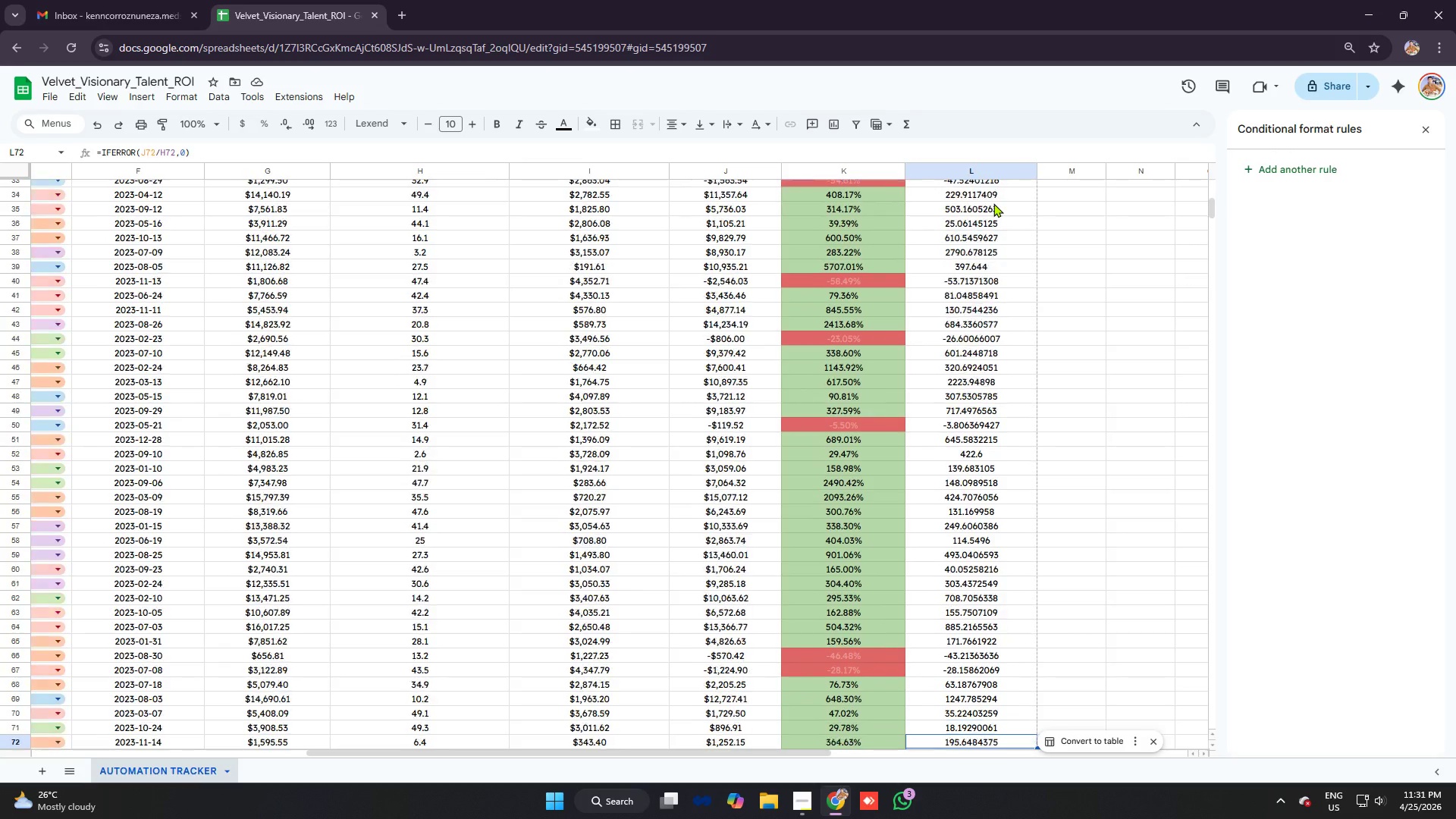 
key(ArrowDown)
 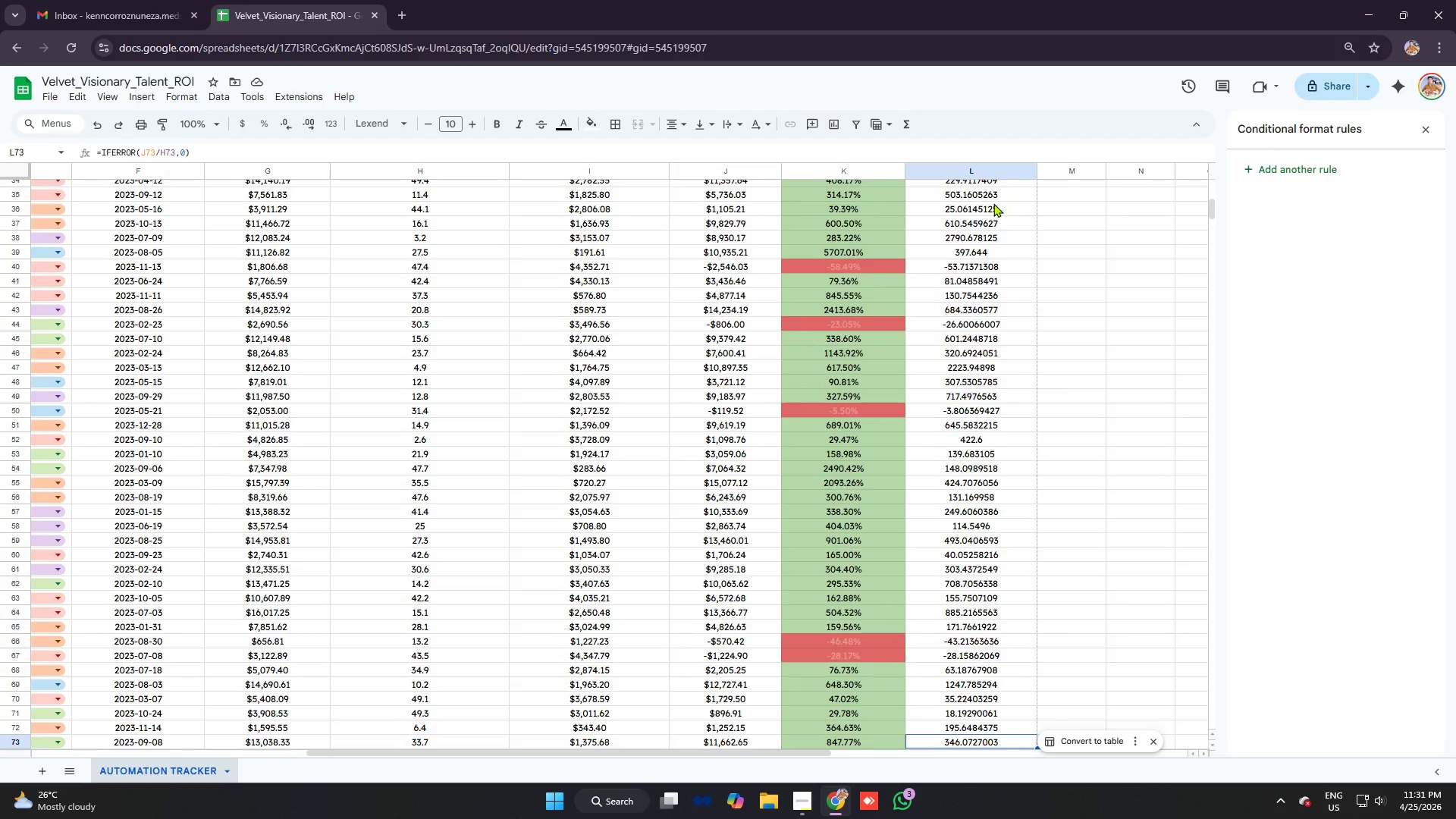 
key(ArrowDown)
 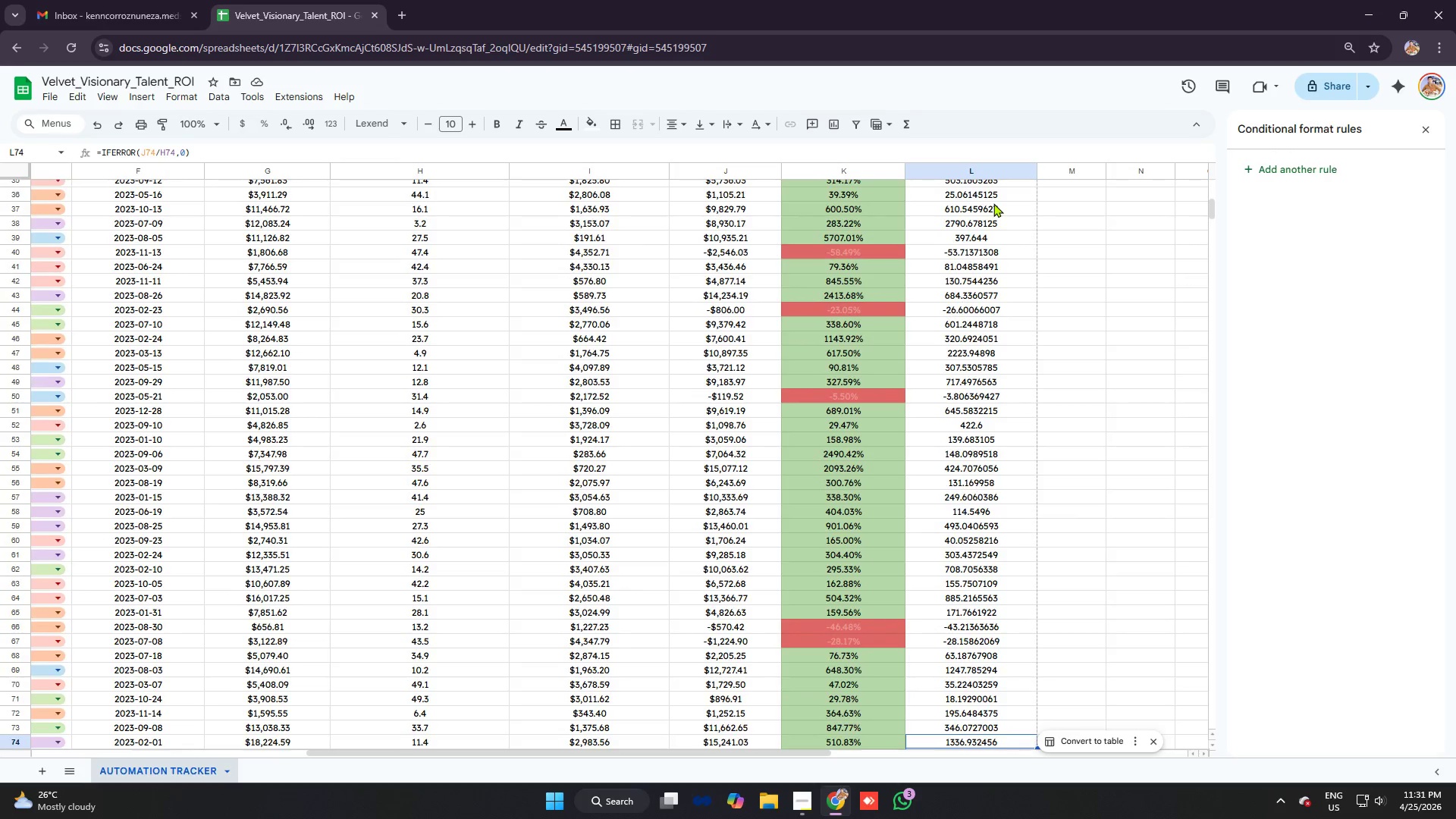 
key(ArrowDown)
 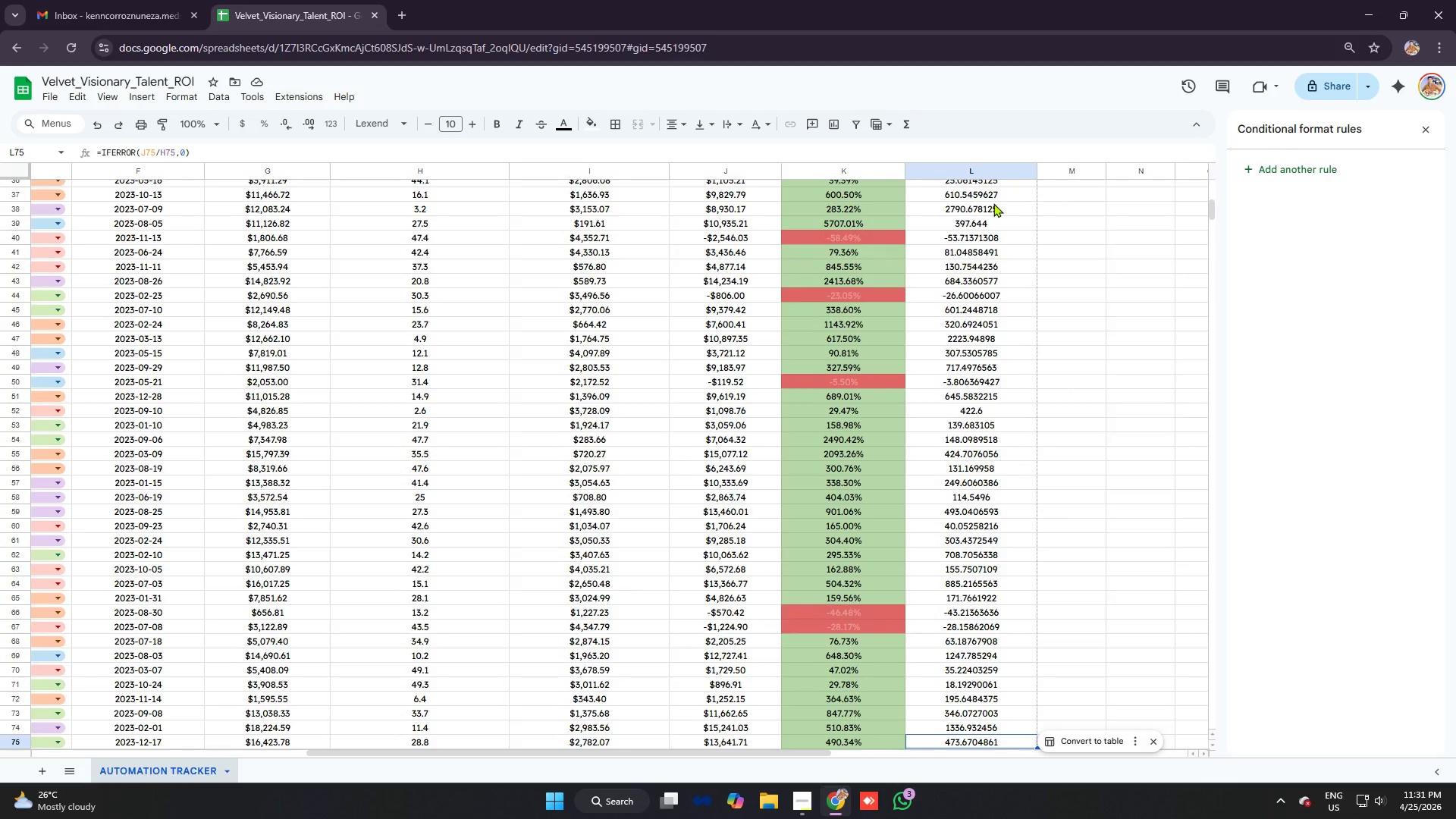 
key(ArrowDown)
 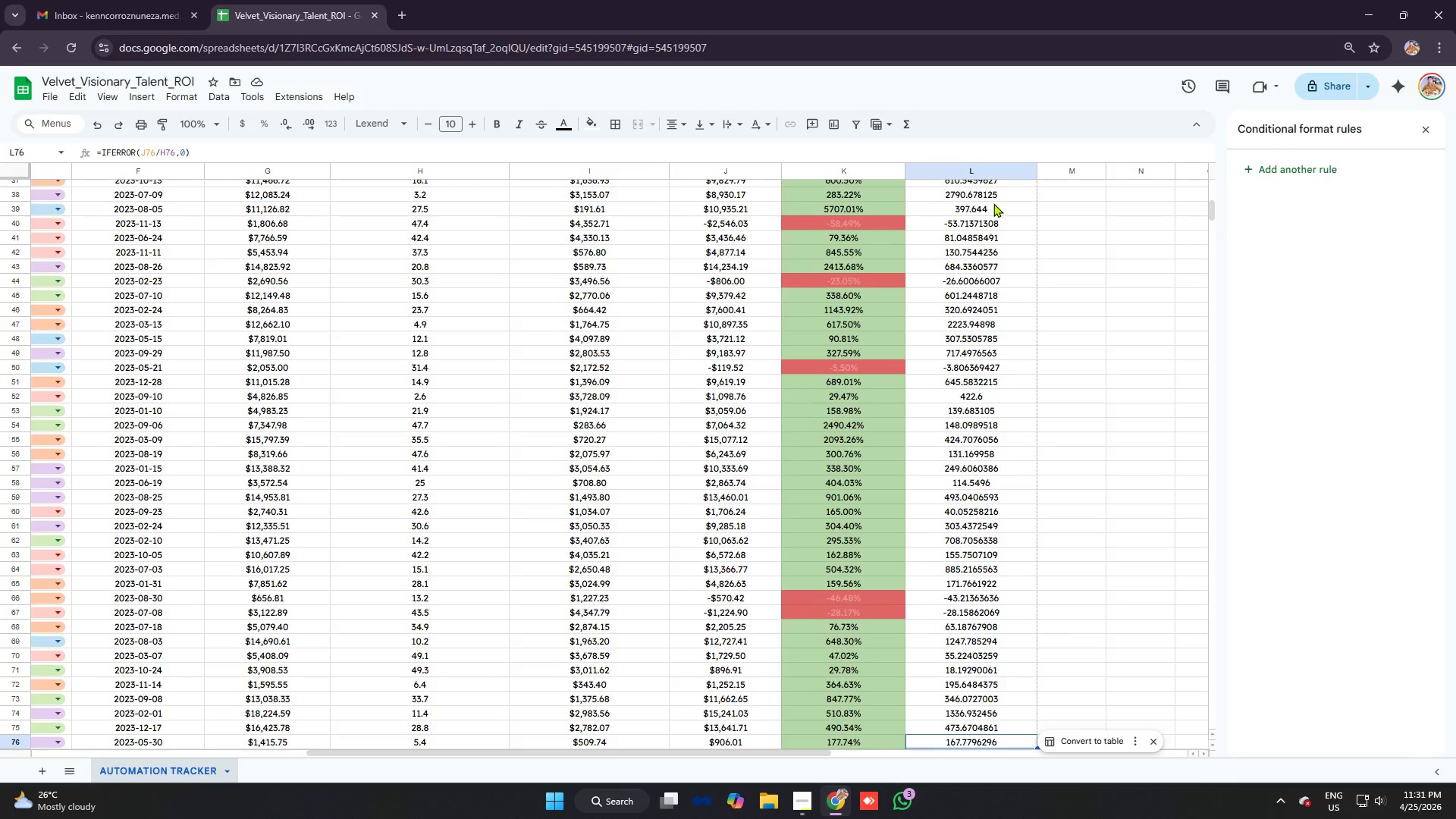 
key(ArrowDown)
 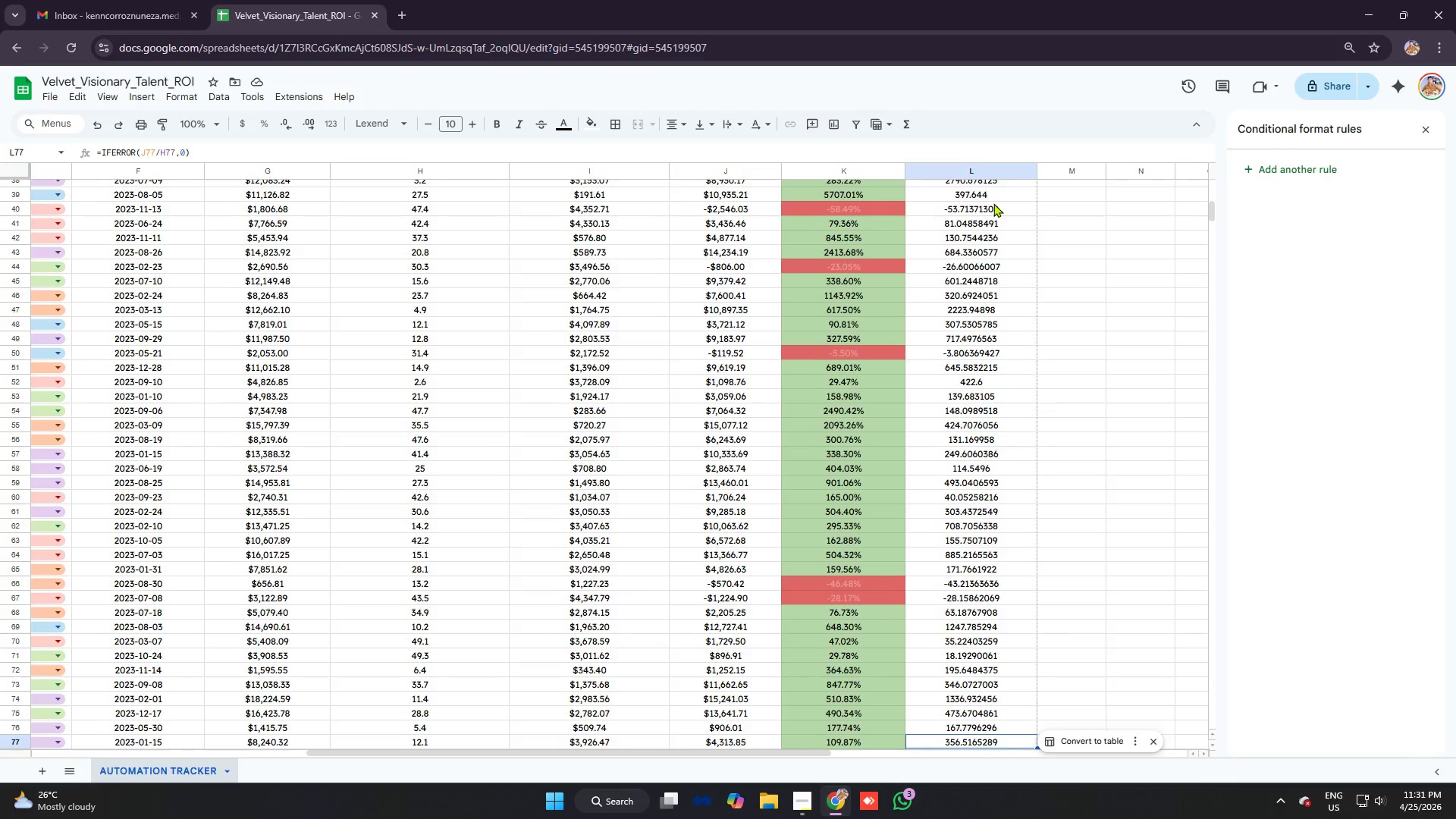 
key(ArrowDown)
 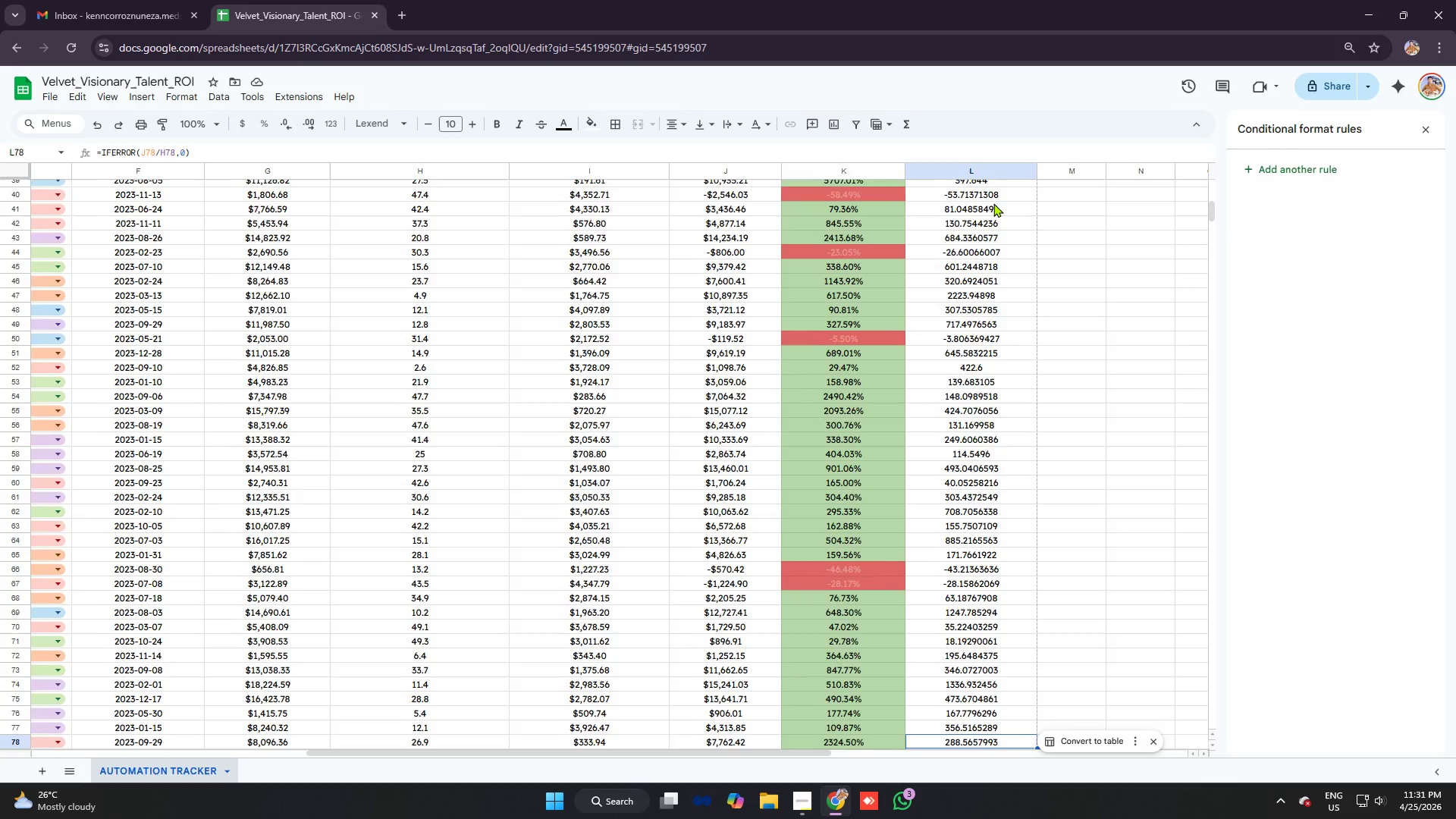 
key(ArrowDown)
 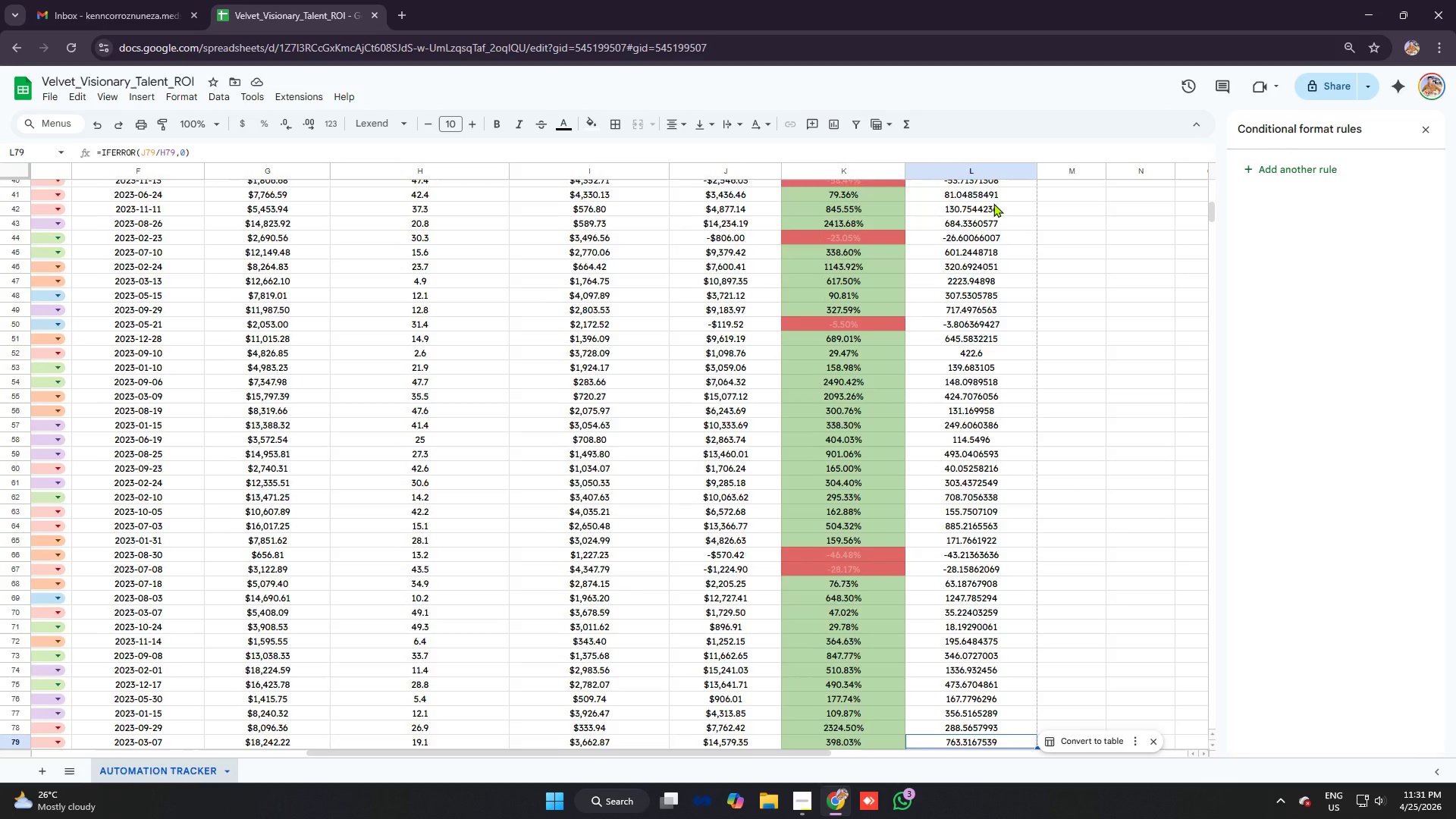 
key(ArrowDown)
 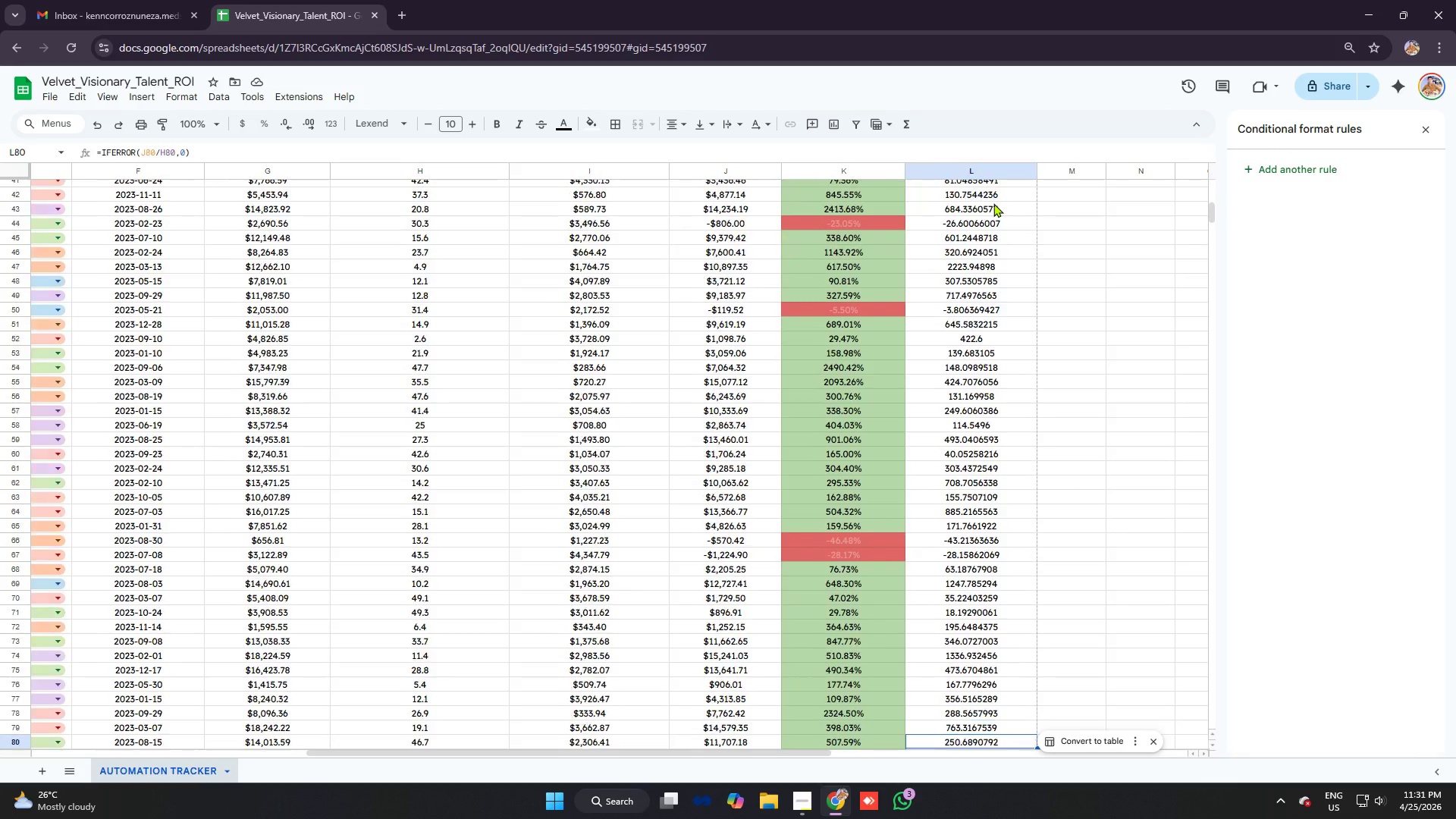 
key(ArrowDown)
 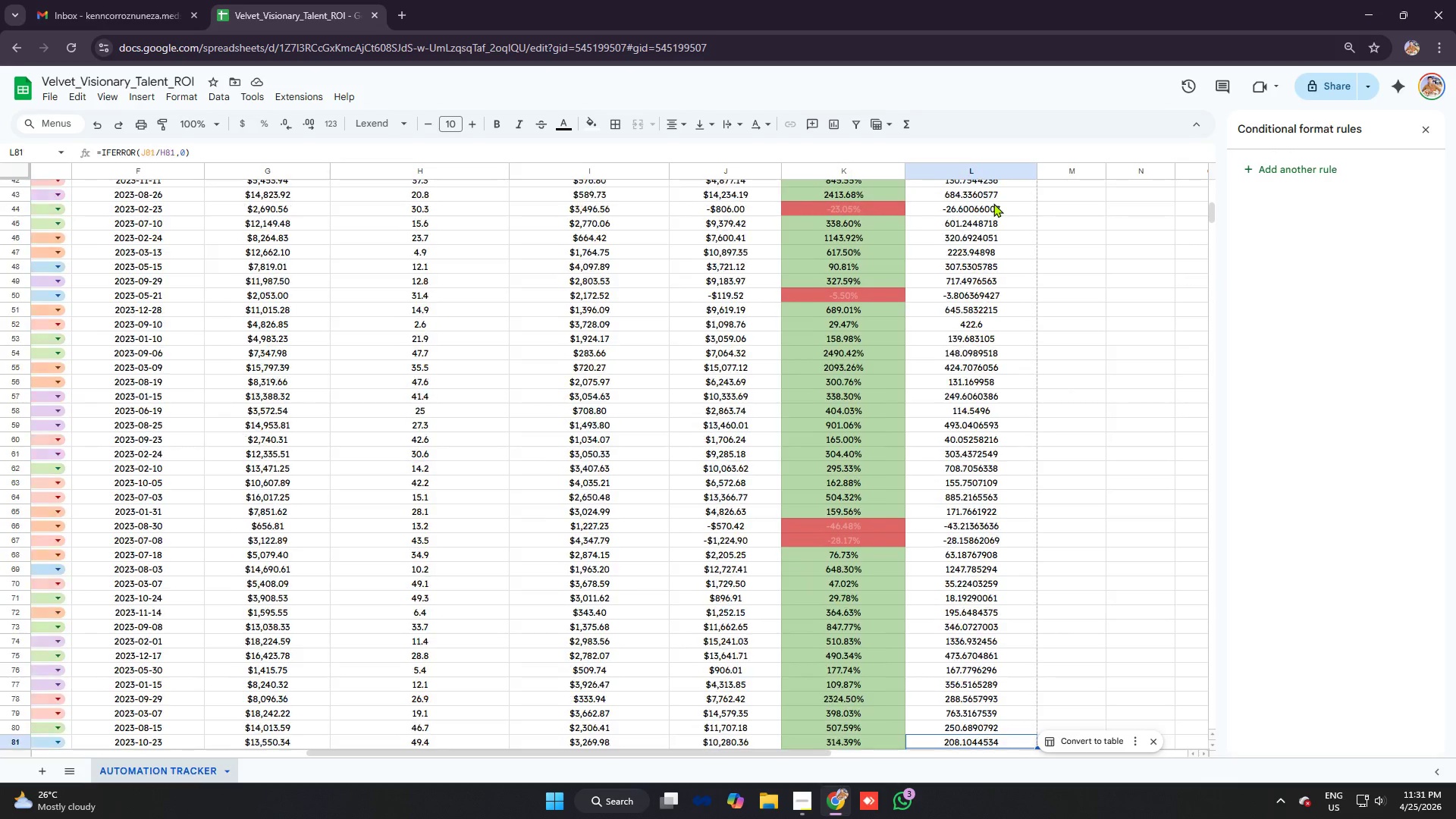 
key(ArrowDown)
 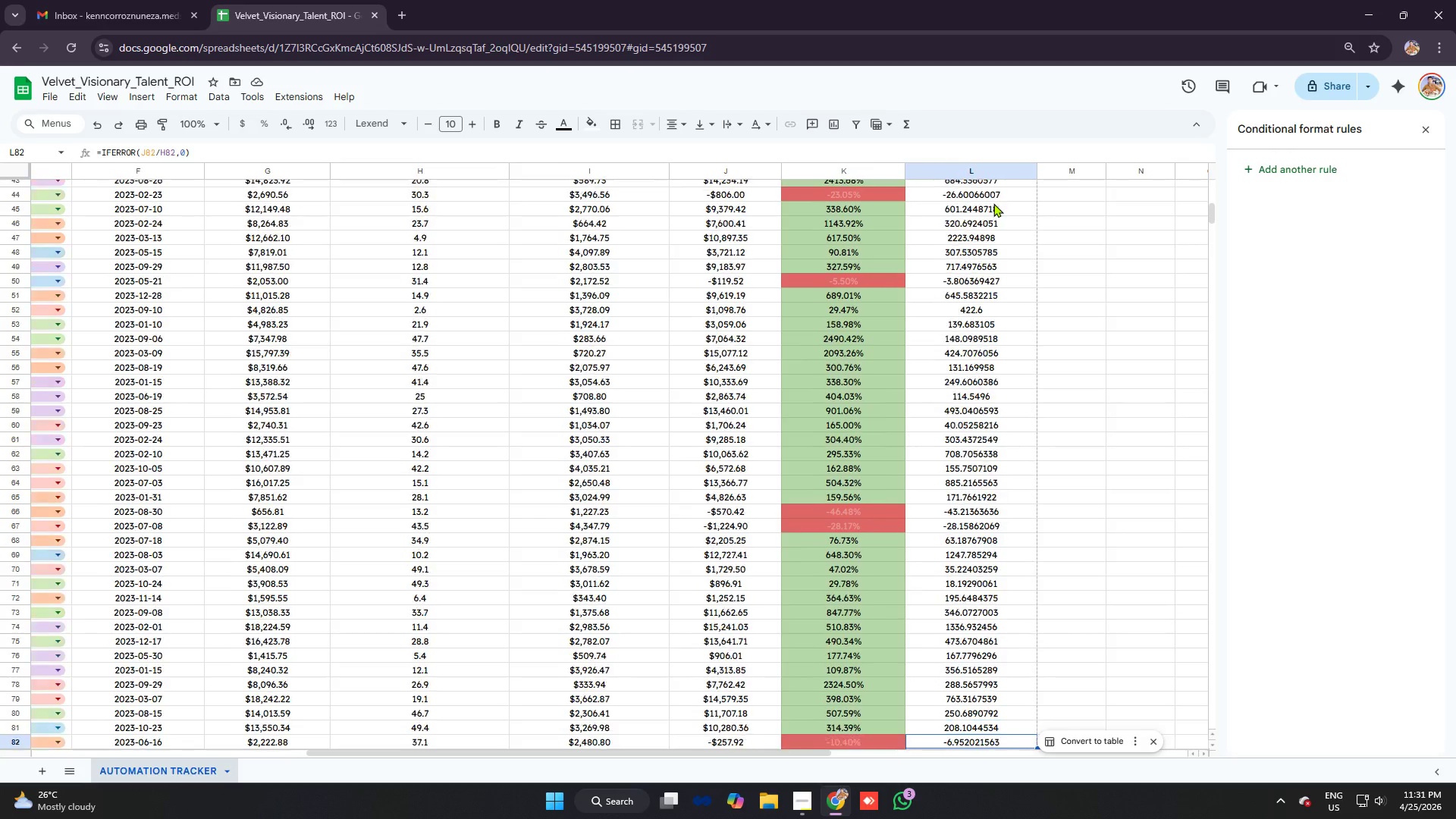 
key(ArrowDown)
 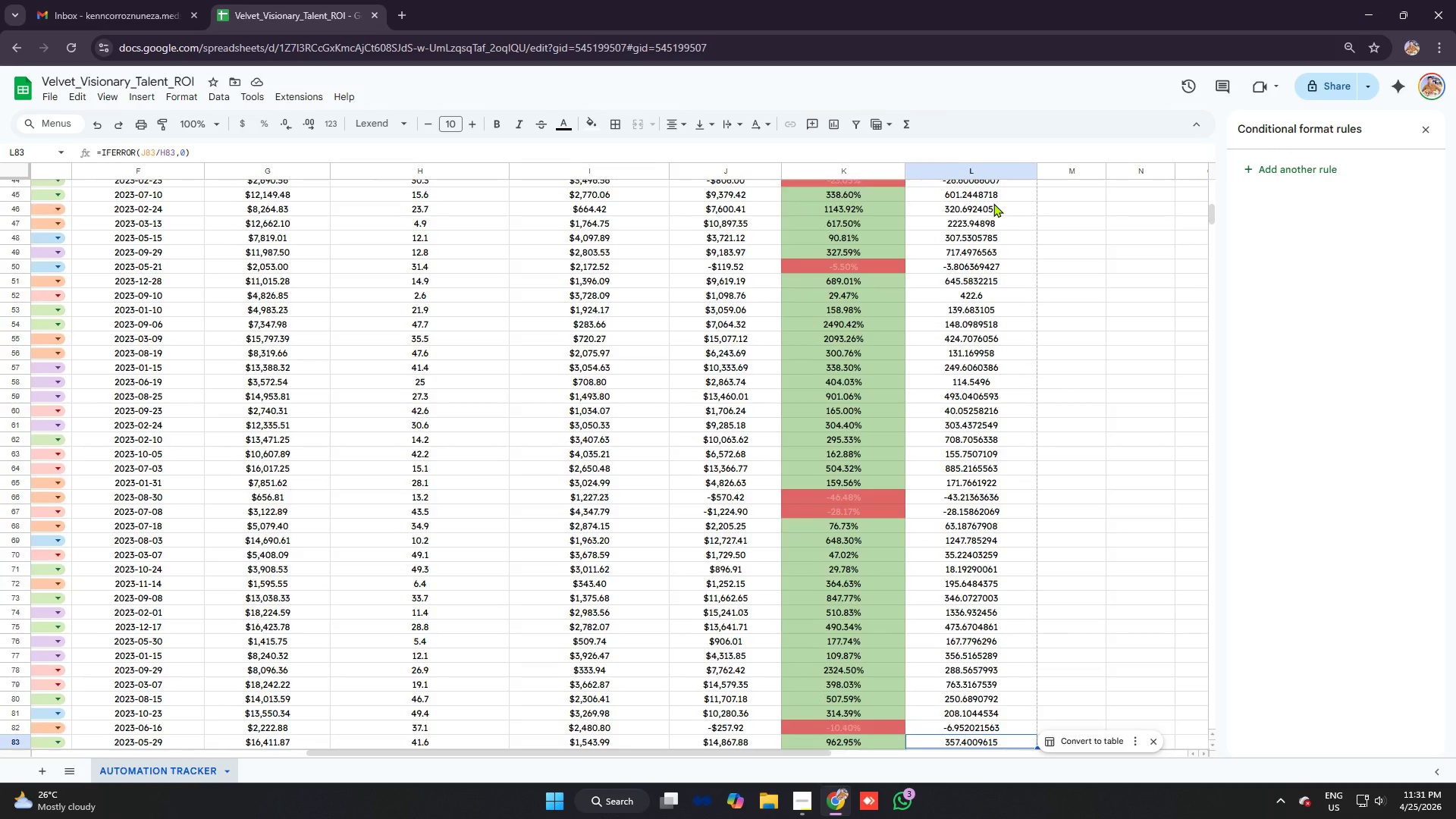 
key(ArrowDown)
 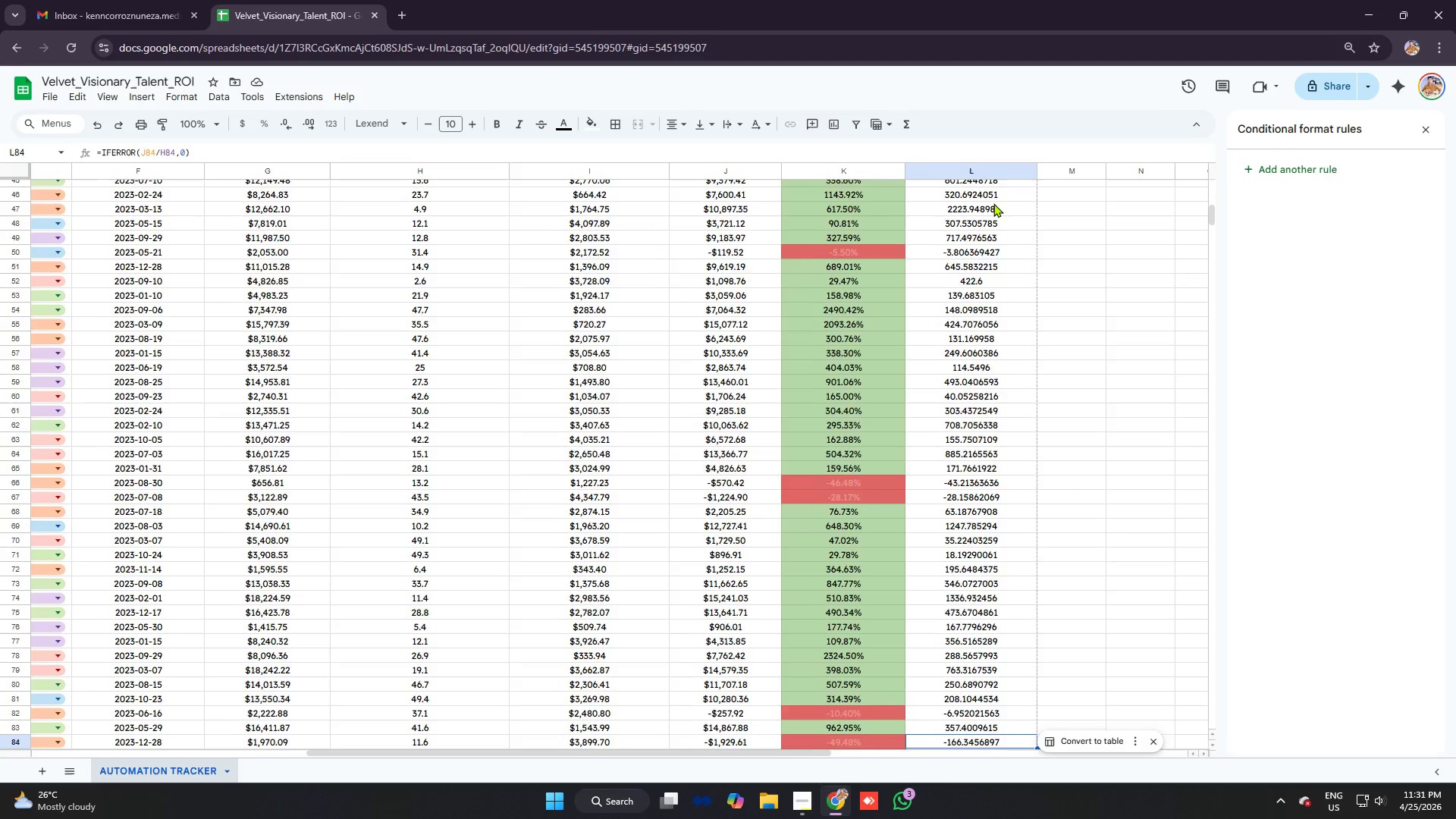 
key(ArrowDown)
 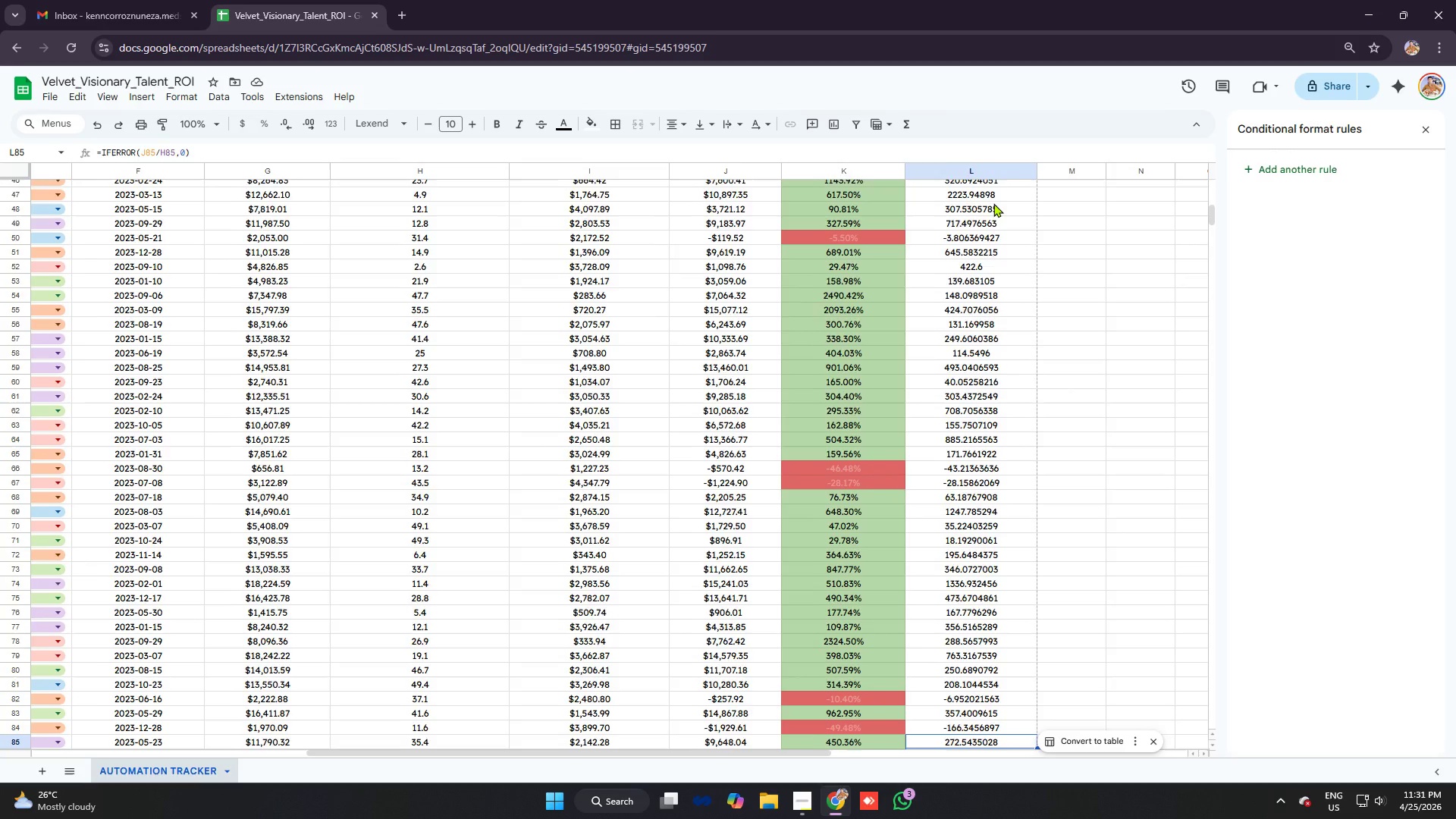 
key(ArrowDown)
 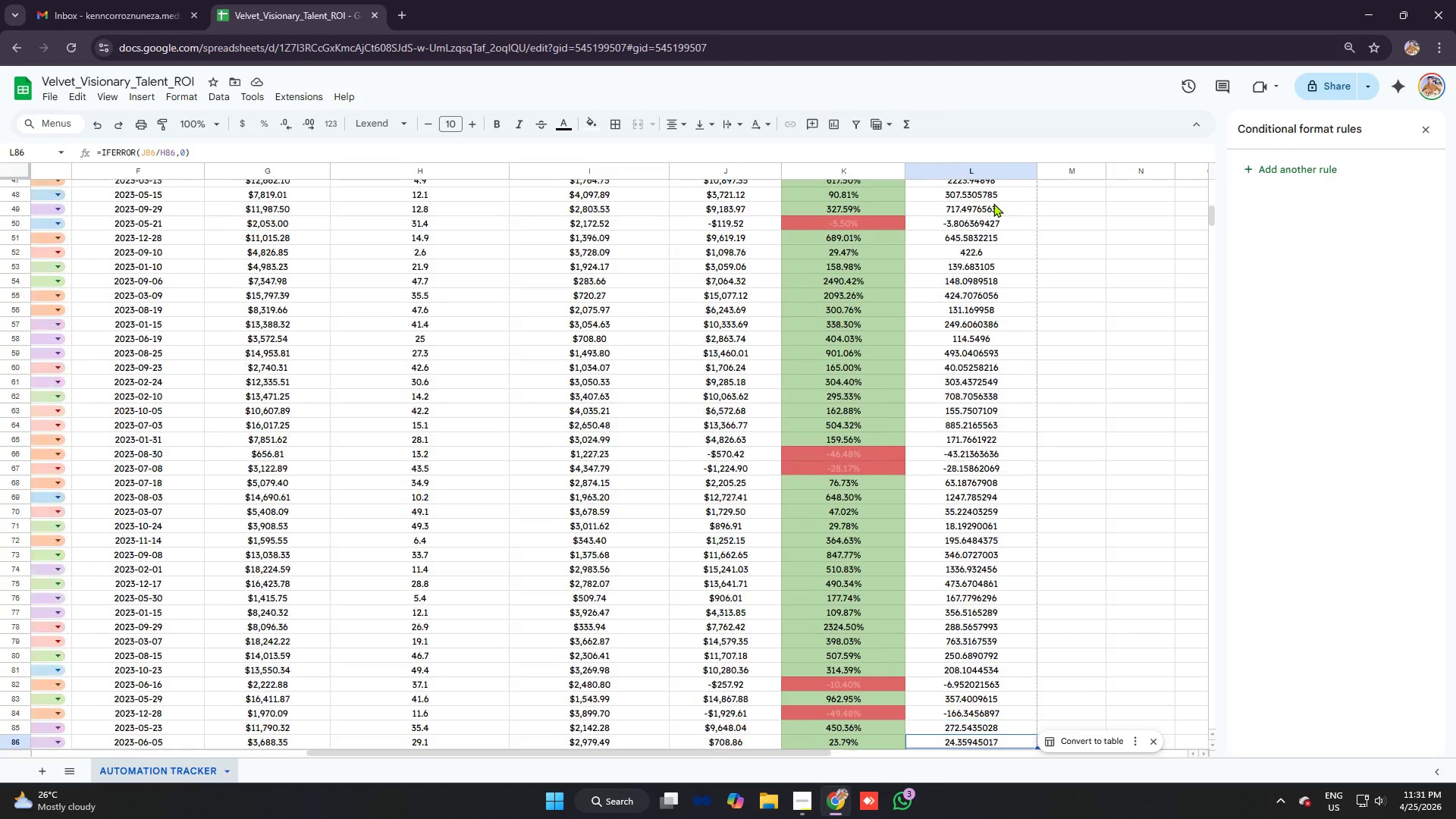 
key(ArrowDown)
 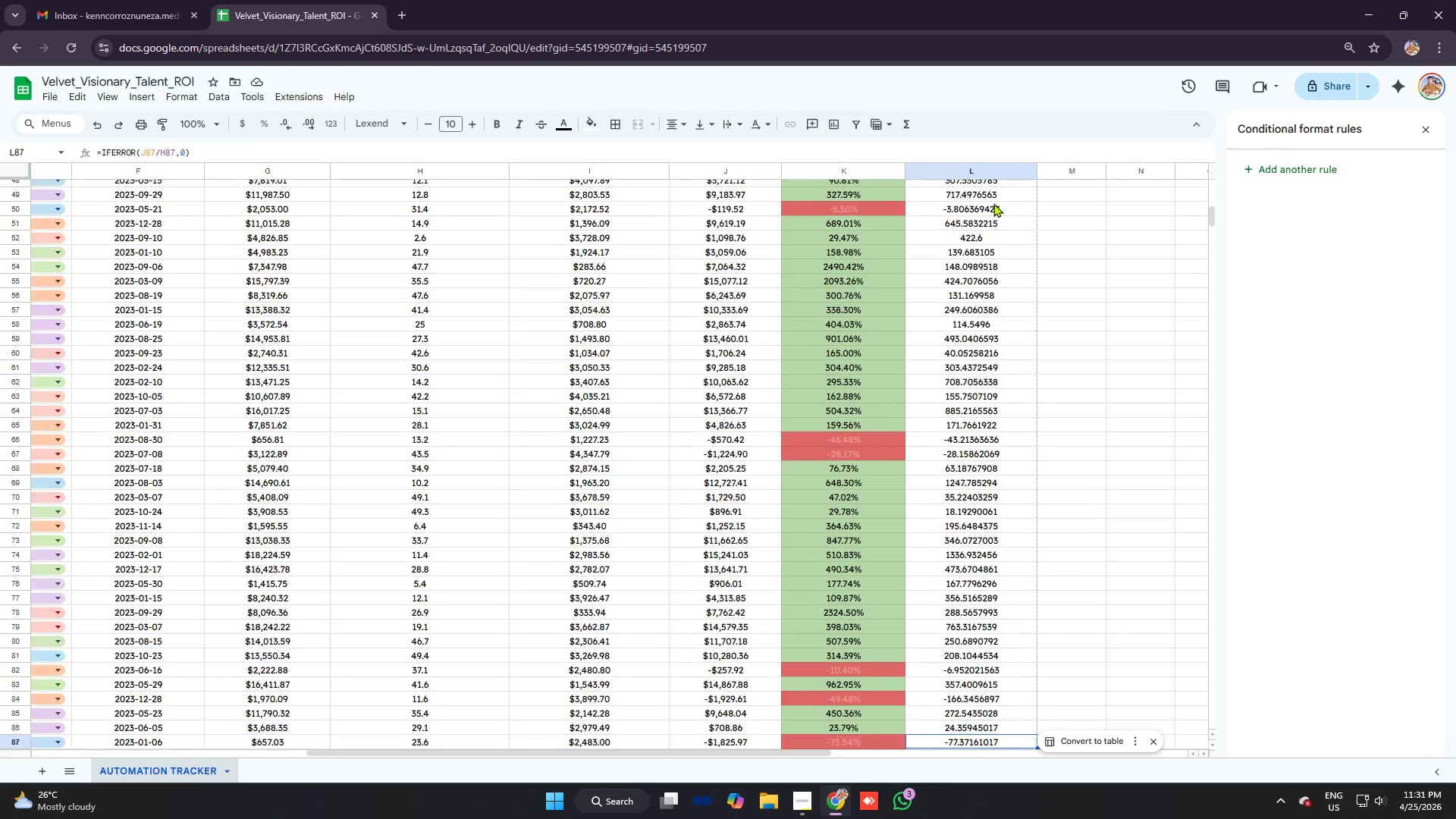 
key(ArrowDown)
 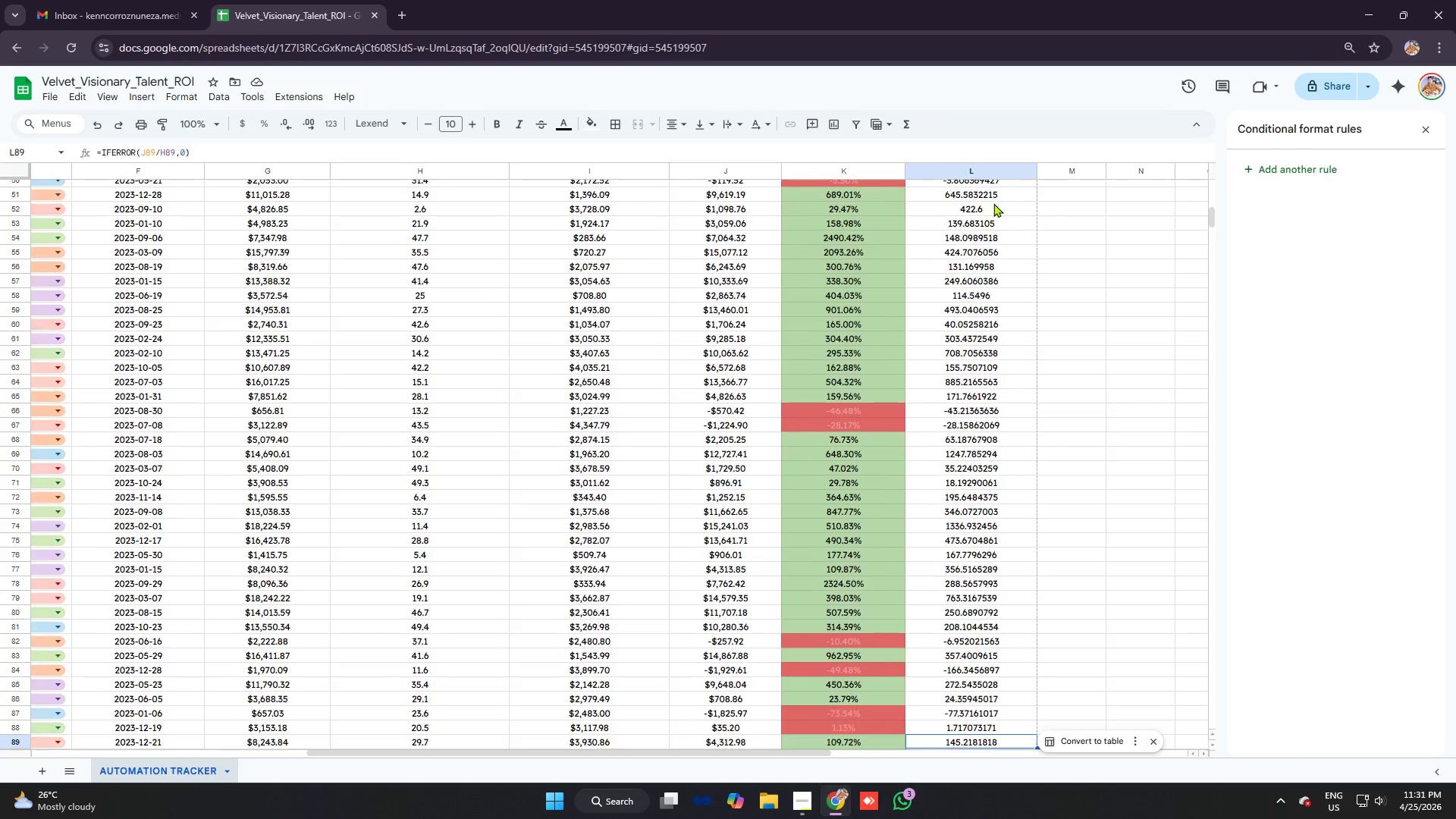 
key(ArrowDown)
 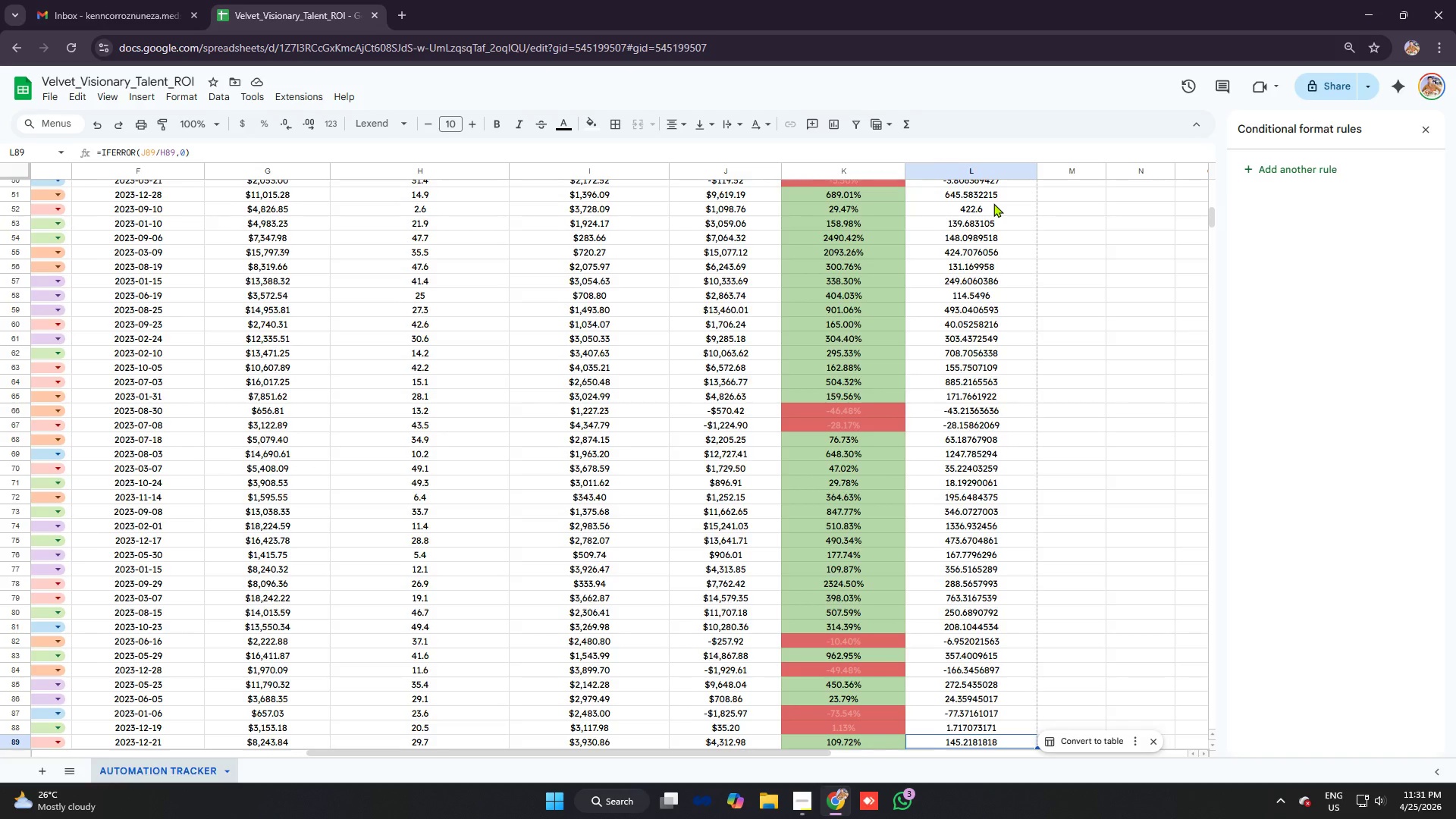 
key(ArrowDown)
 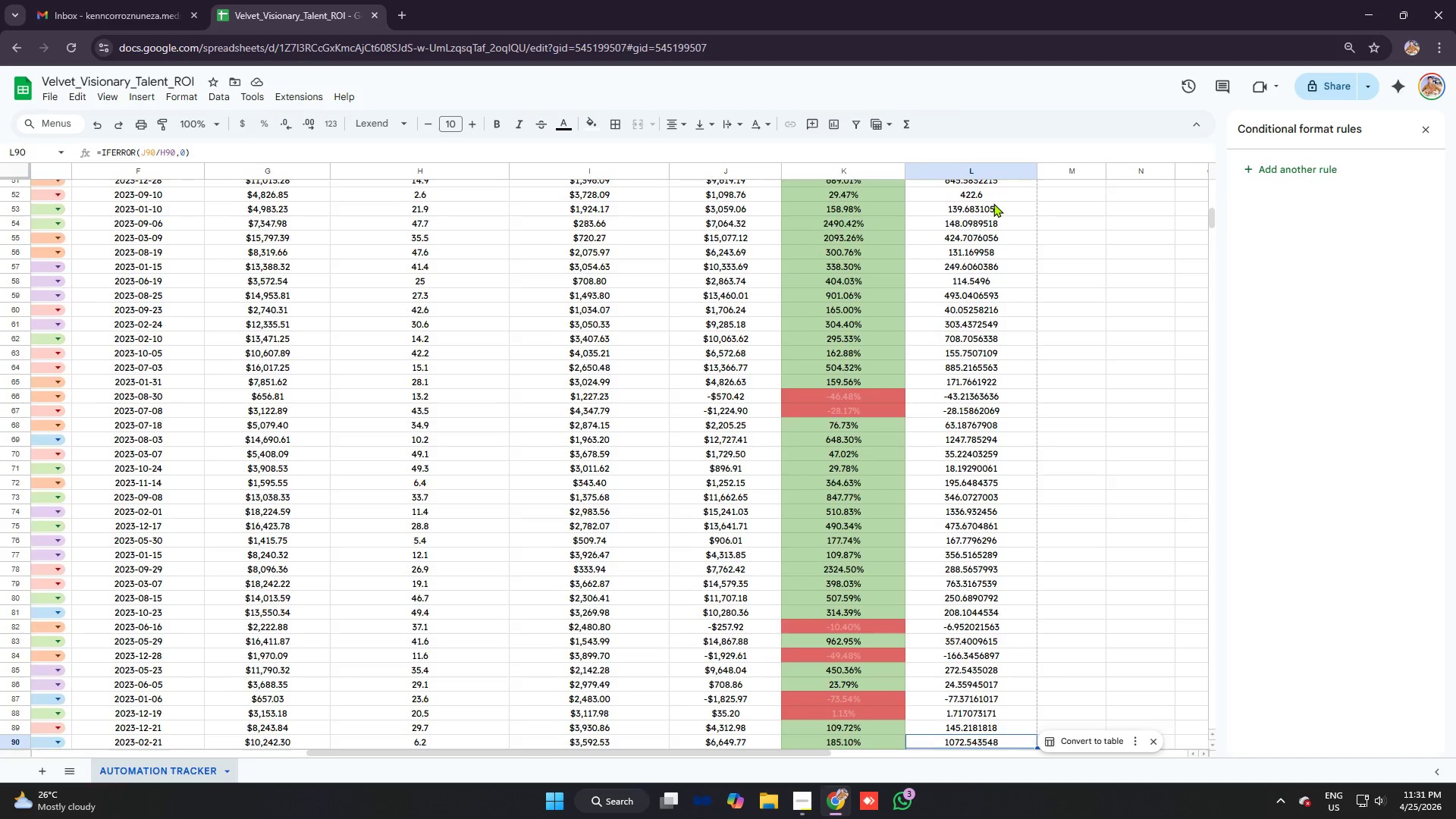 
key(ArrowDown)
 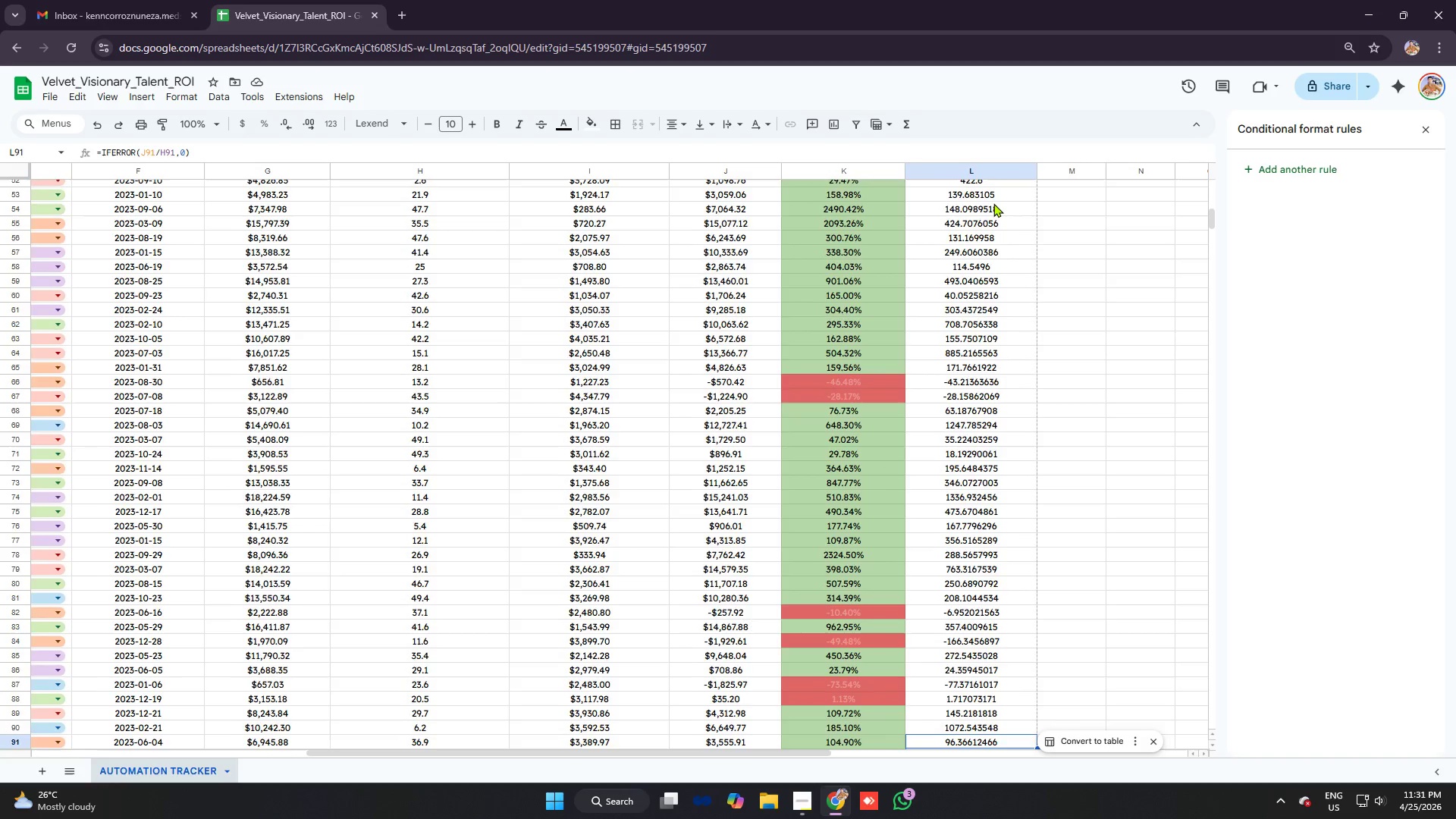 
key(ArrowDown)
 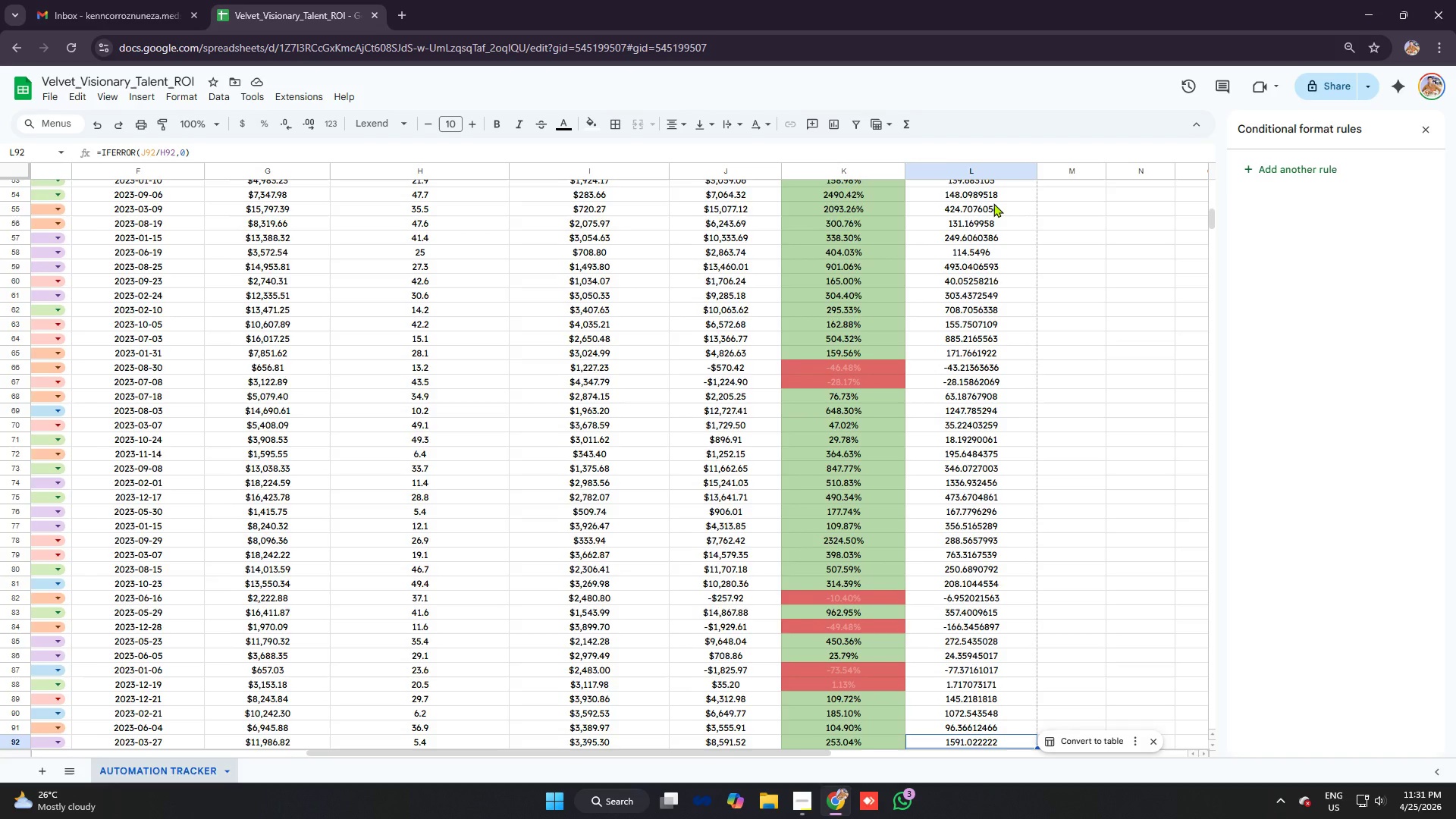 
key(ArrowDown)
 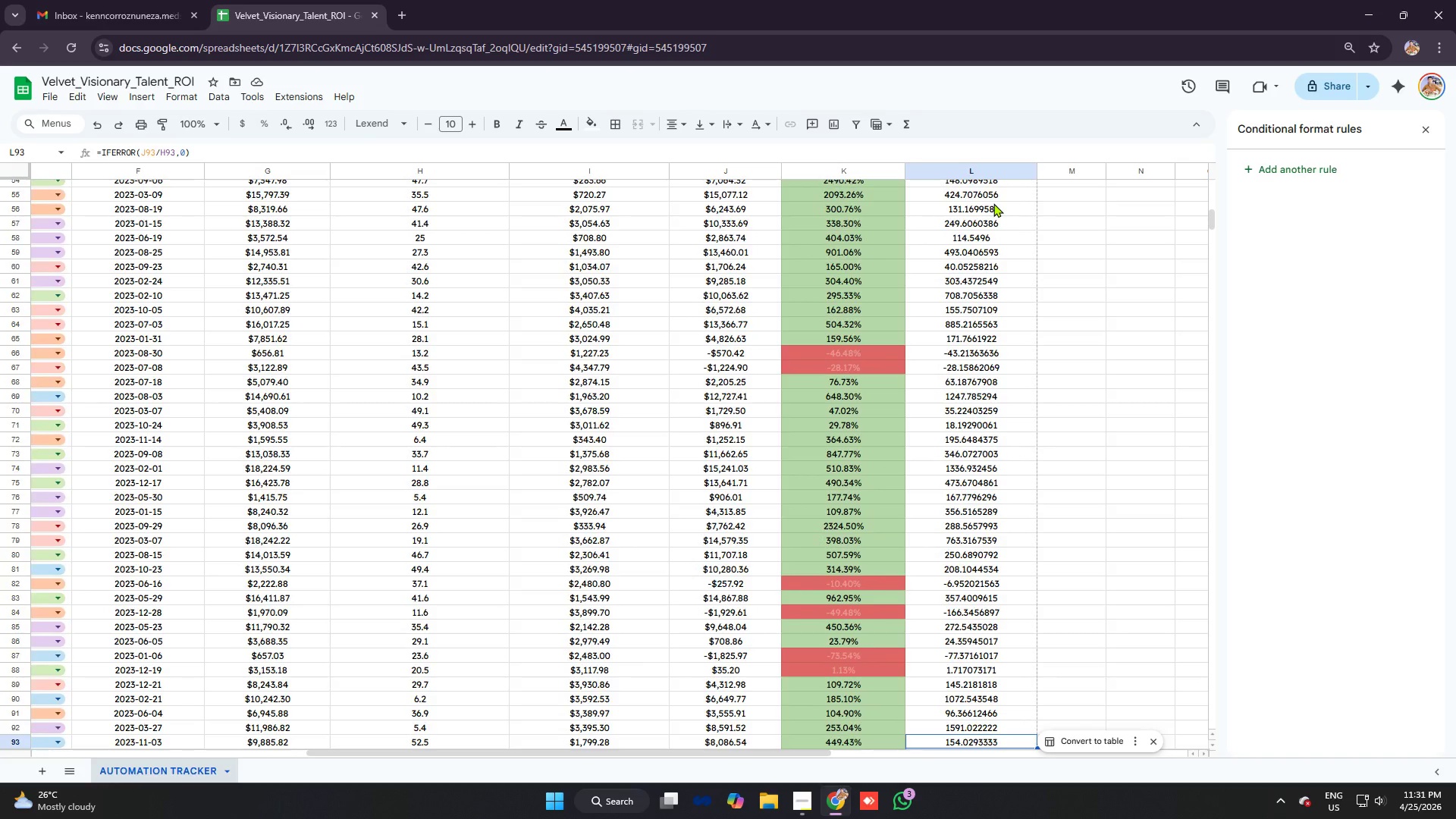 
key(ArrowUp)
 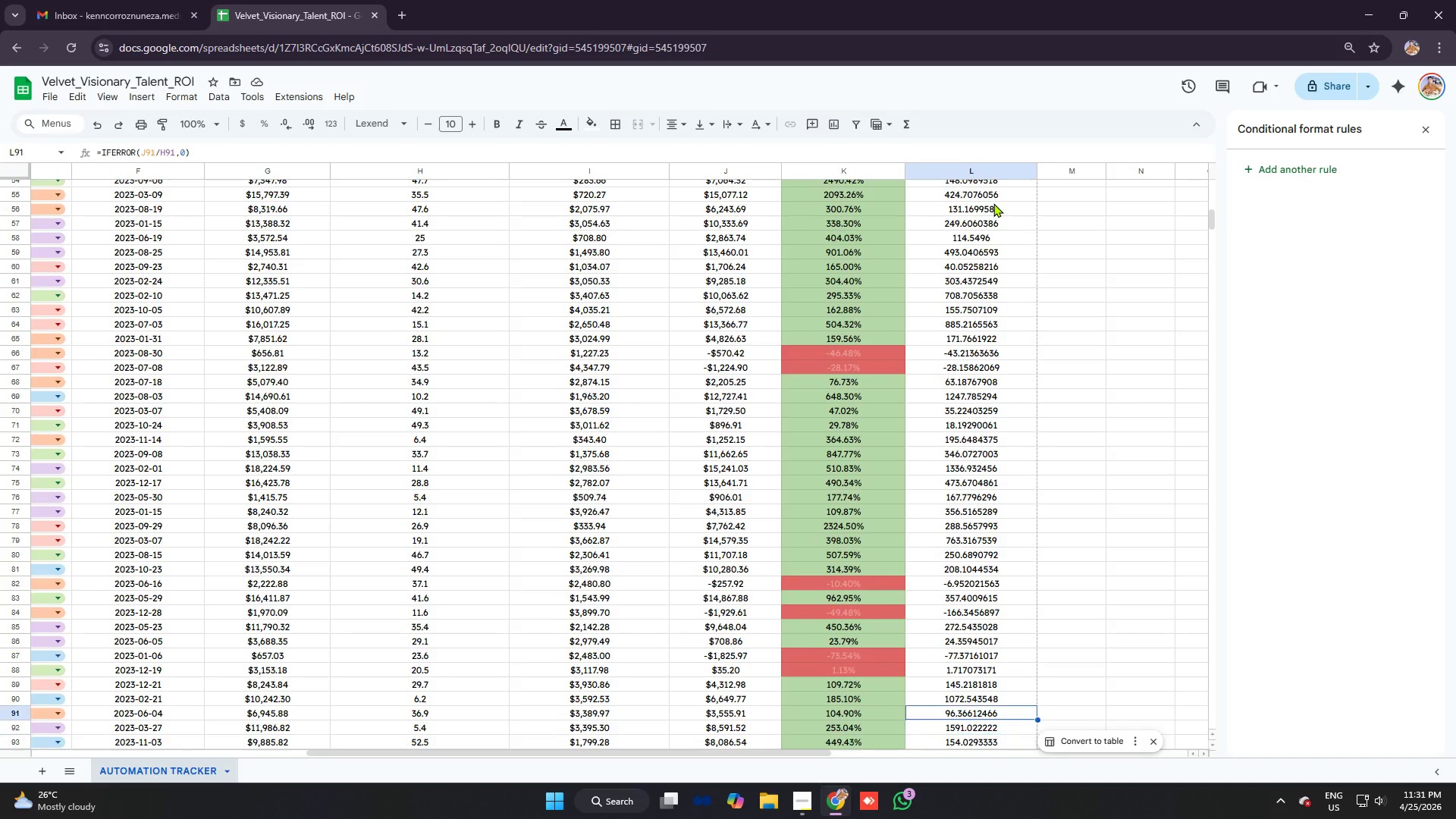 
key(ArrowUp)
 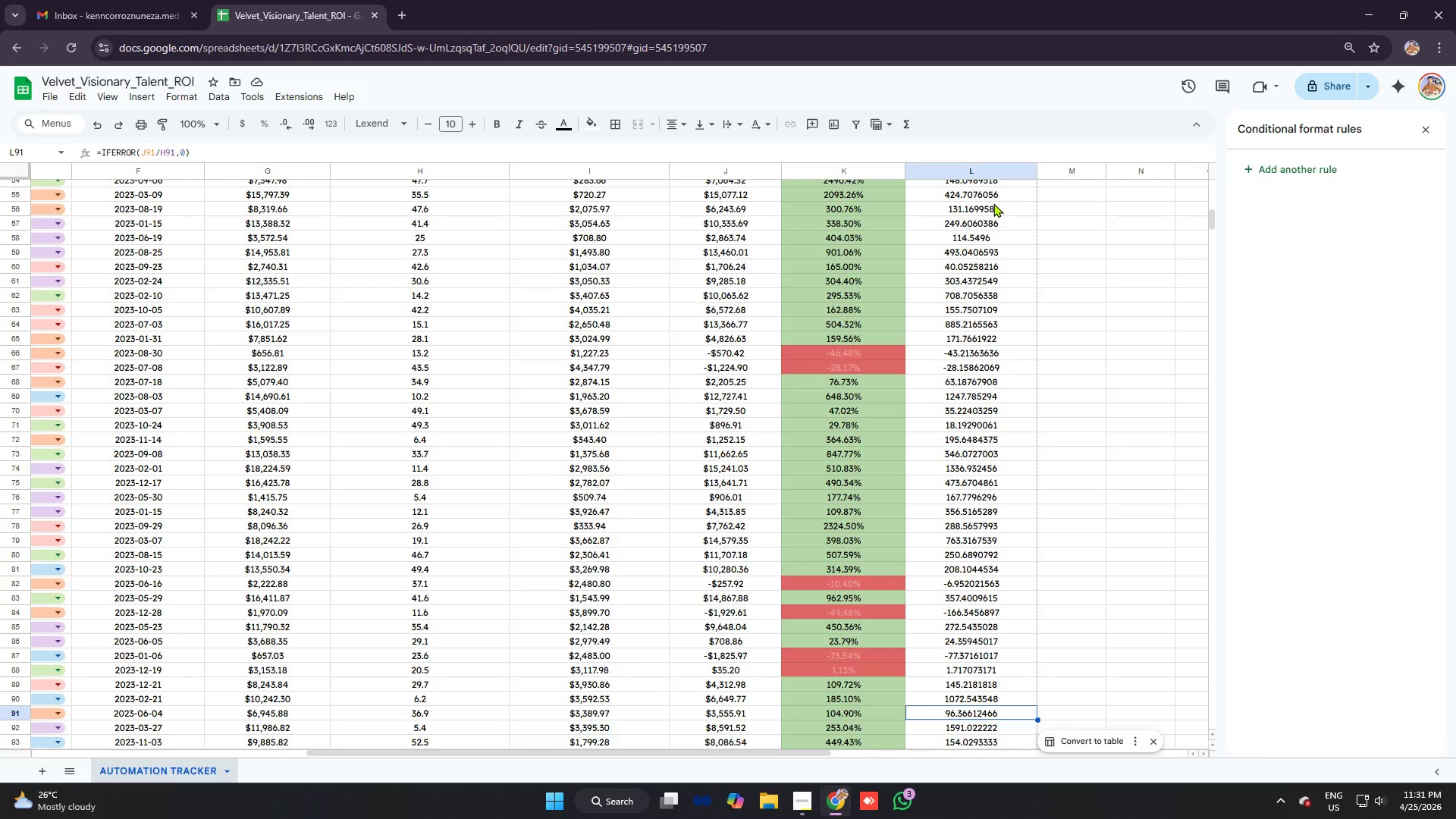 
key(ArrowUp)
 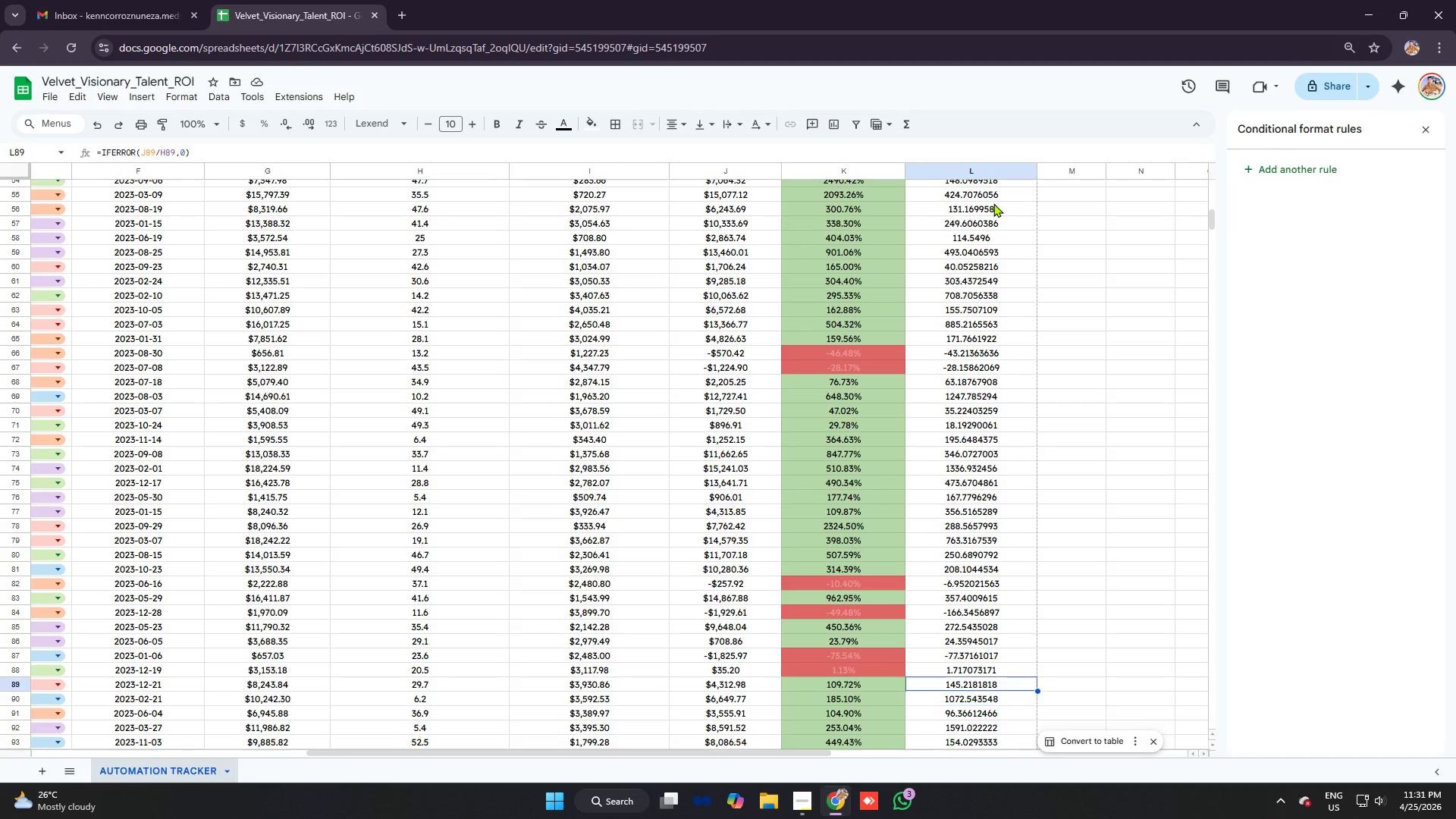 
key(ArrowUp)
 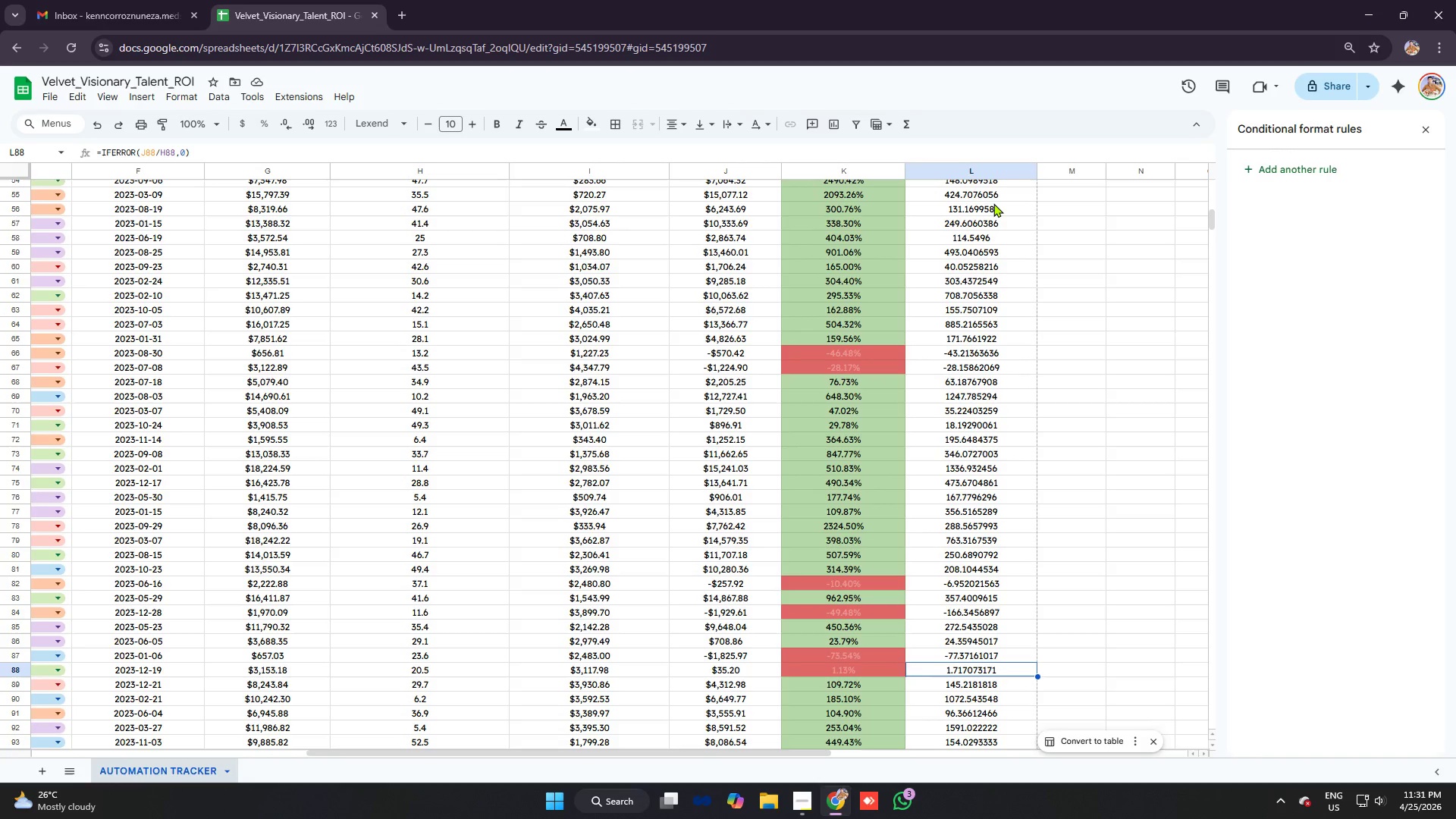 
key(ArrowUp)
 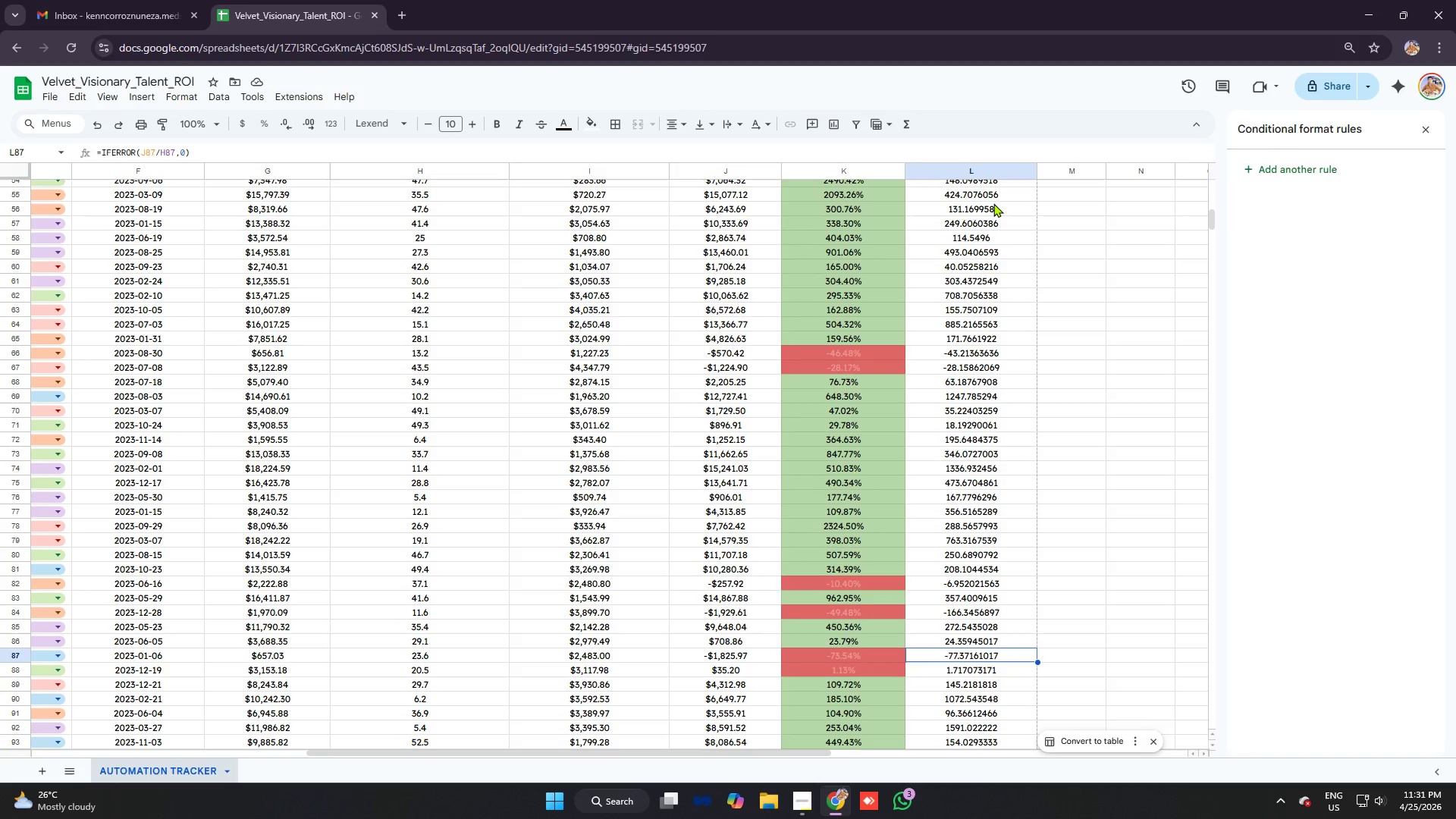 
key(ArrowUp)
 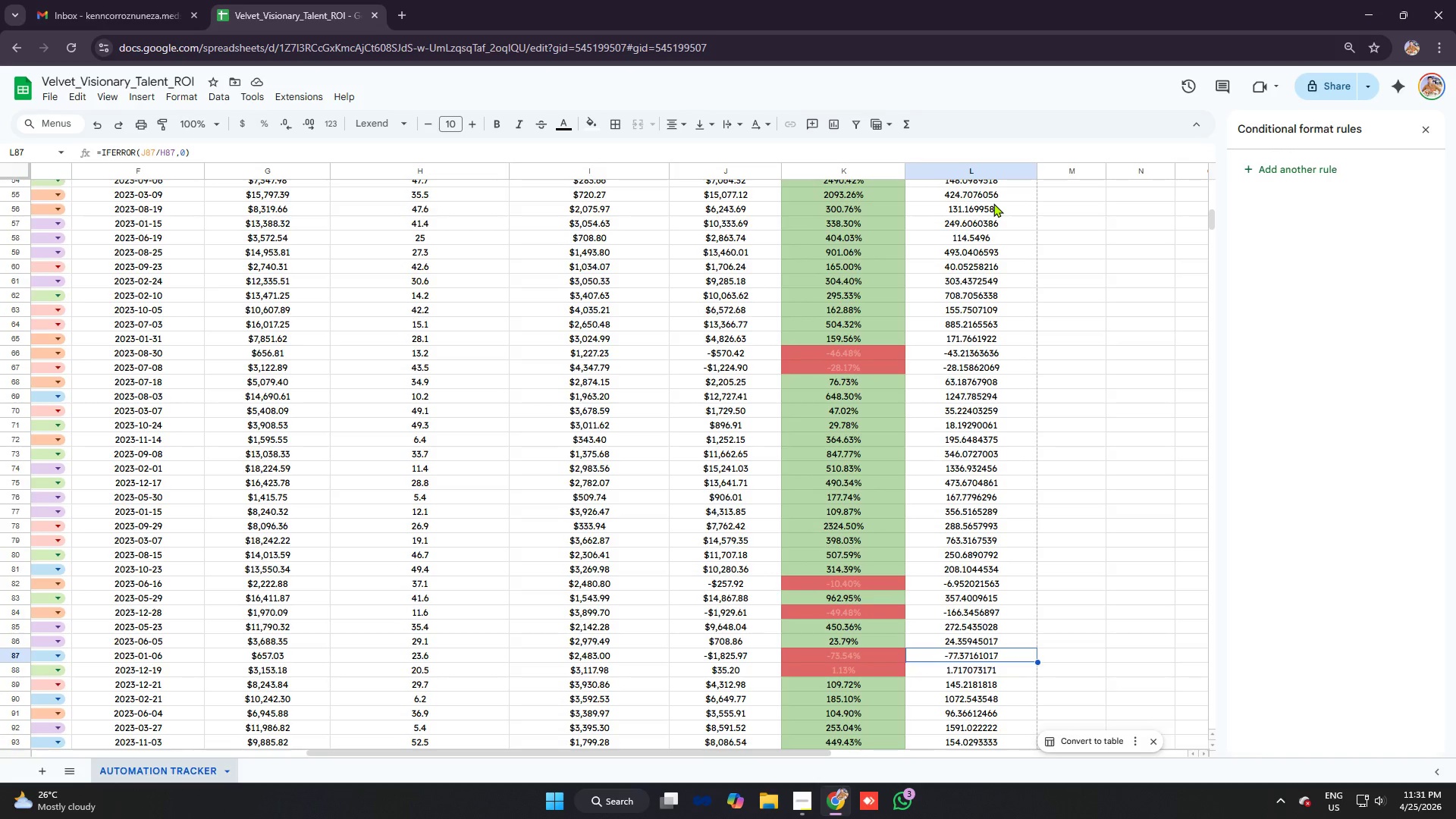 
key(ArrowUp)
 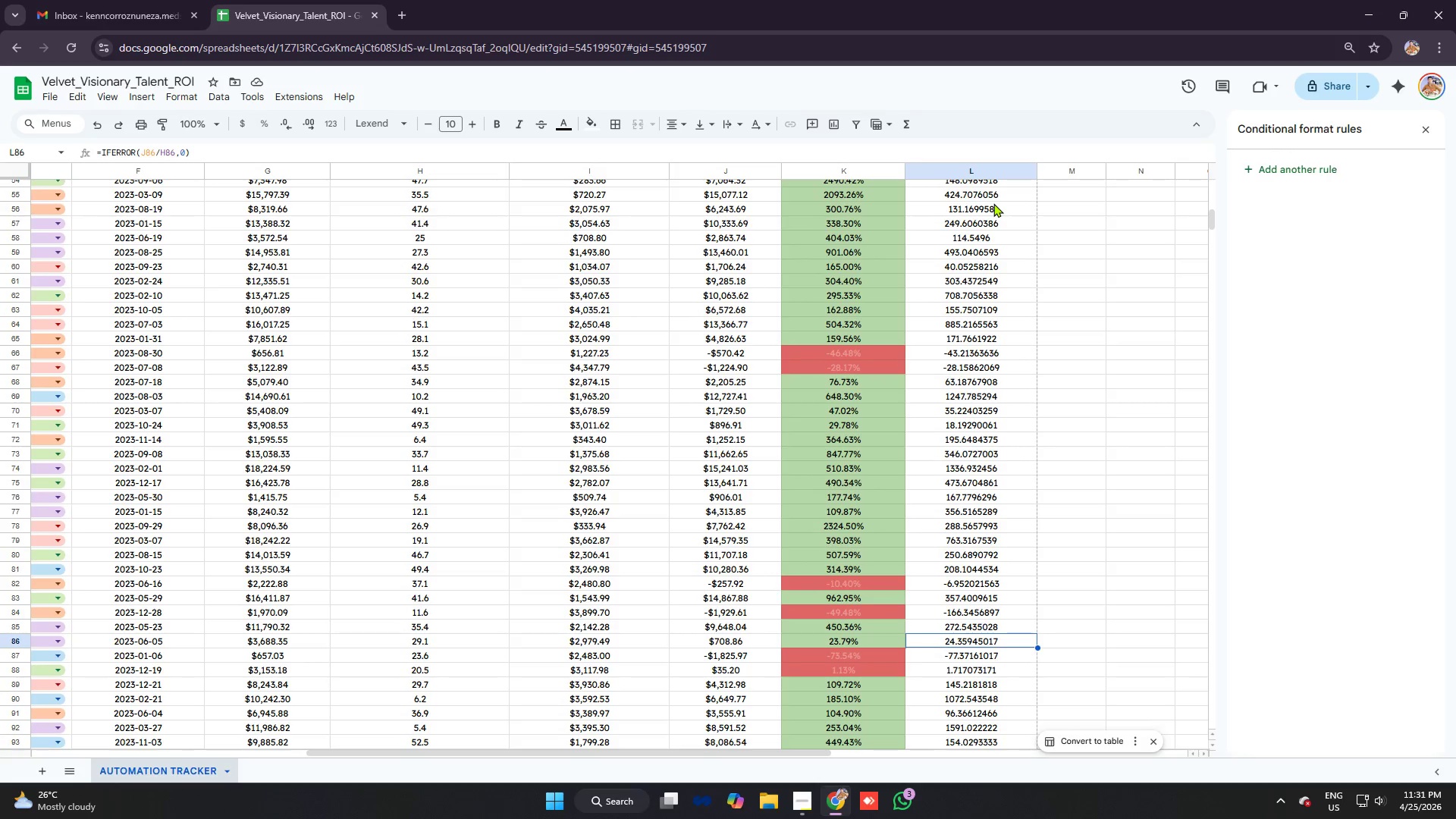 
key(ArrowUp)
 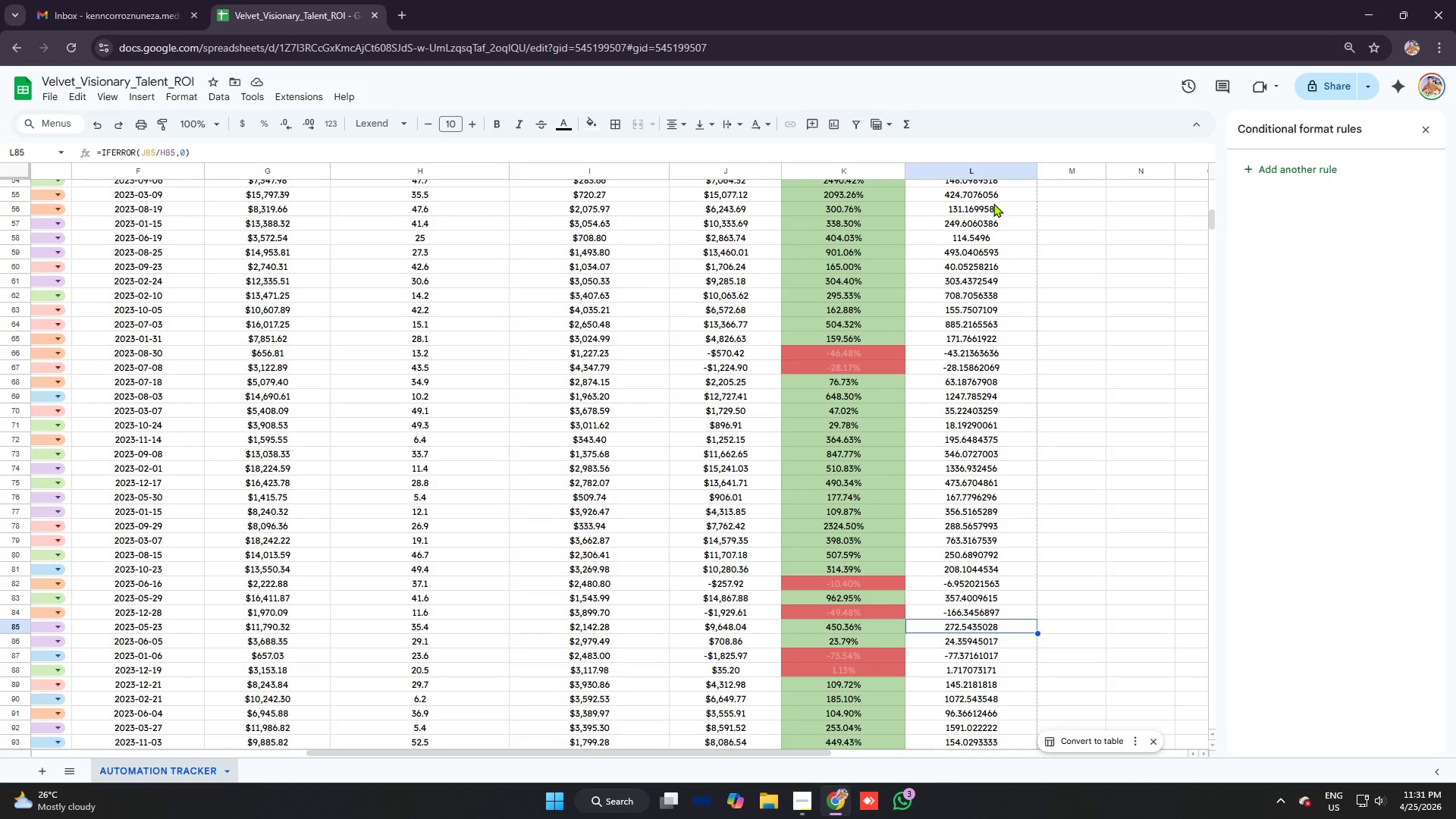 
key(ArrowUp)
 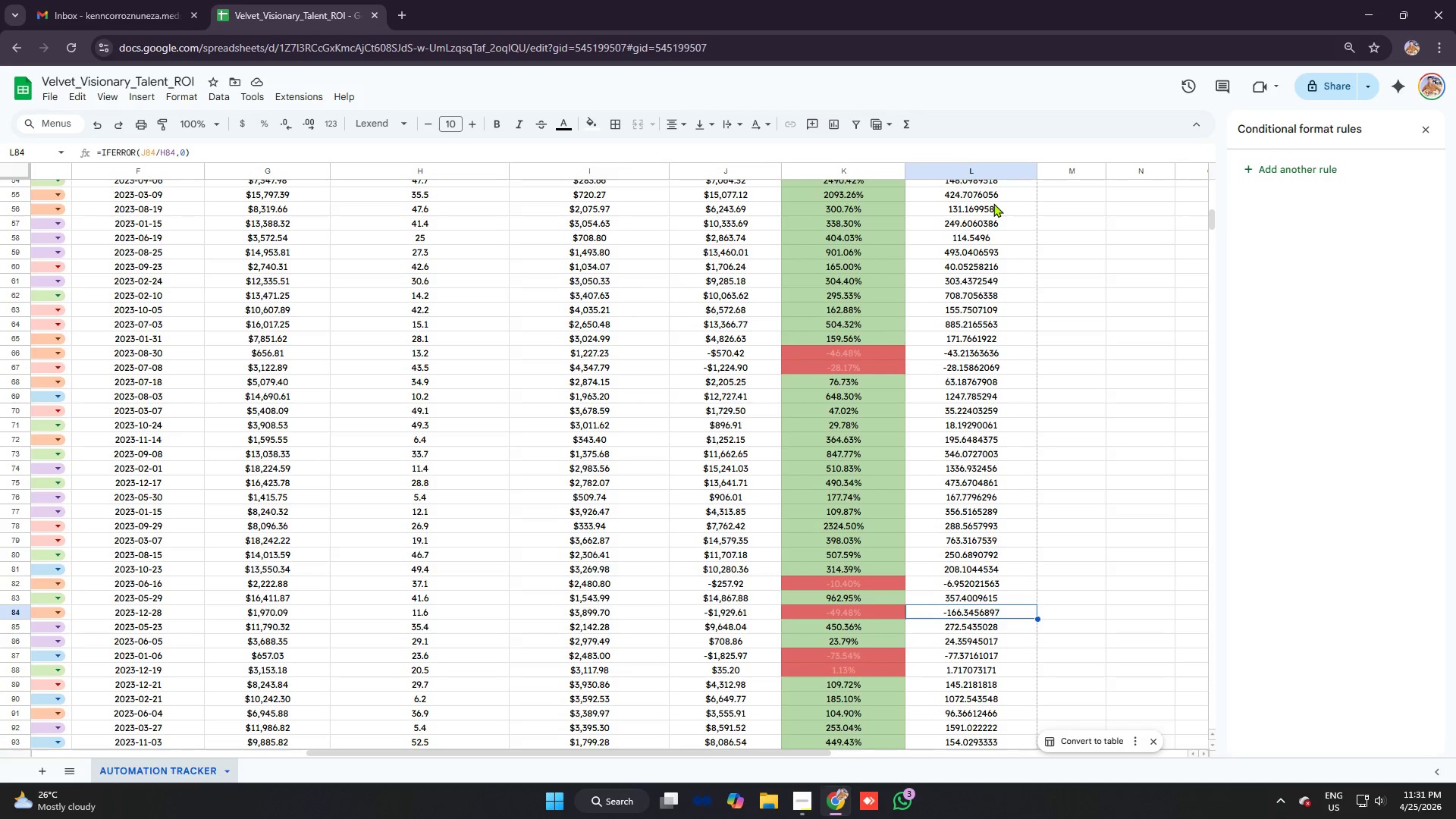 
key(ArrowUp)
 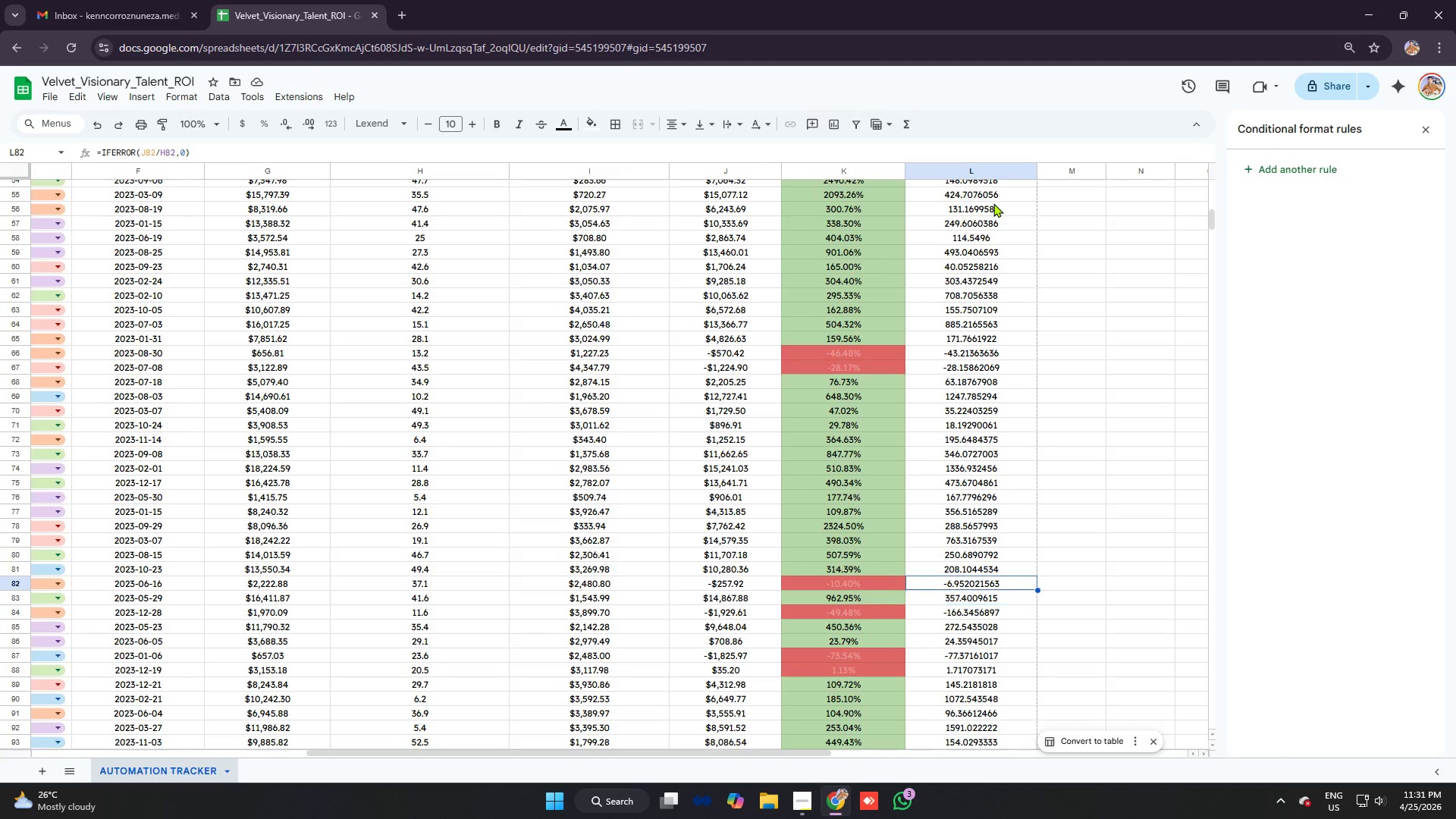 
key(ArrowUp)
 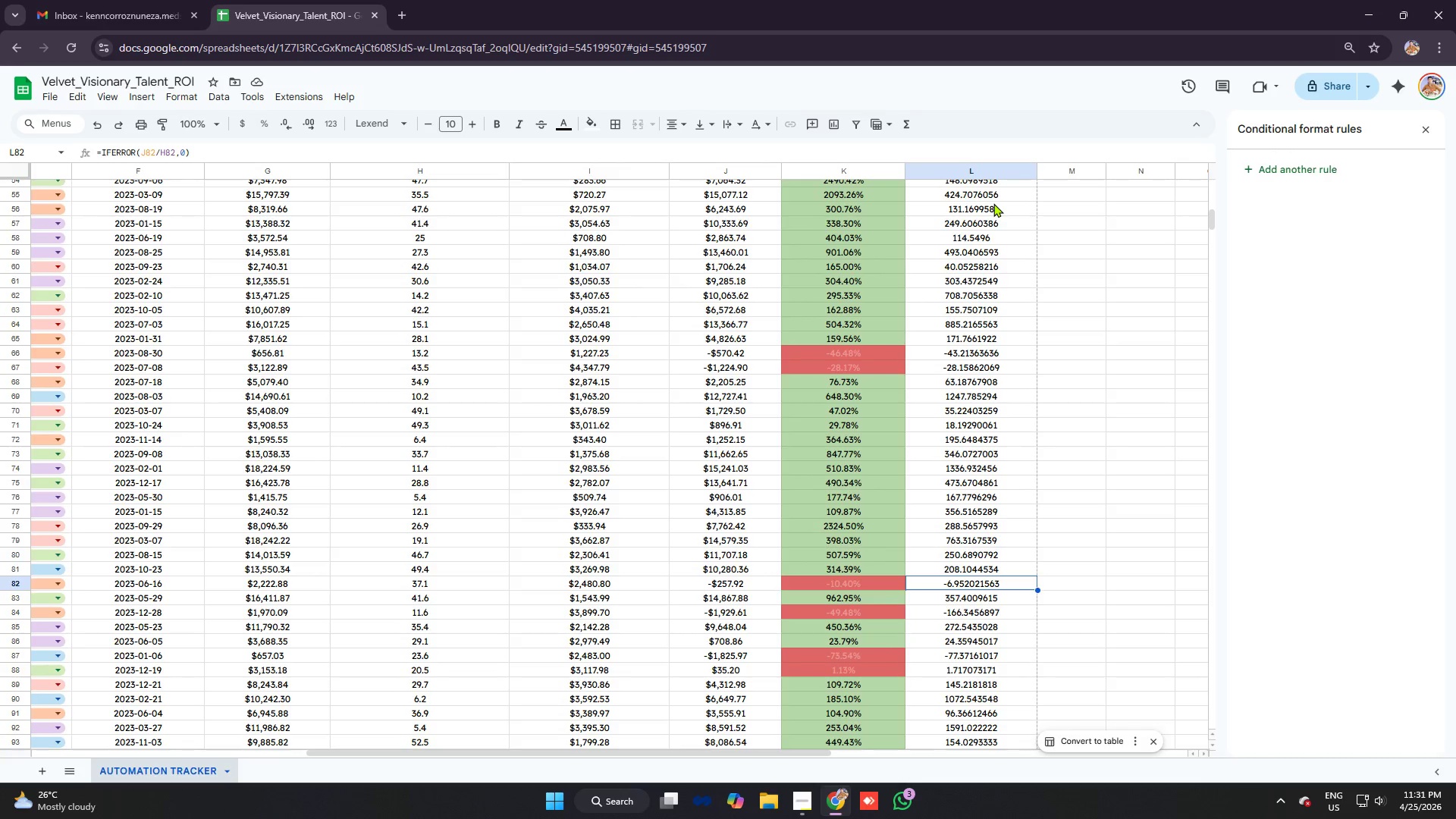 
key(ArrowUp)
 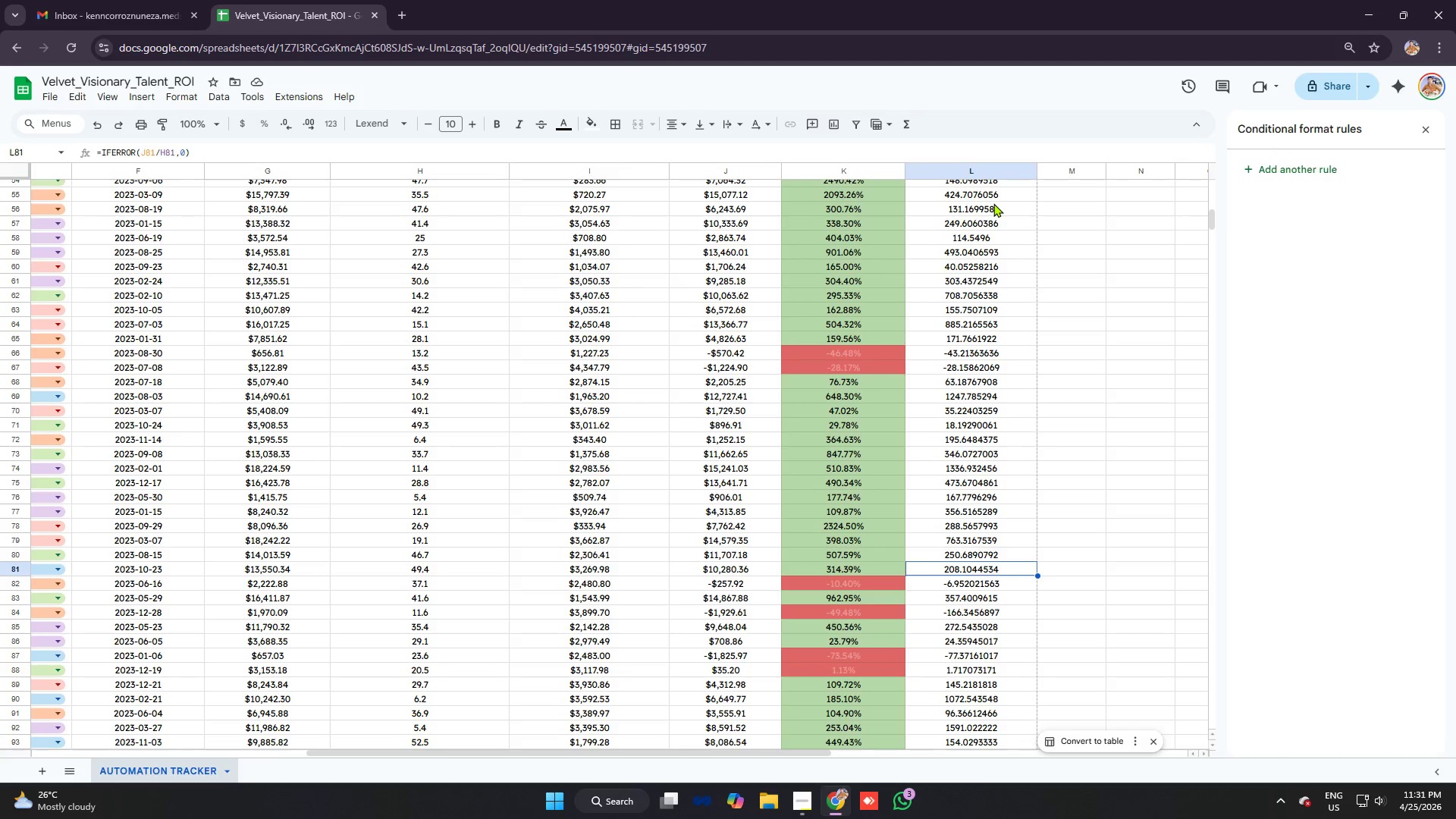 
key(ArrowUp)
 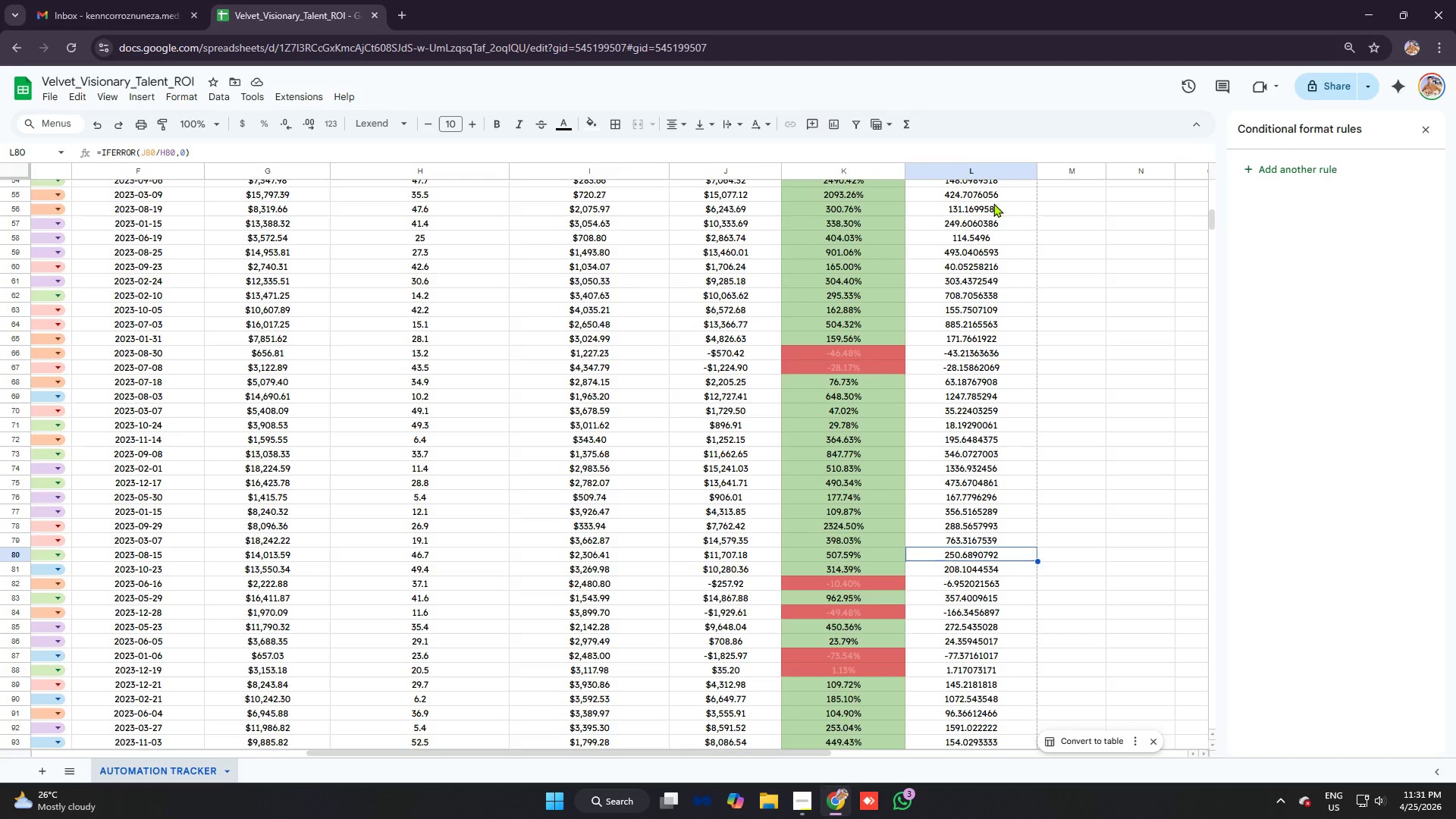 
key(ArrowUp)
 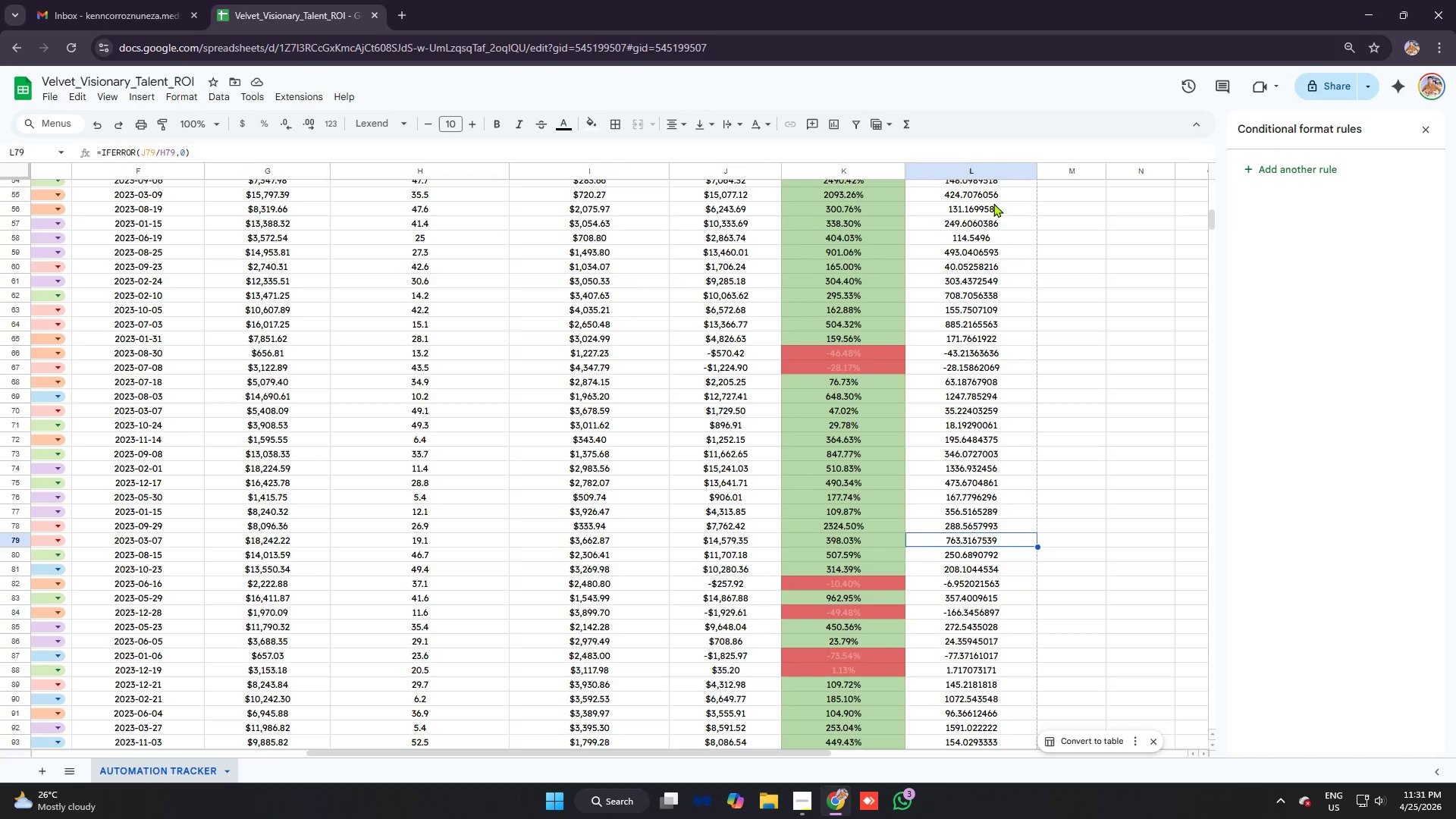 
key(ArrowDown)
 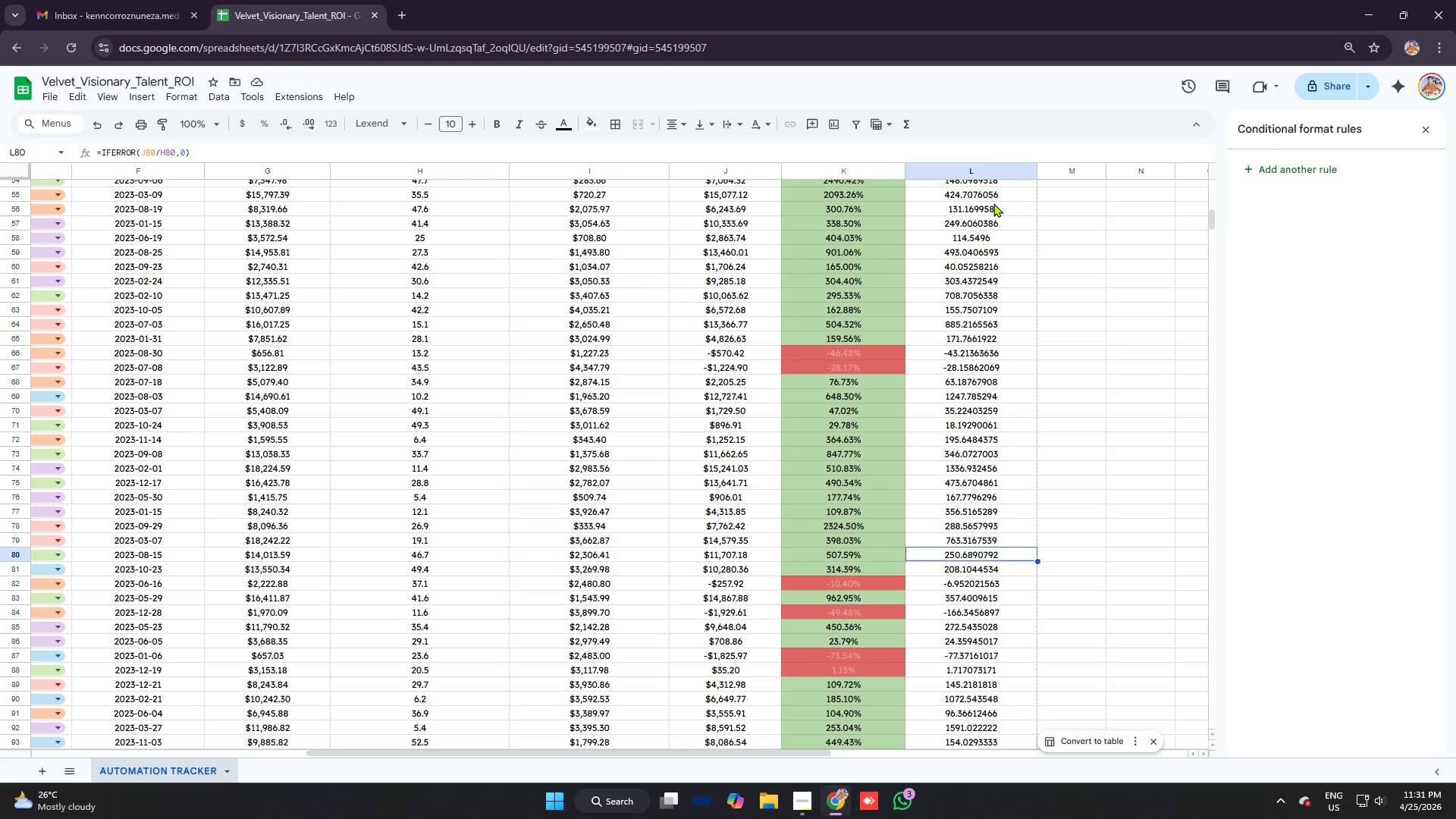 
key(ArrowDown)
 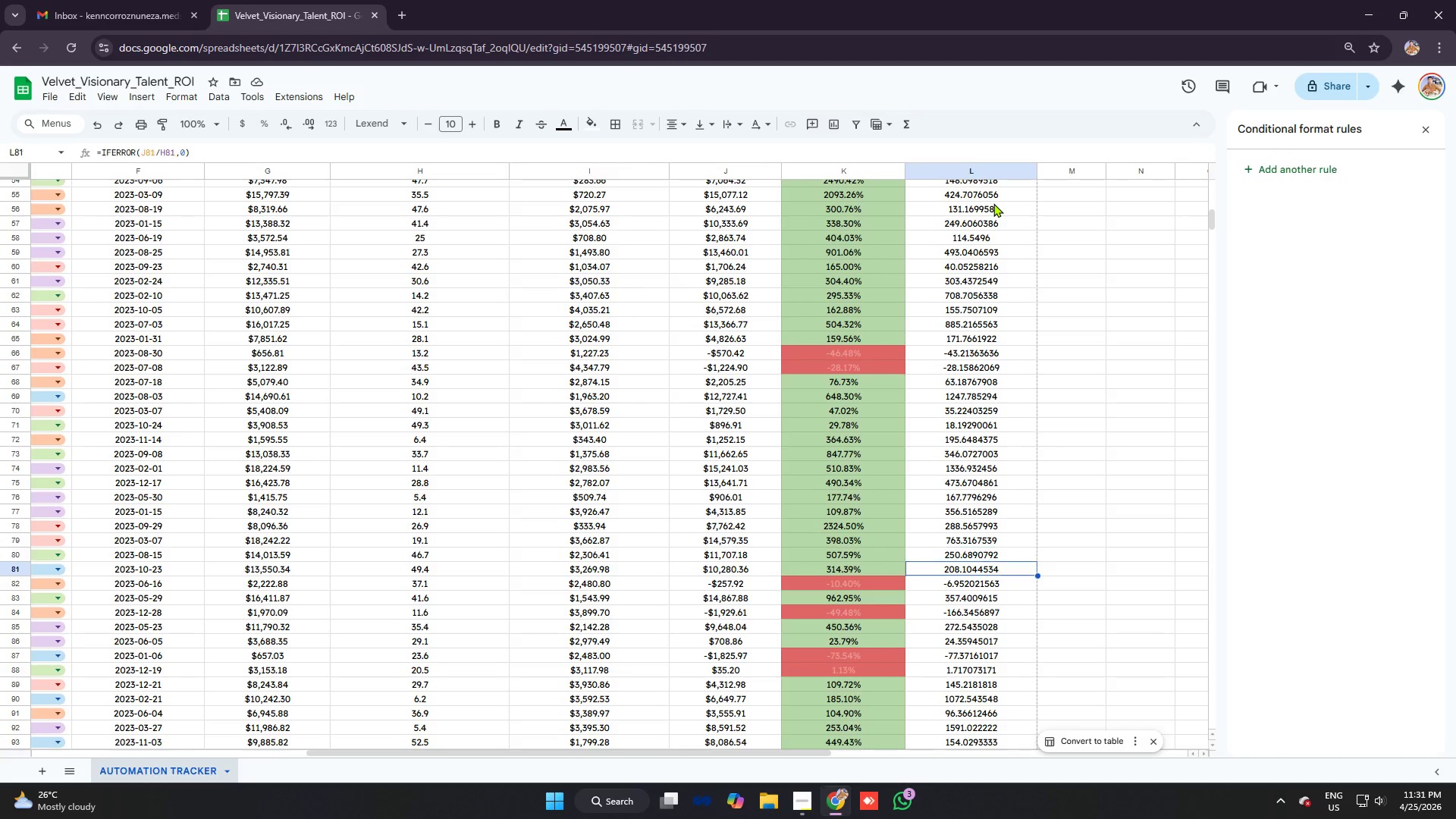 
key(ArrowDown)
 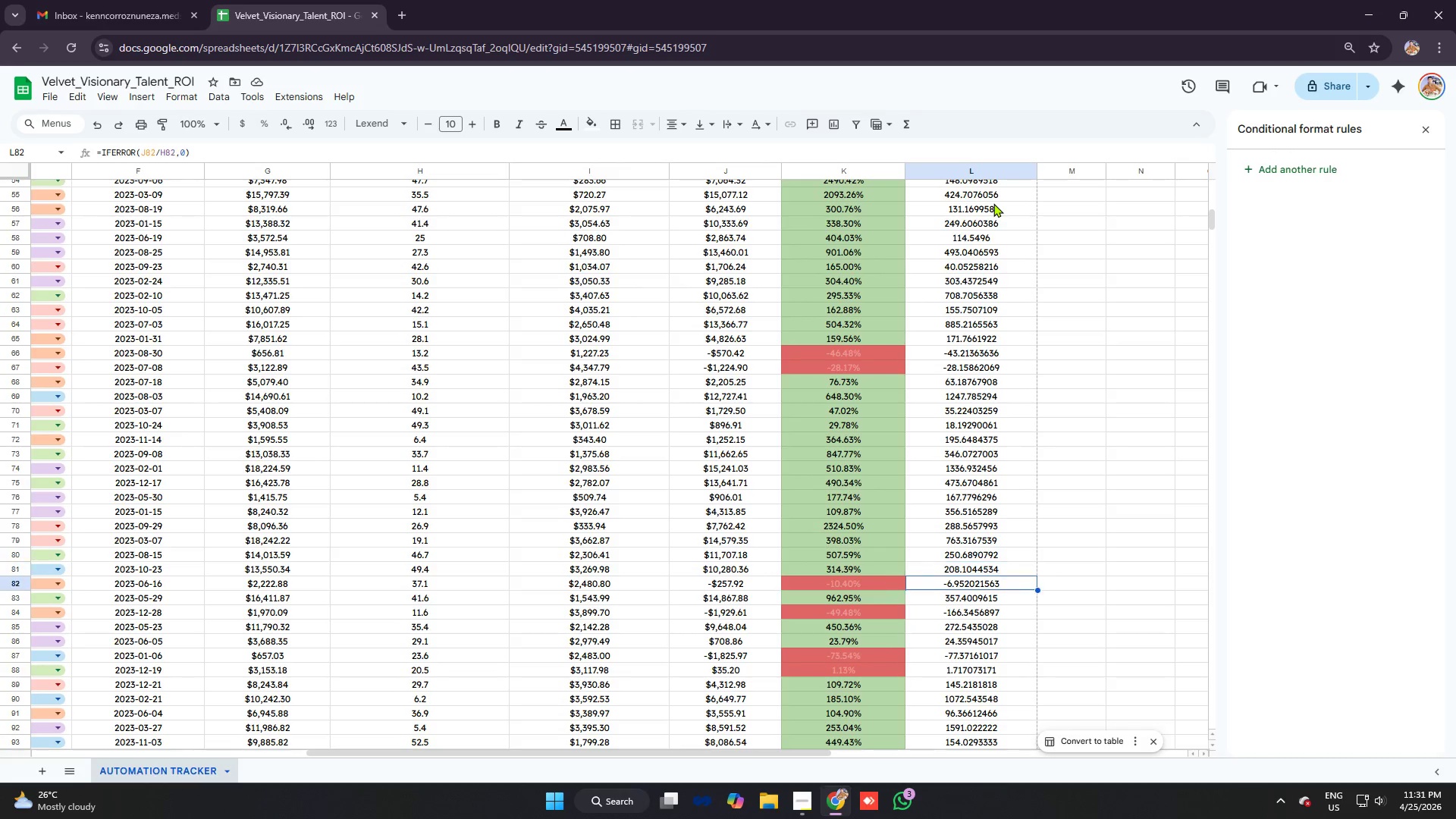 
key(ArrowDown)
 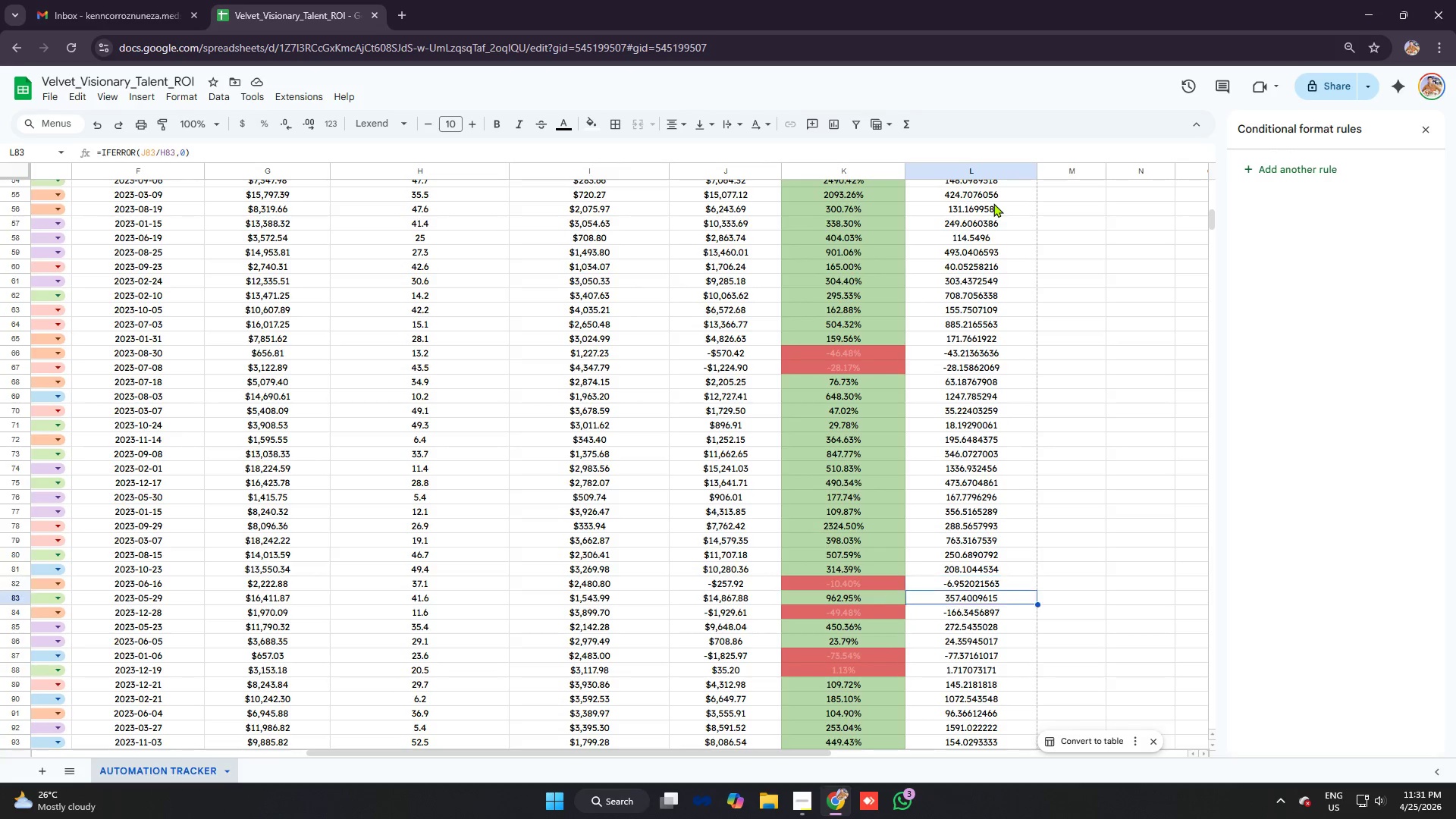 
key(ArrowDown)
 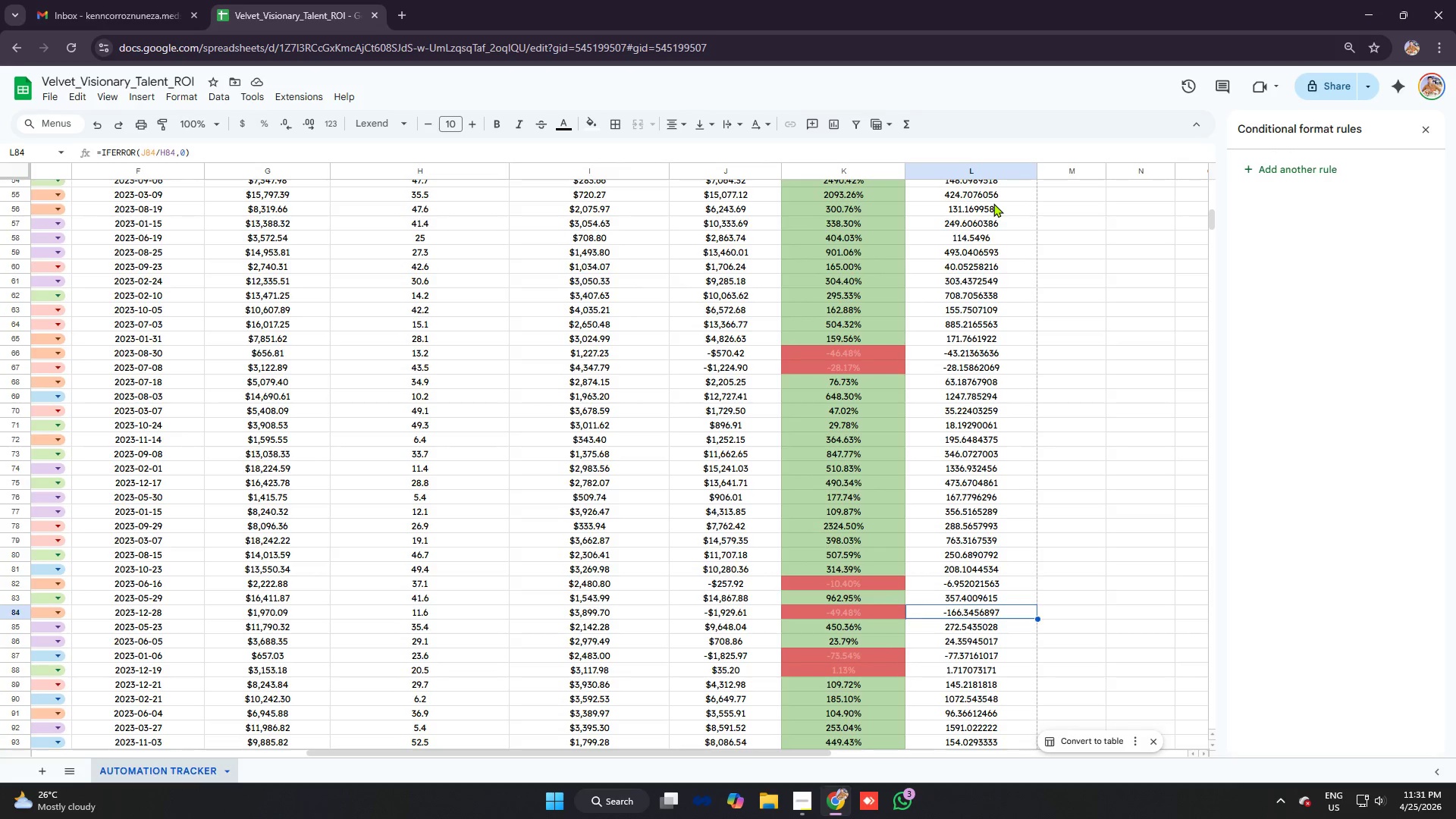 
key(ArrowDown)
 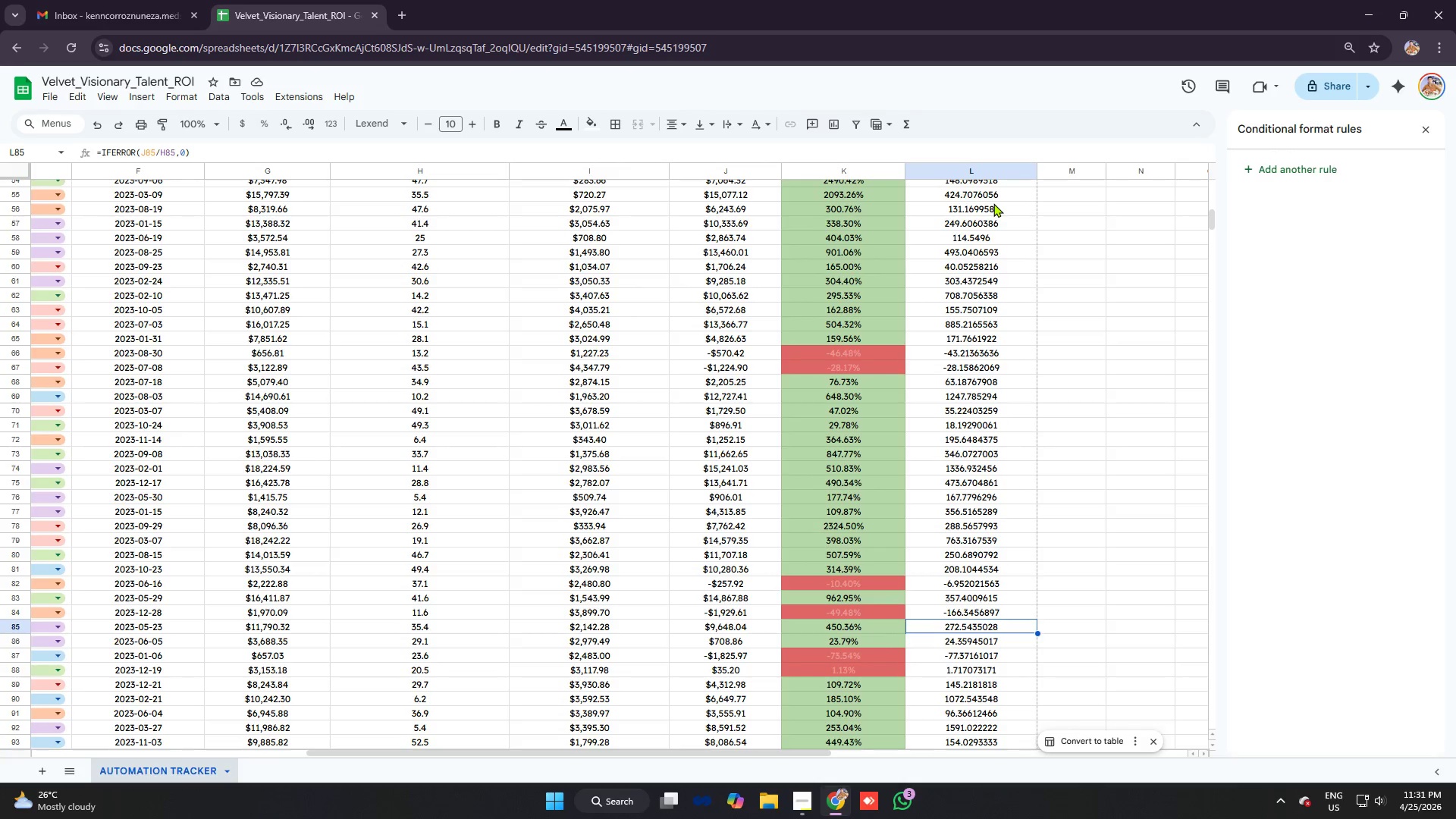 
key(ArrowDown)
 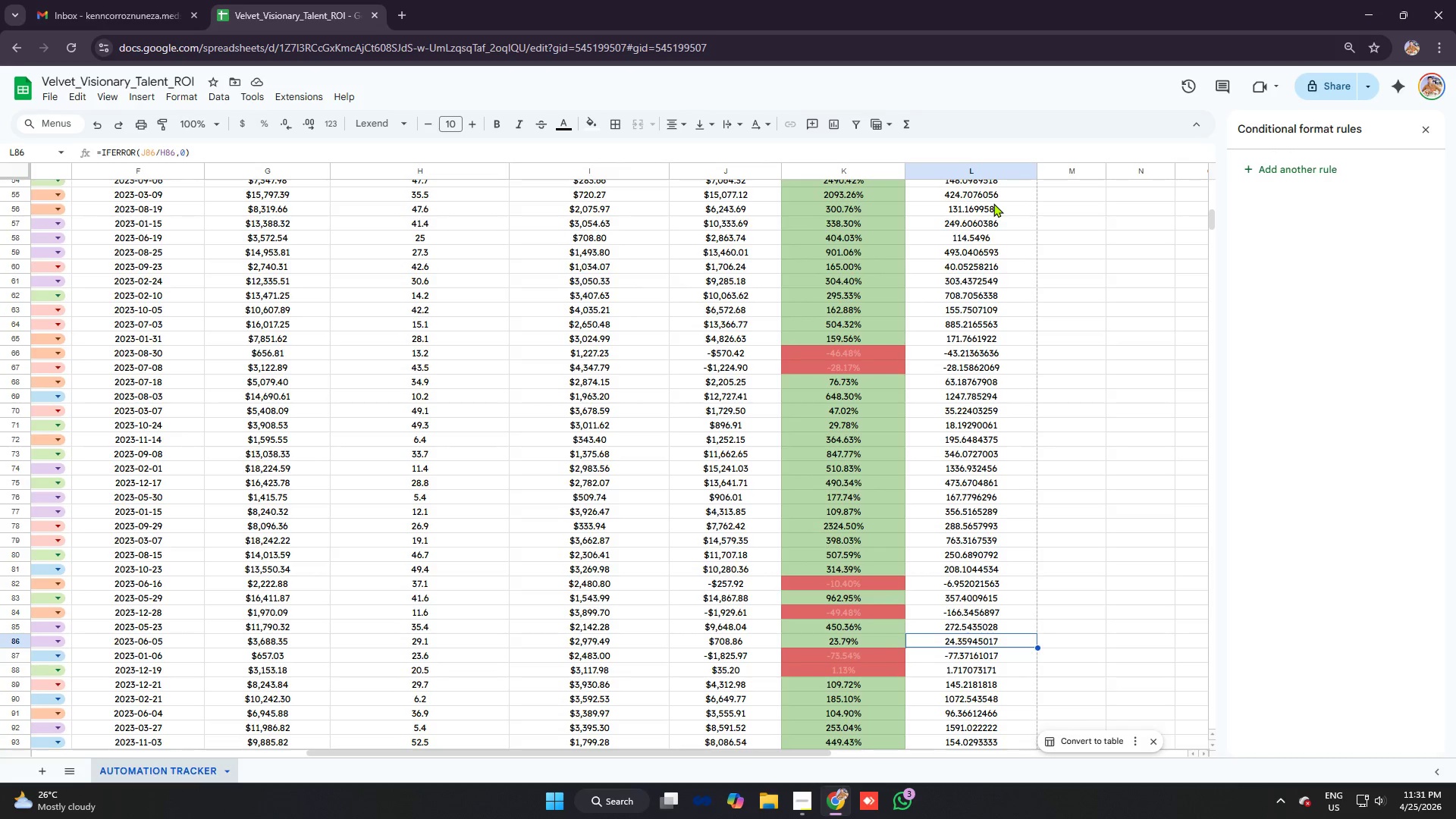 
key(ArrowDown)
 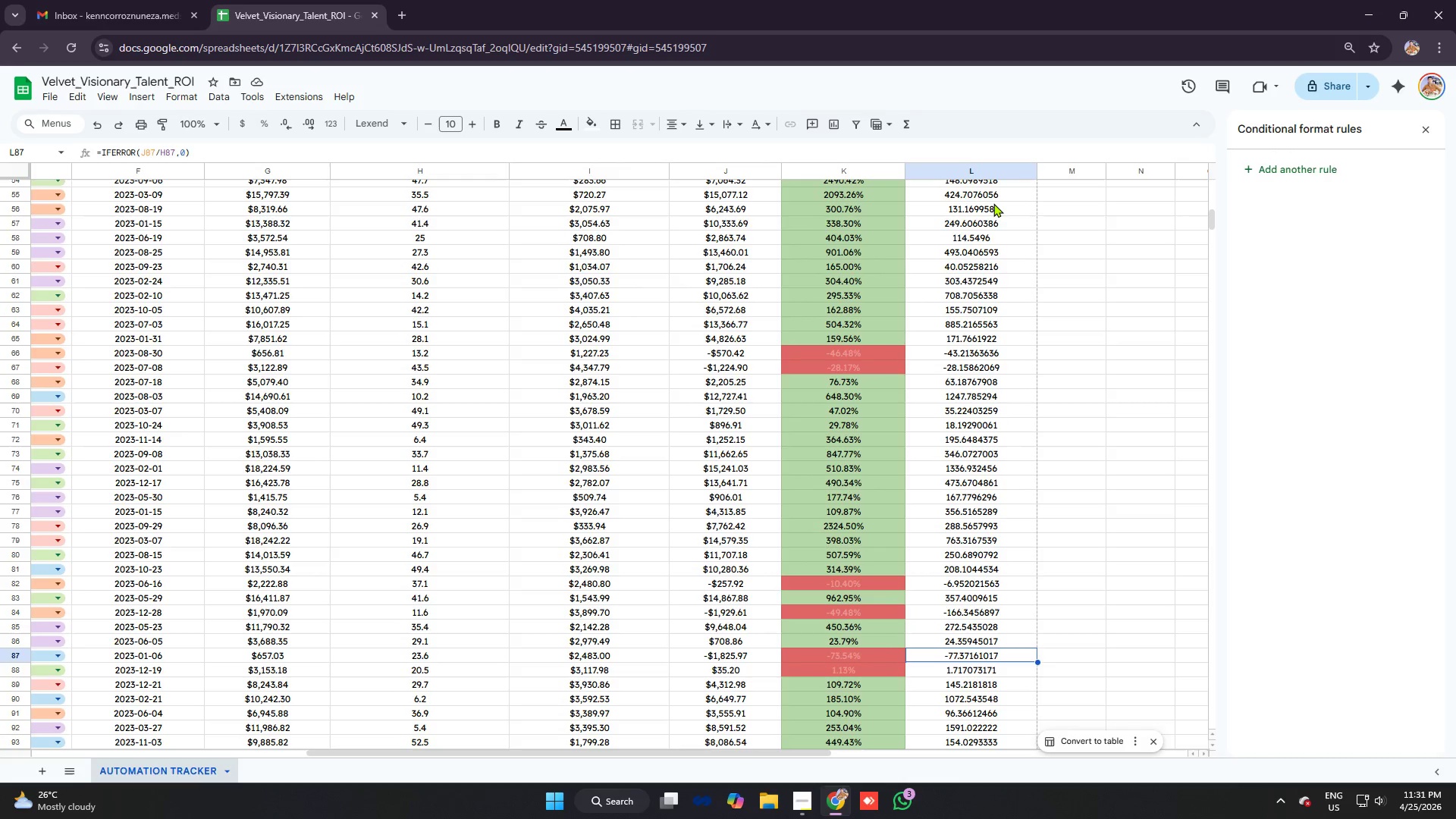 
key(ArrowDown)
 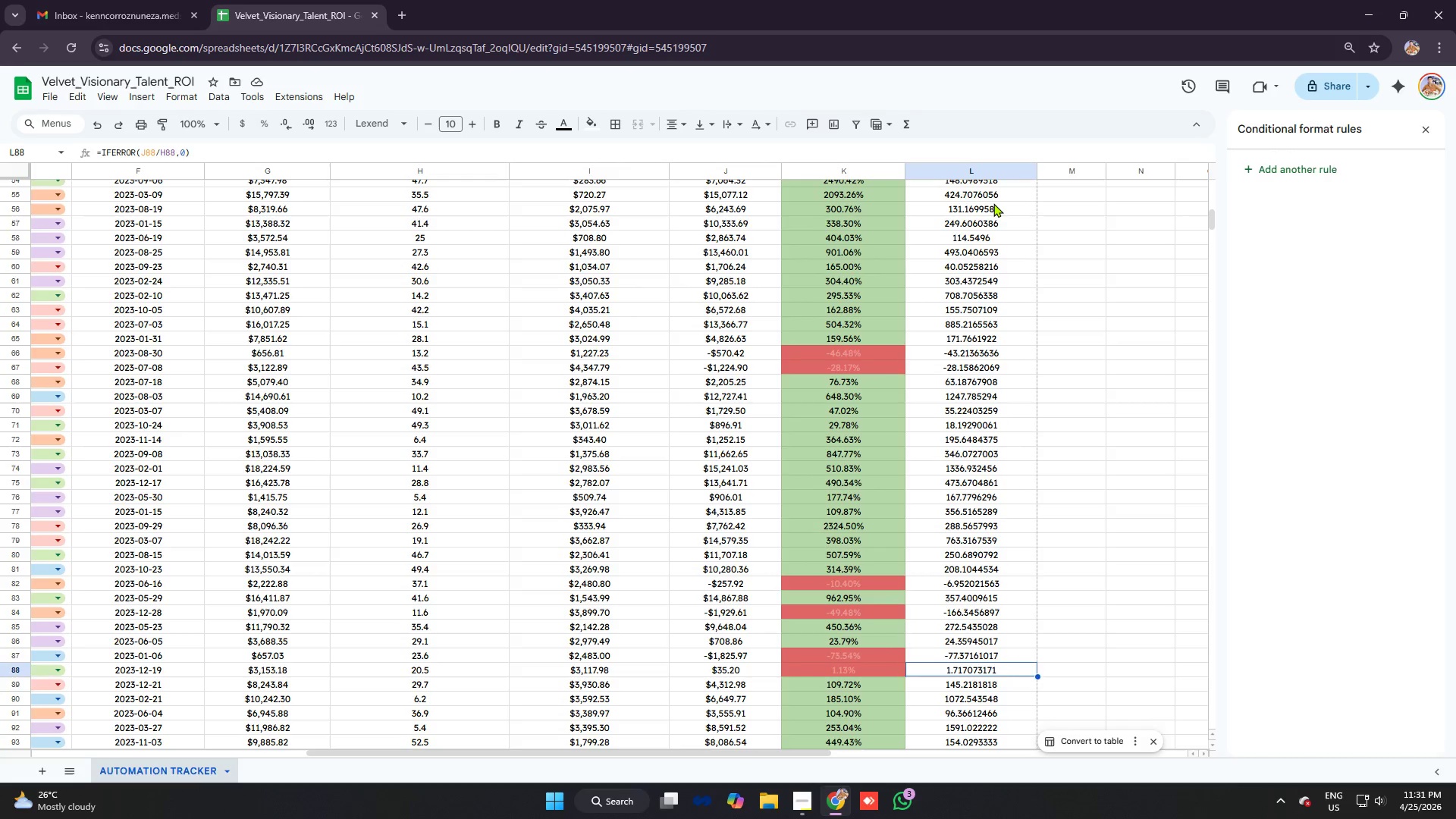 
key(ArrowDown)
 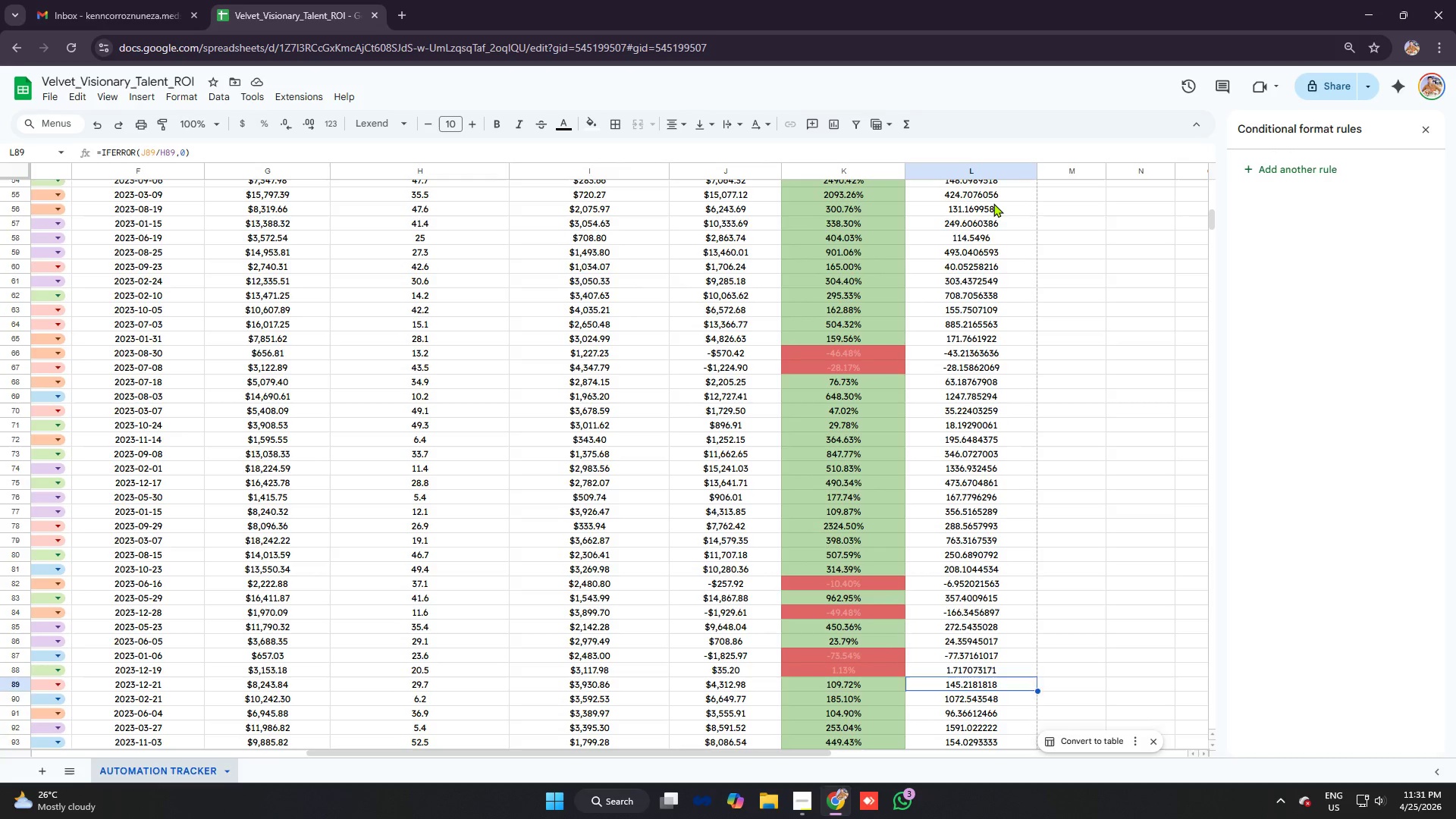 
key(ArrowDown)
 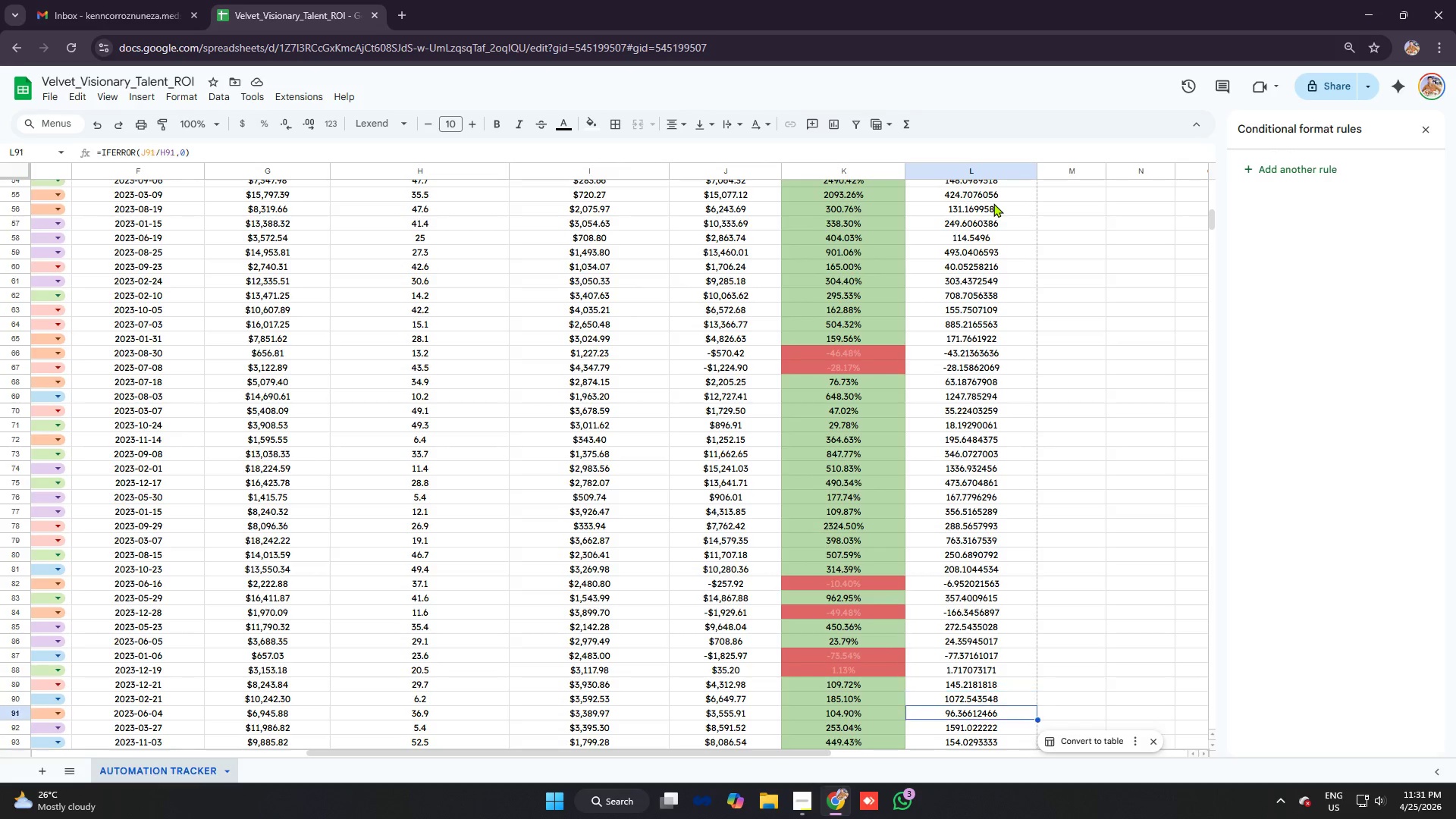 
key(ArrowDown)
 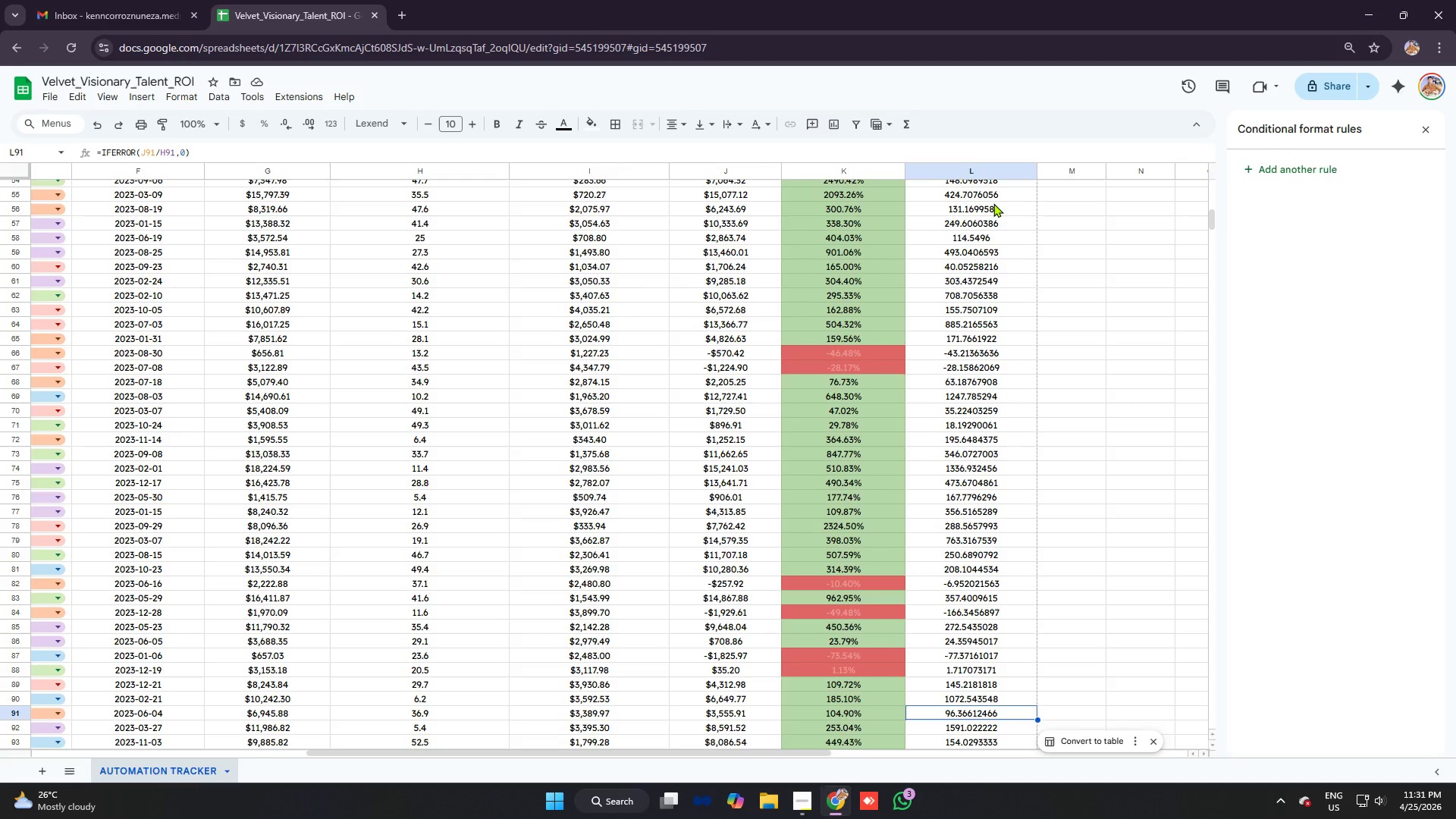 
key(ArrowDown)
 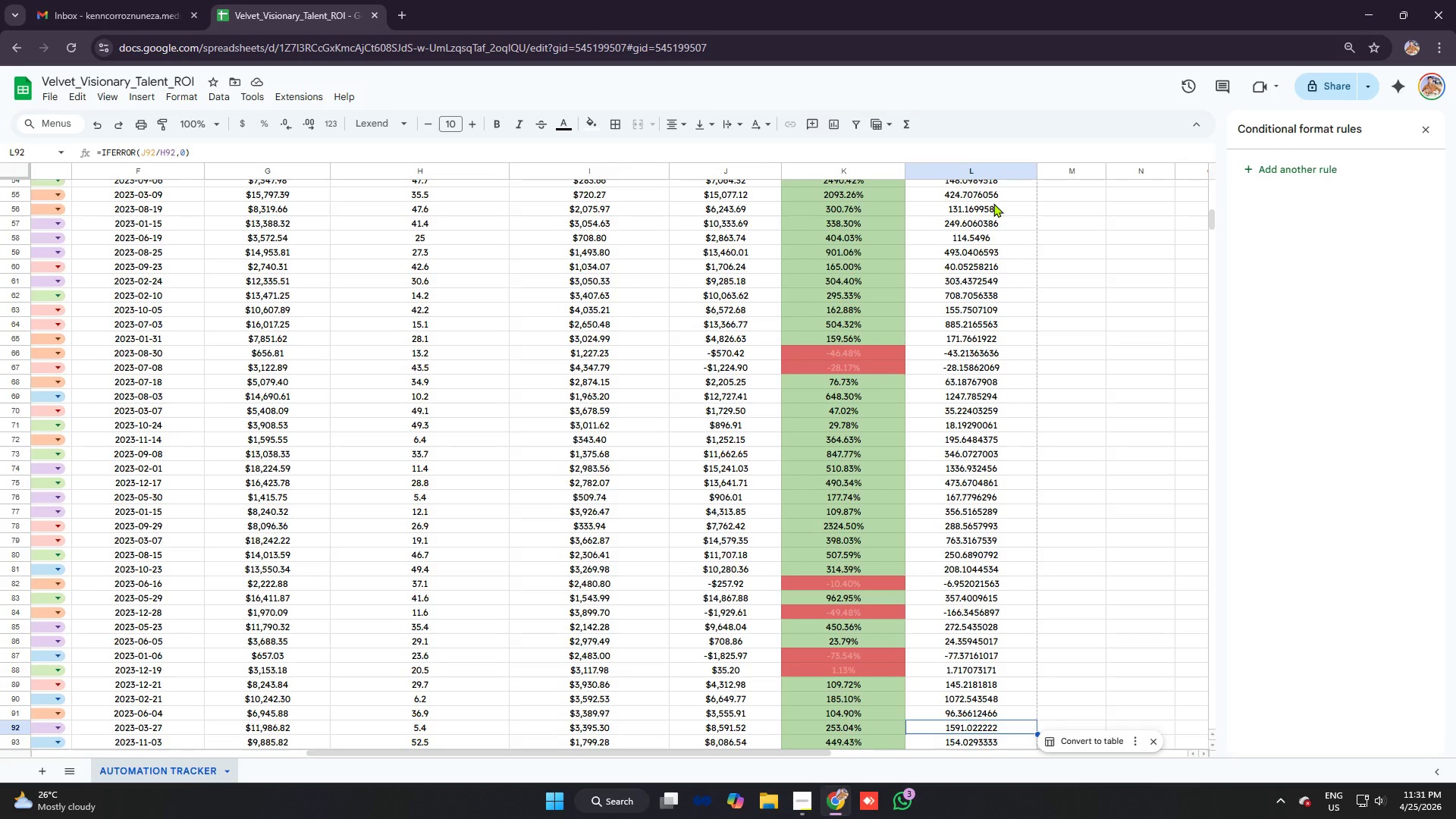 
key(ArrowDown)
 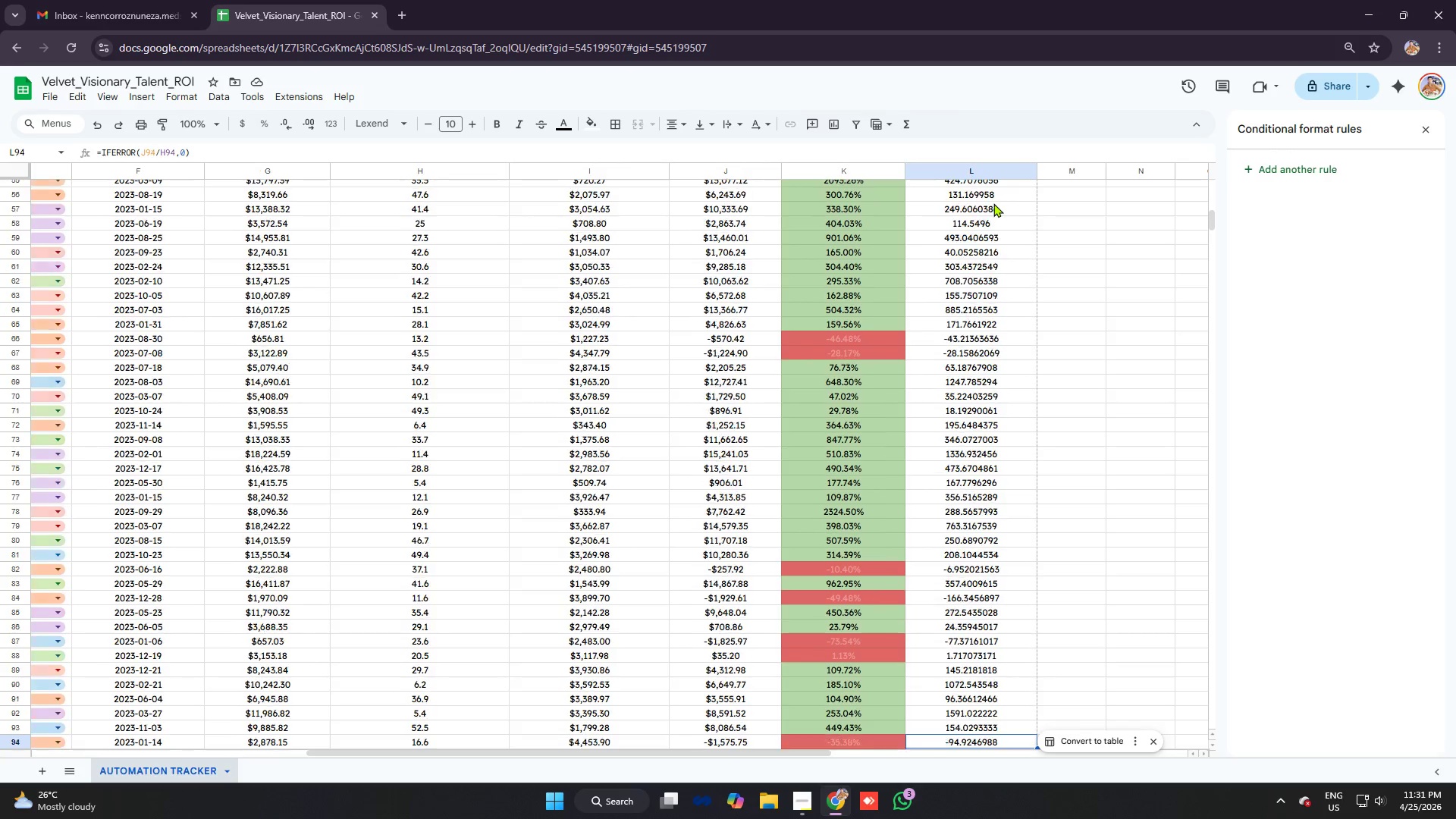 
key(ArrowDown)
 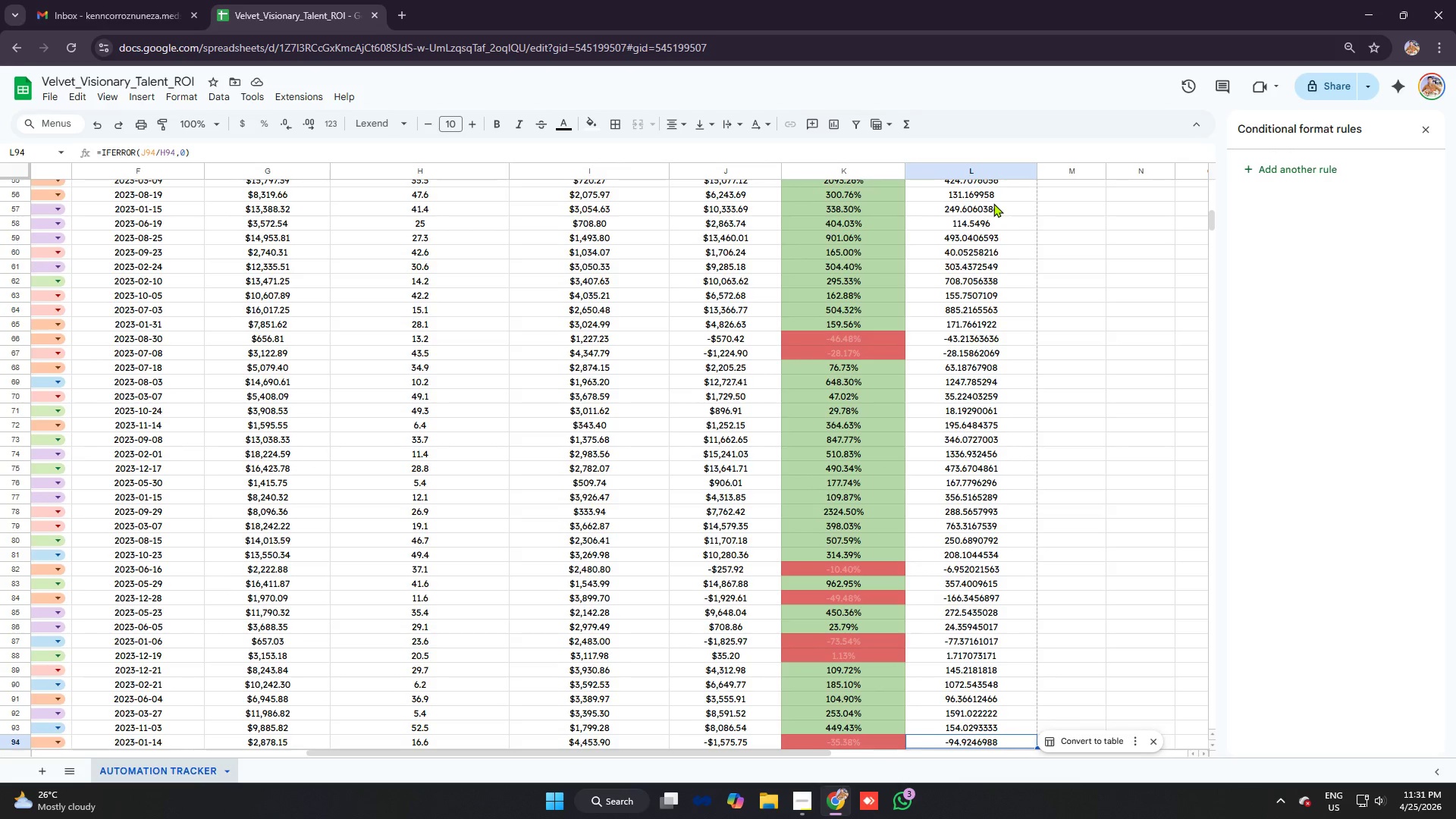 
key(ArrowDown)
 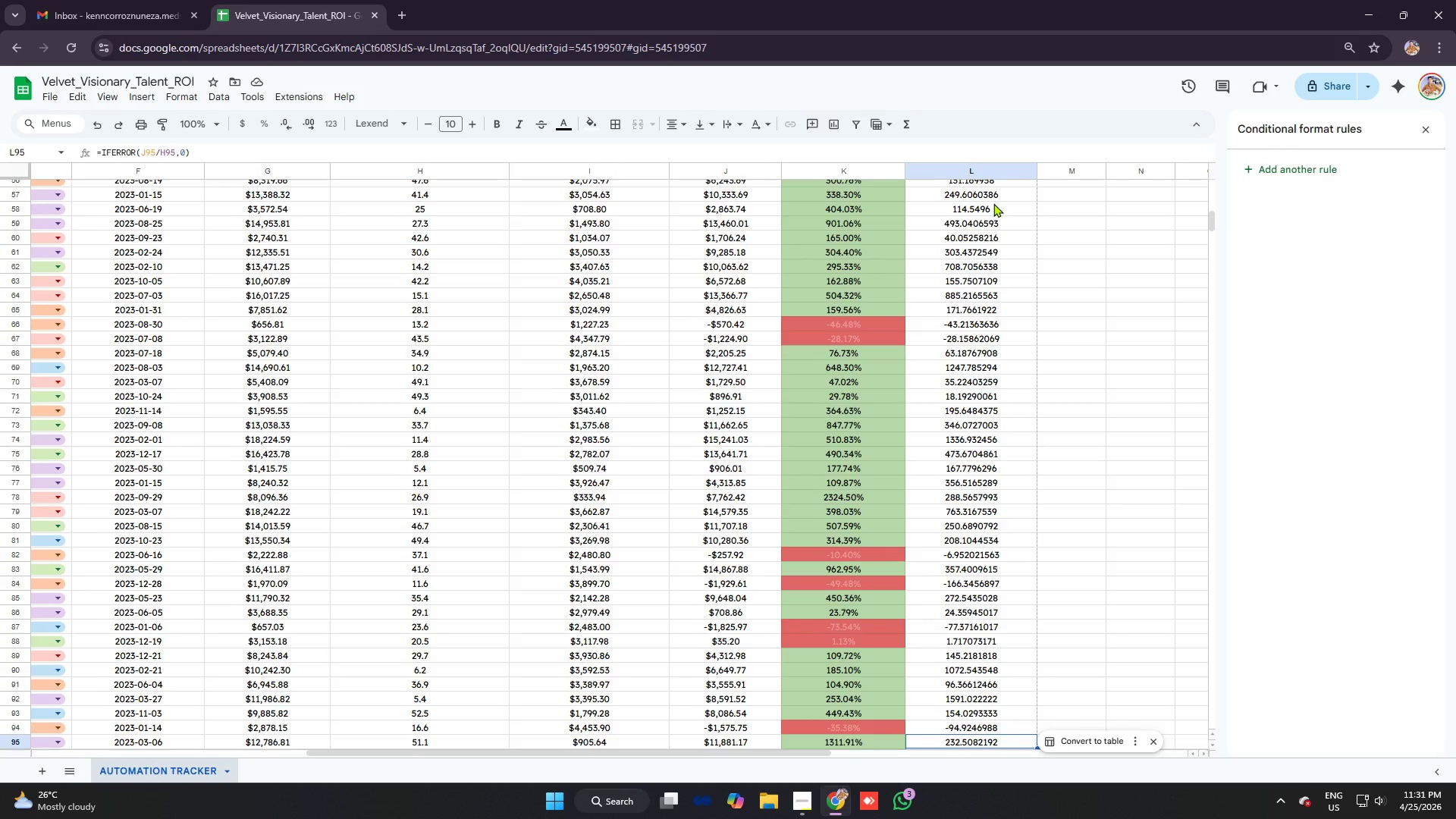 
key(ArrowDown)
 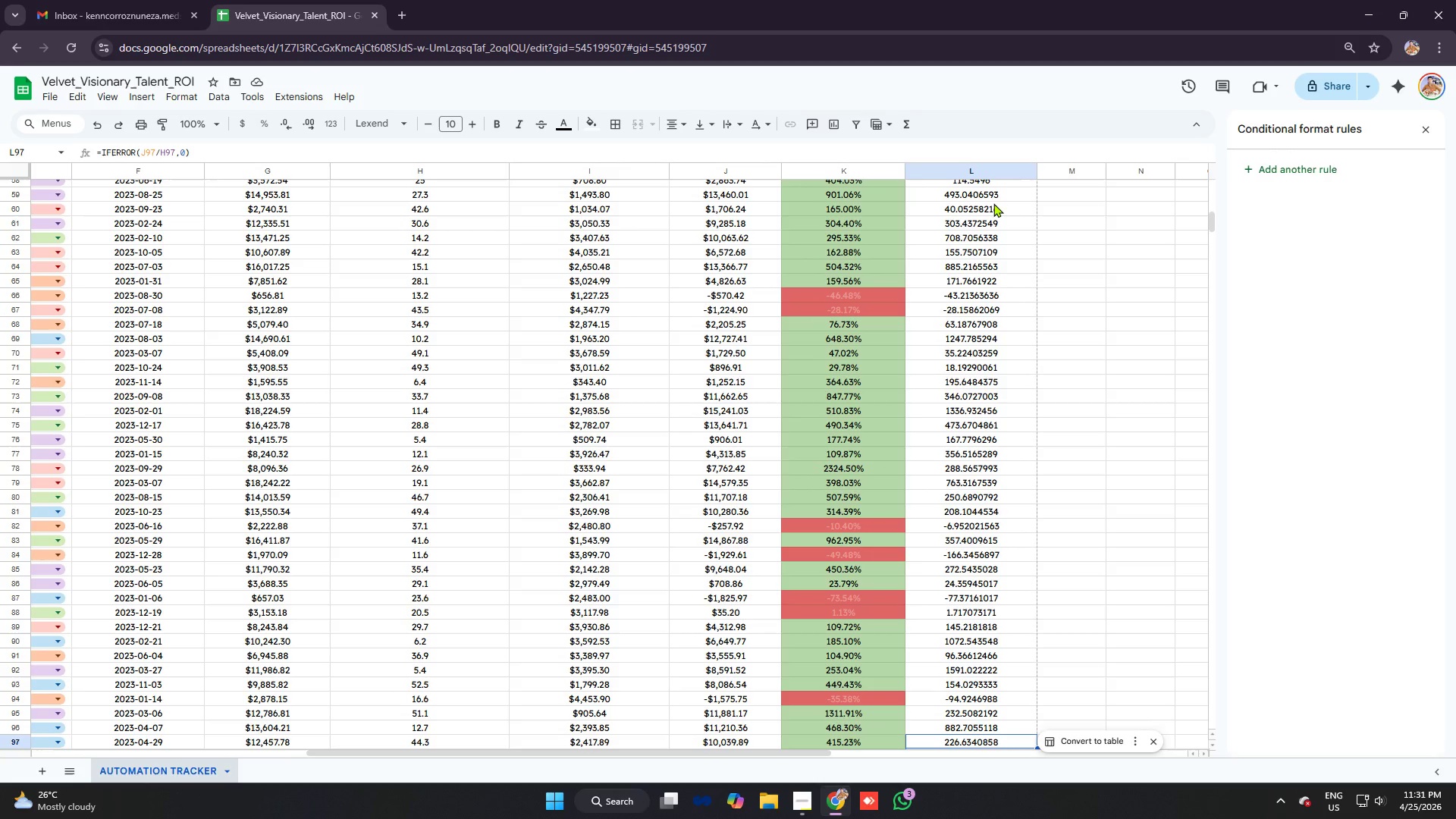 
key(ArrowDown)
 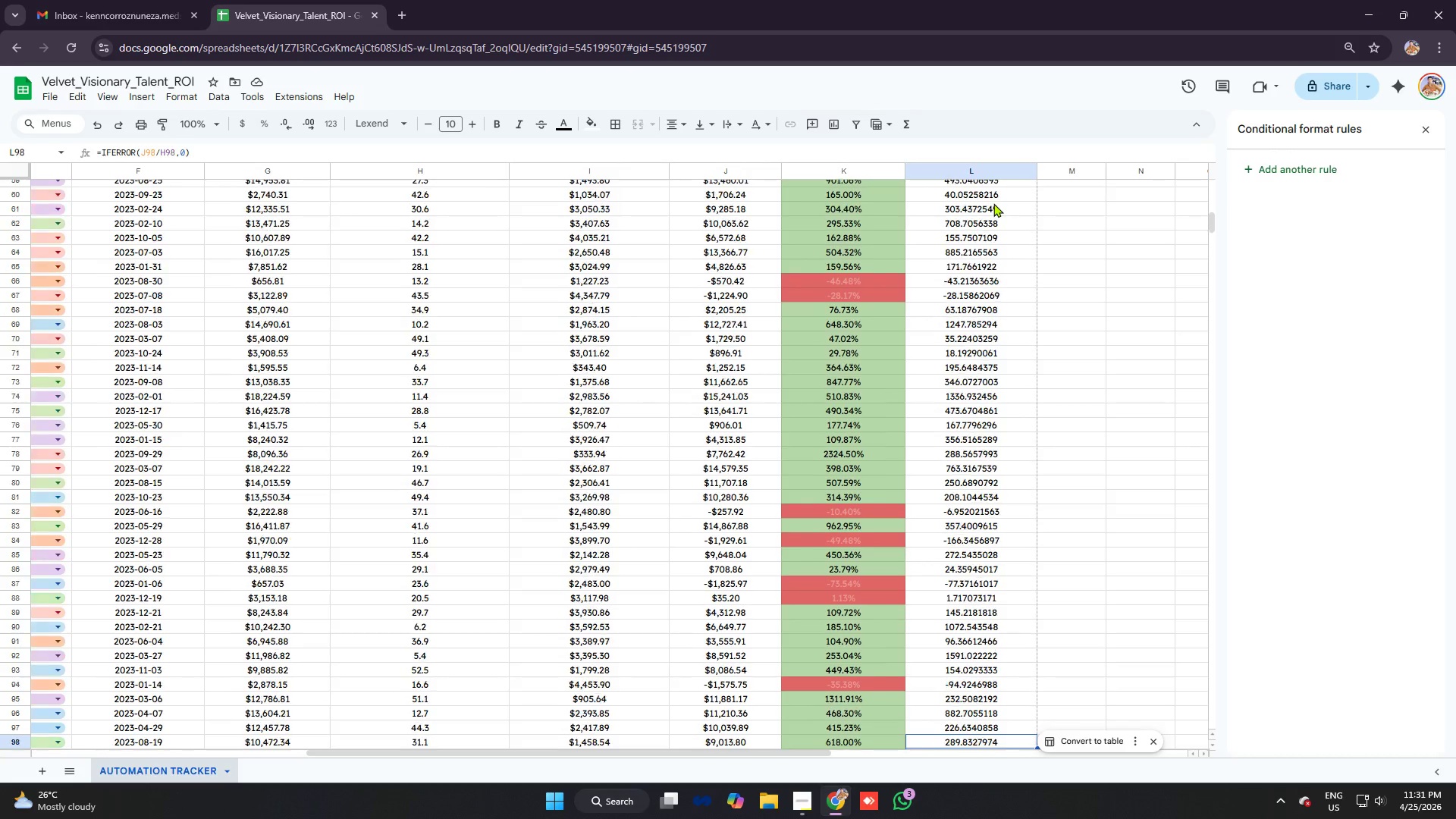 
key(ArrowDown)
 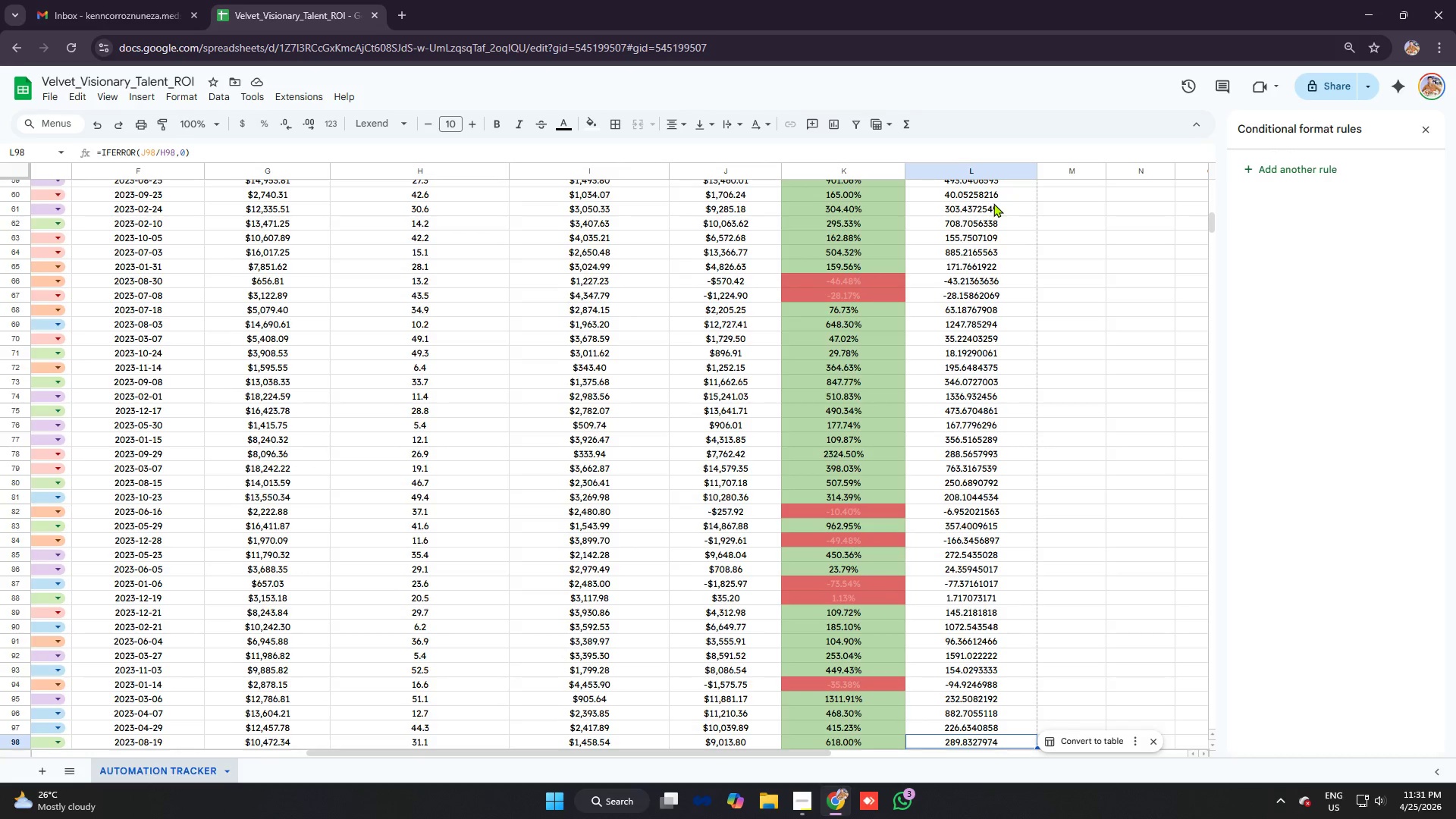 
key(ArrowDown)
 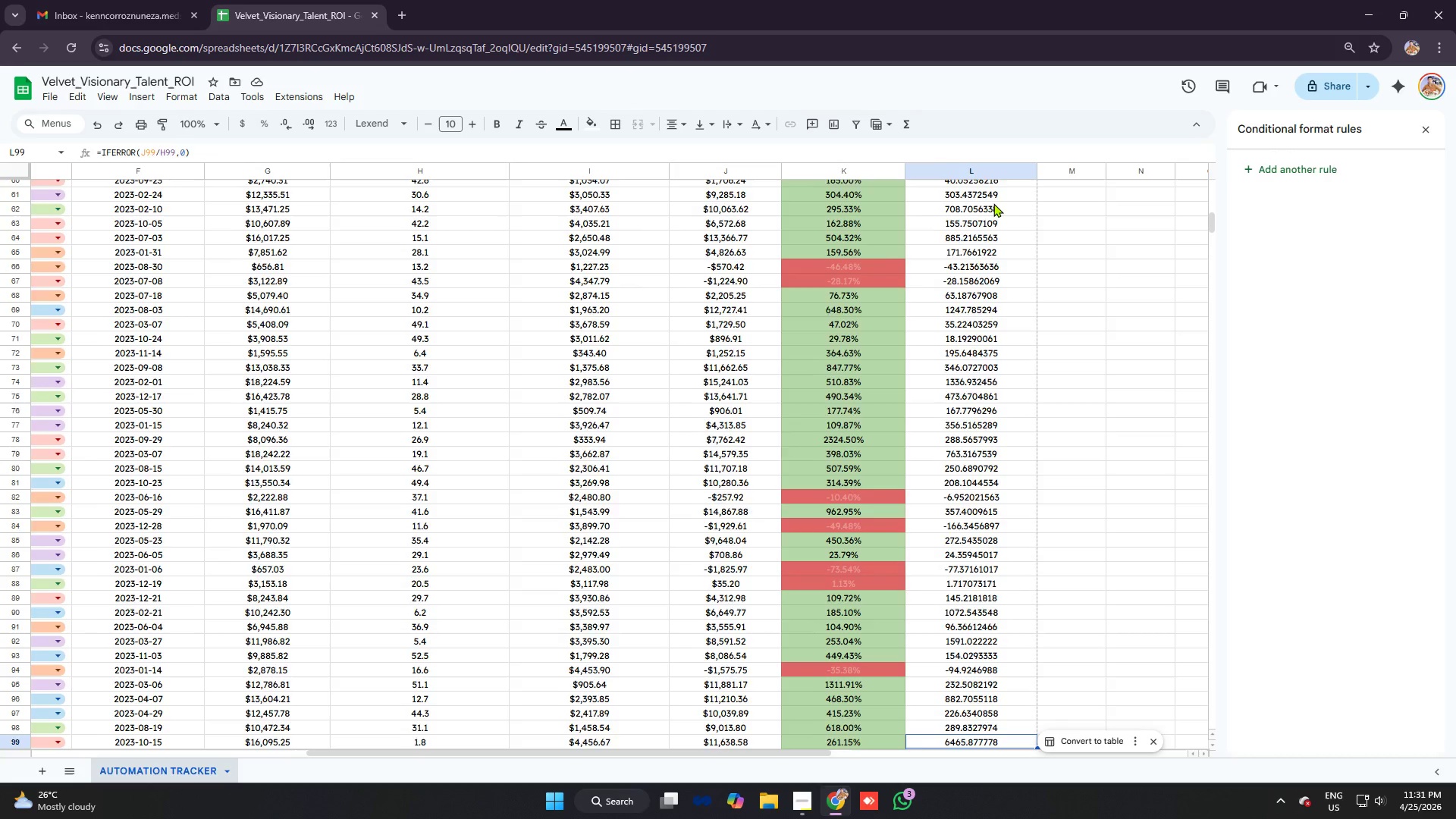 
key(ArrowDown)
 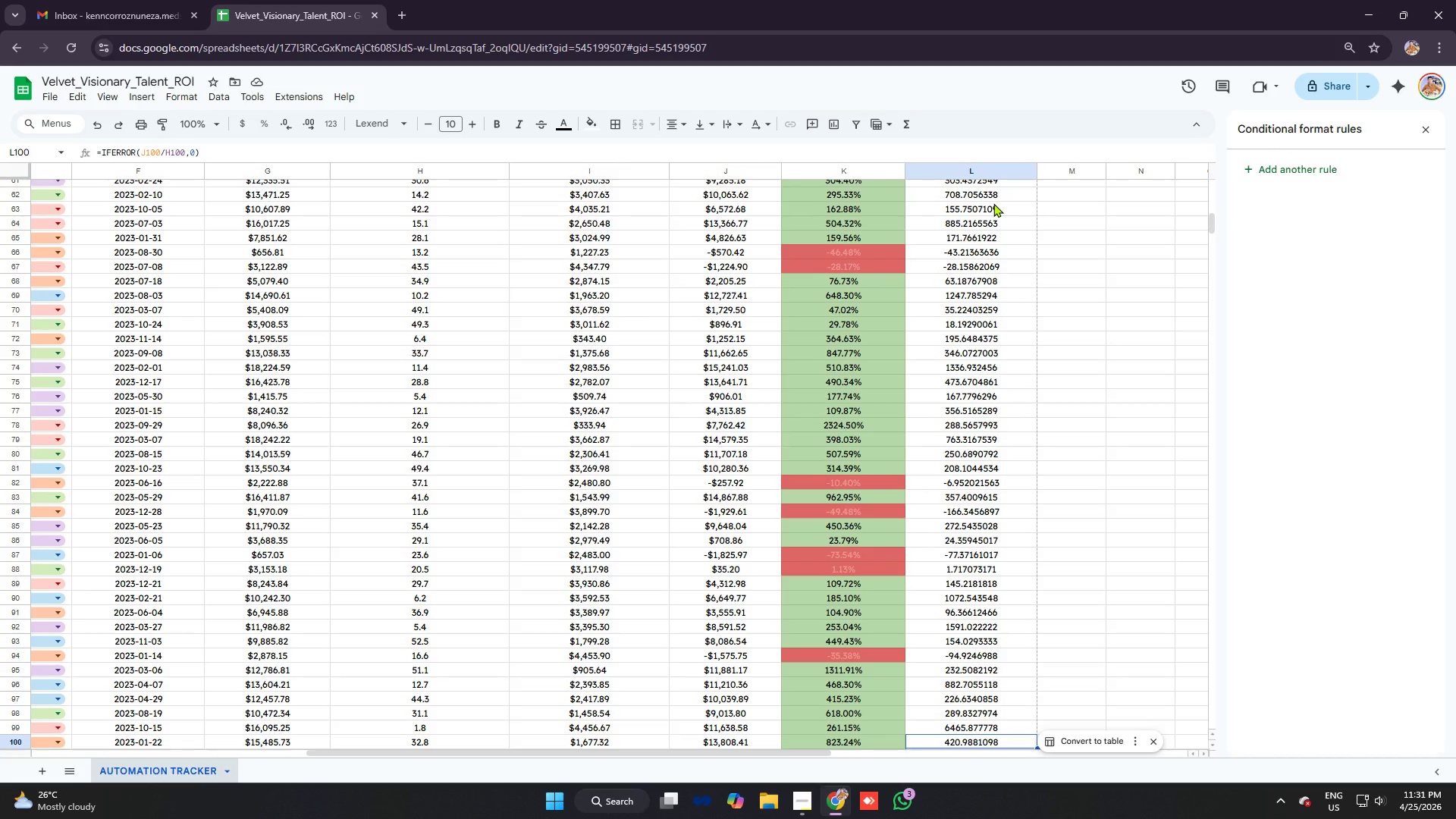 
key(ArrowDown)
 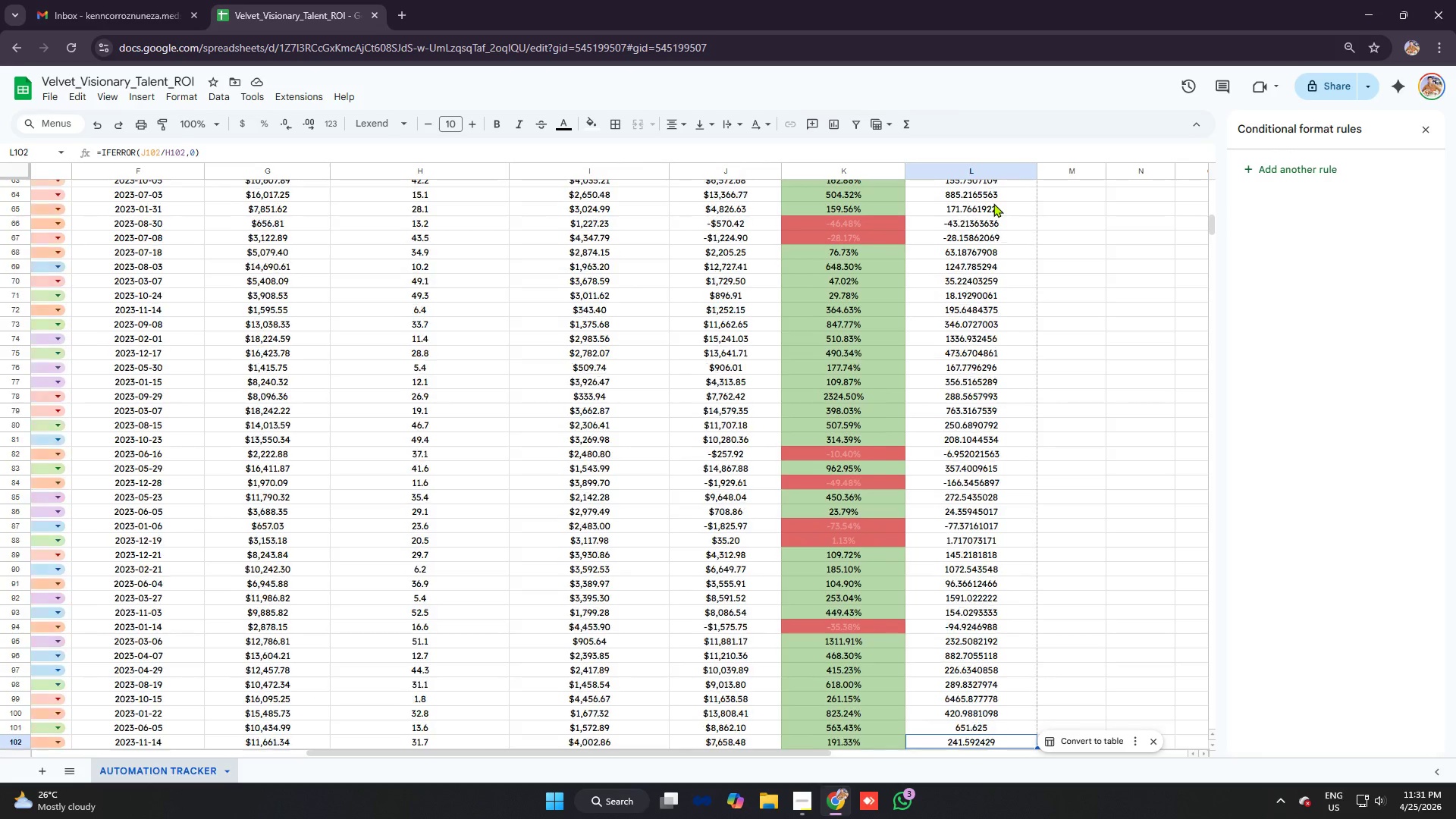 
key(ArrowDown)
 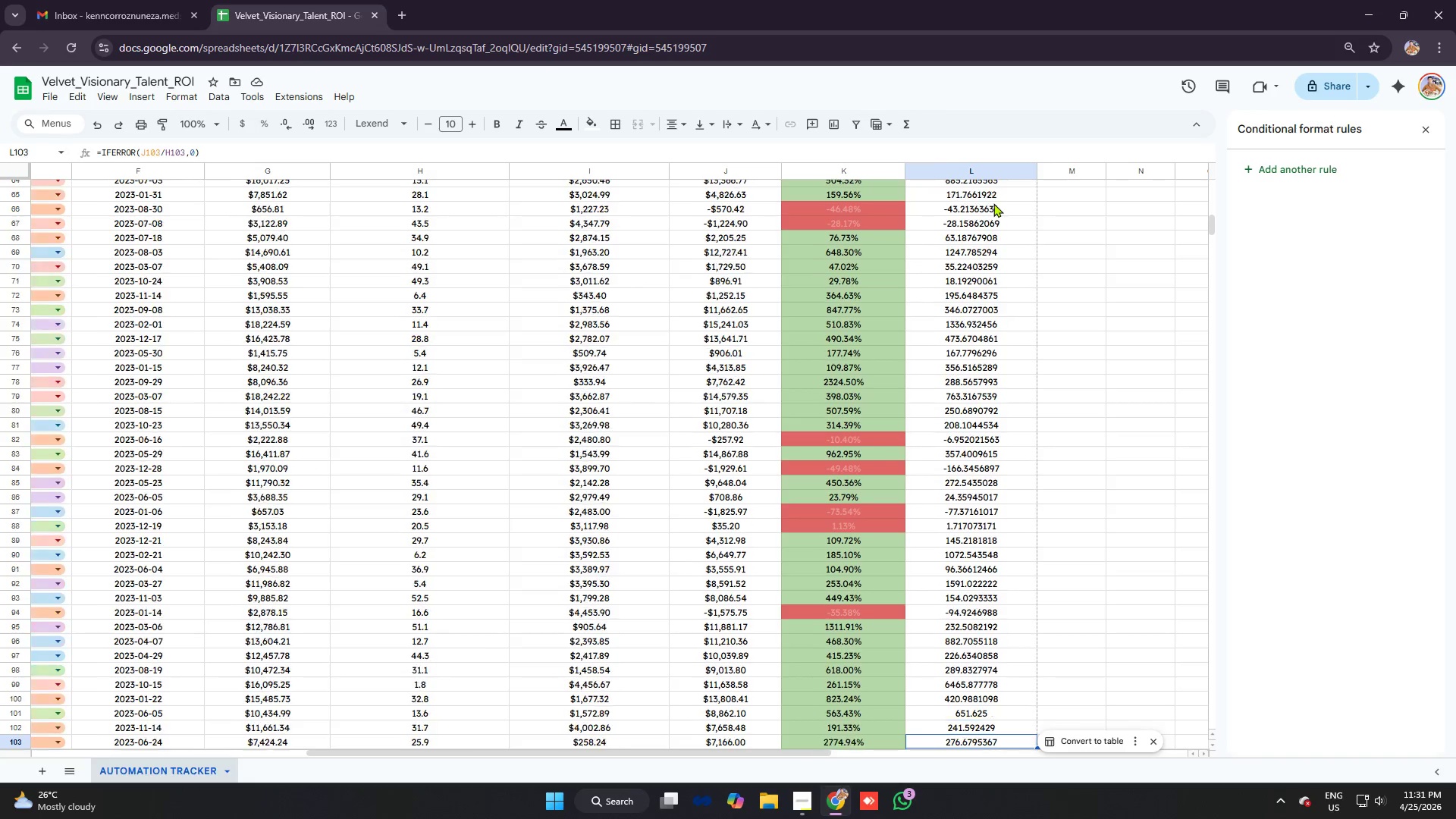 
key(ArrowDown)
 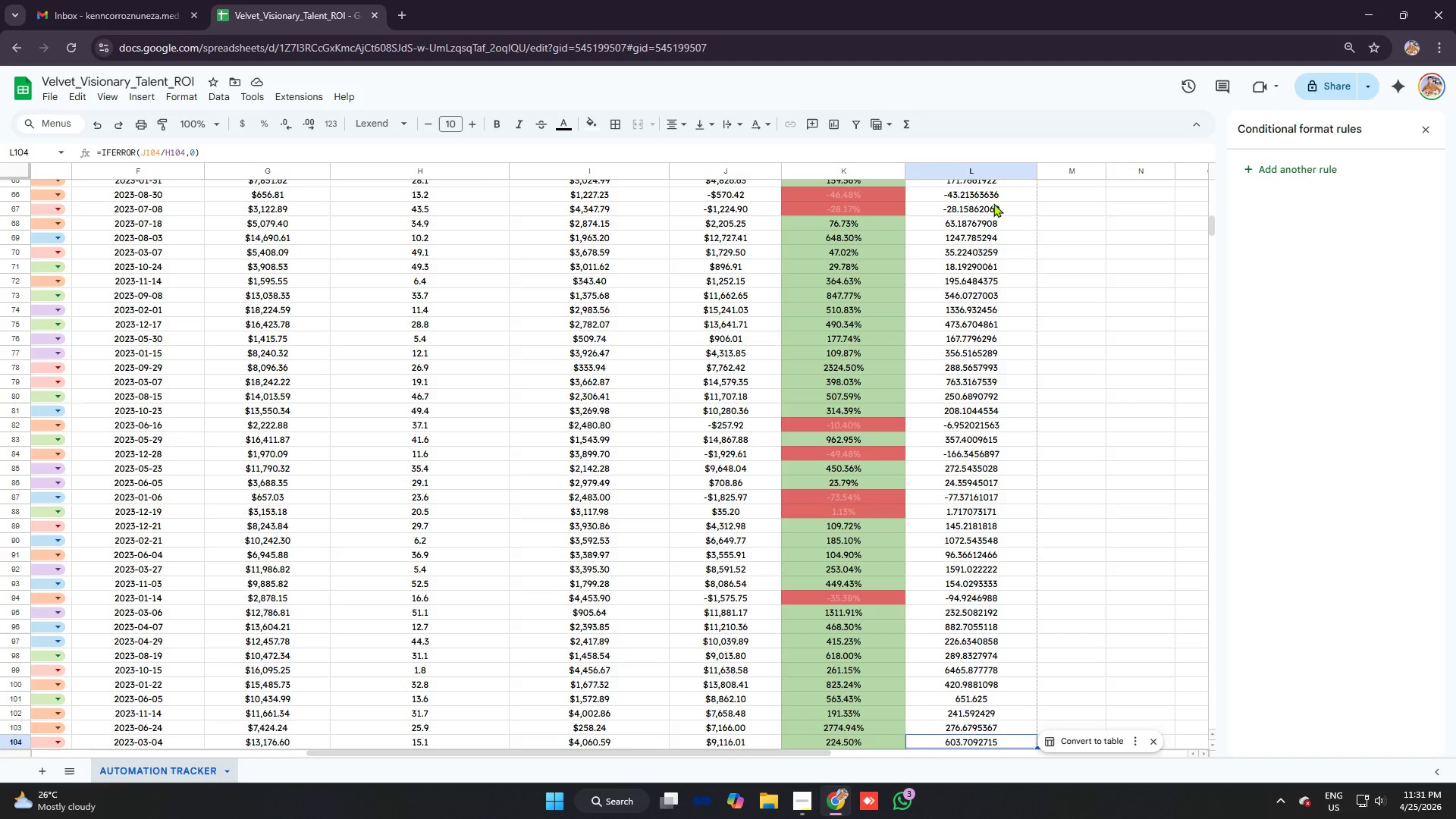 
key(ArrowDown)
 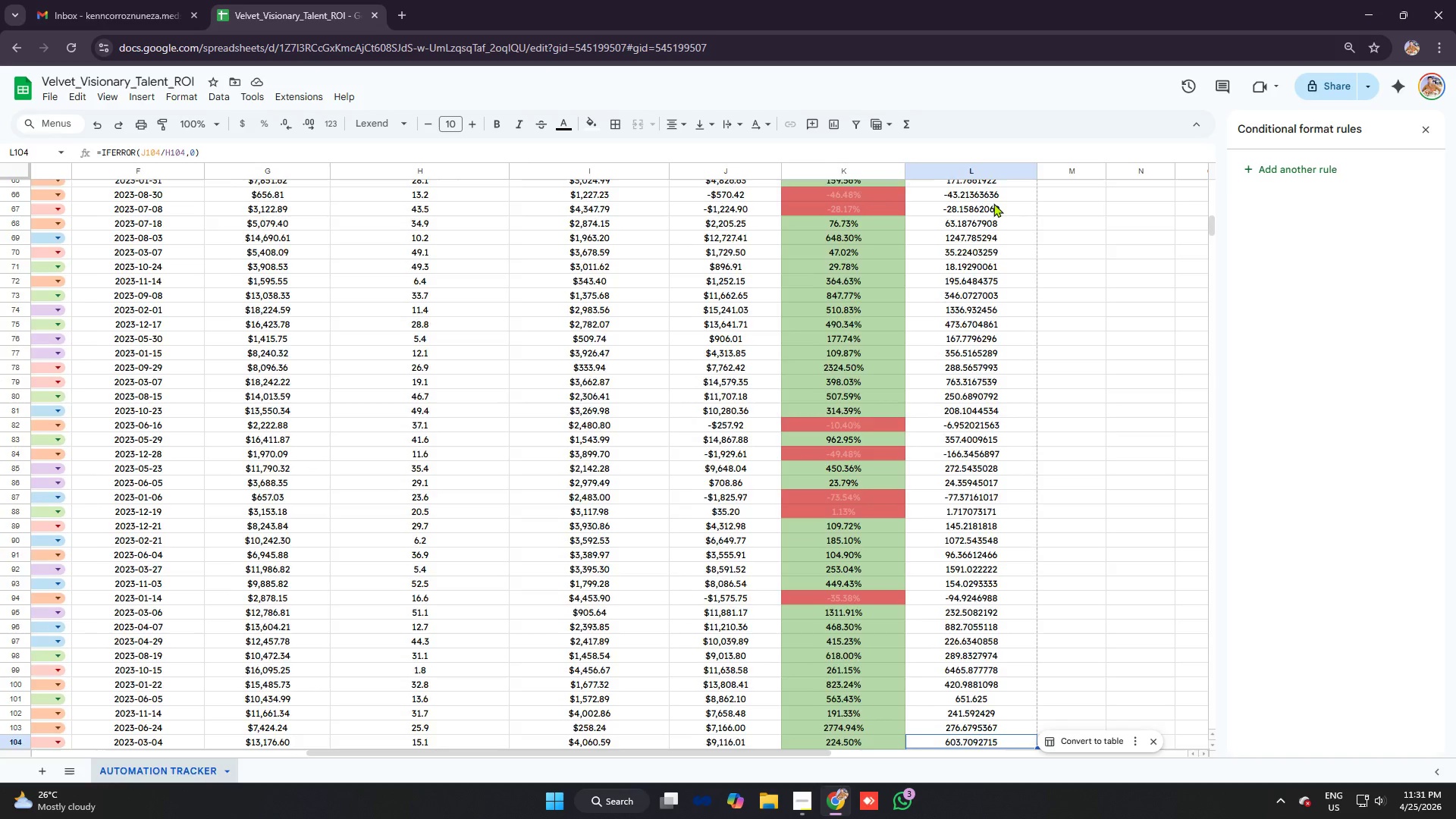 
key(ArrowDown)
 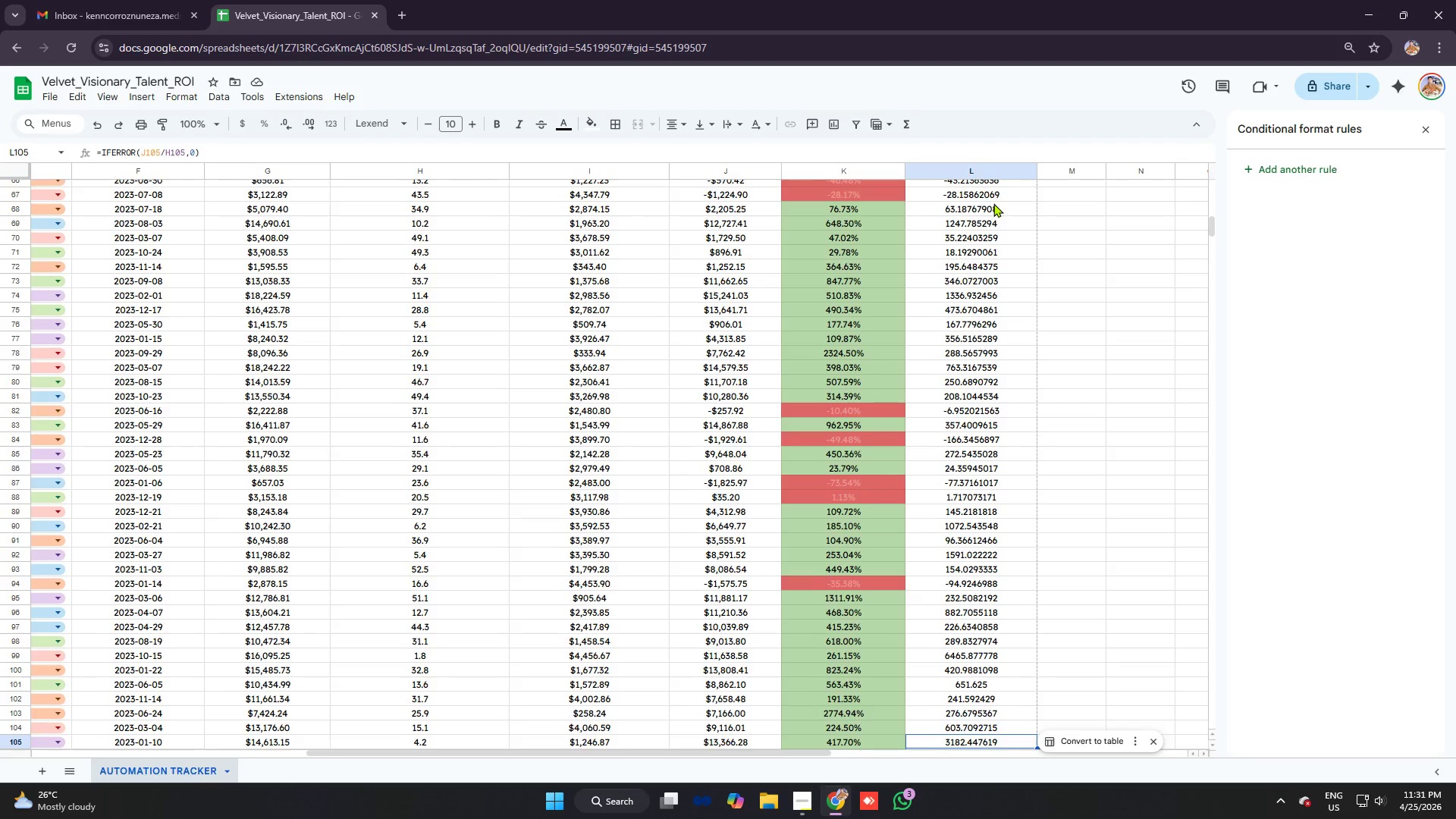 
key(ArrowDown)
 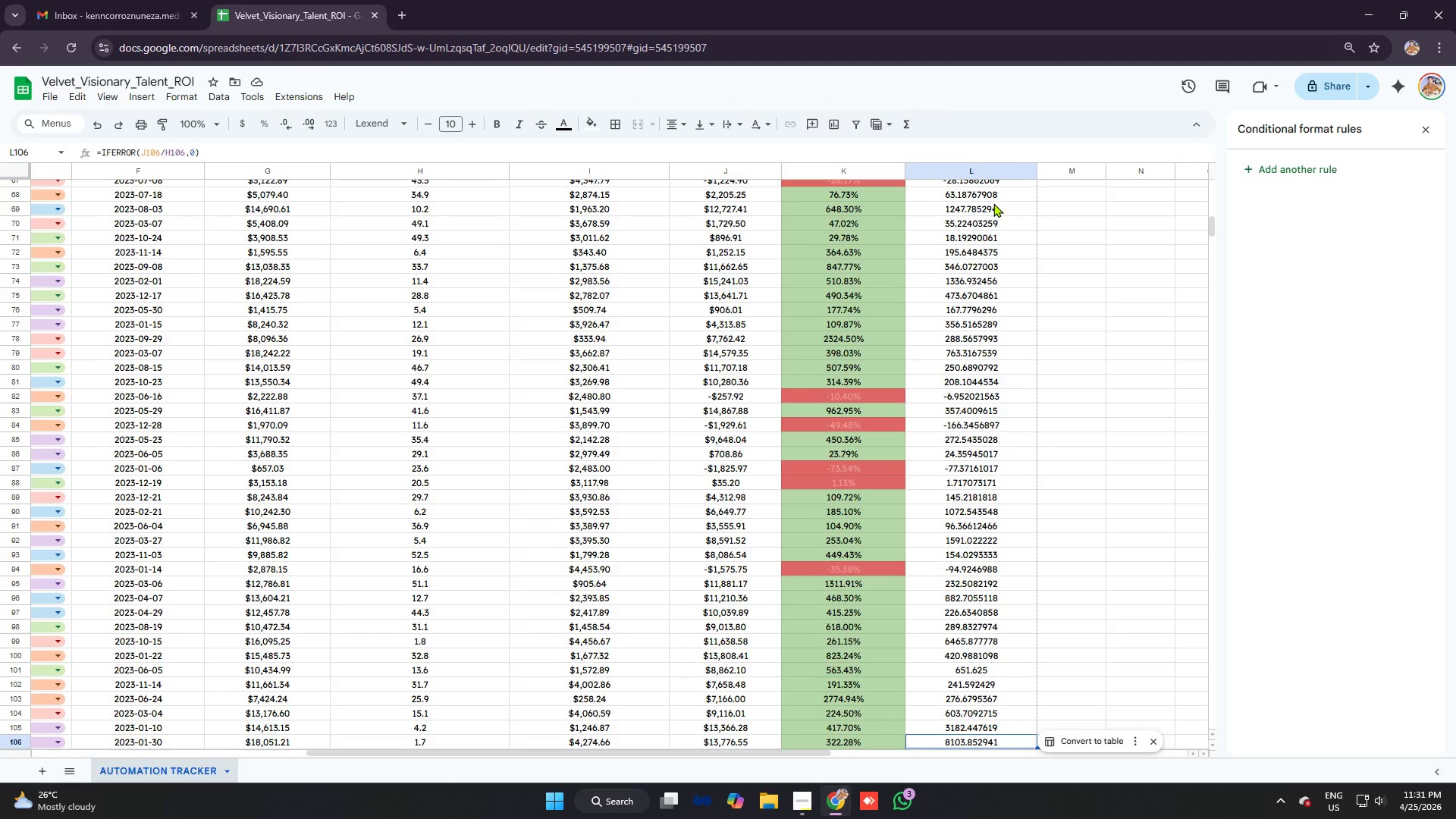 
key(ArrowDown)
 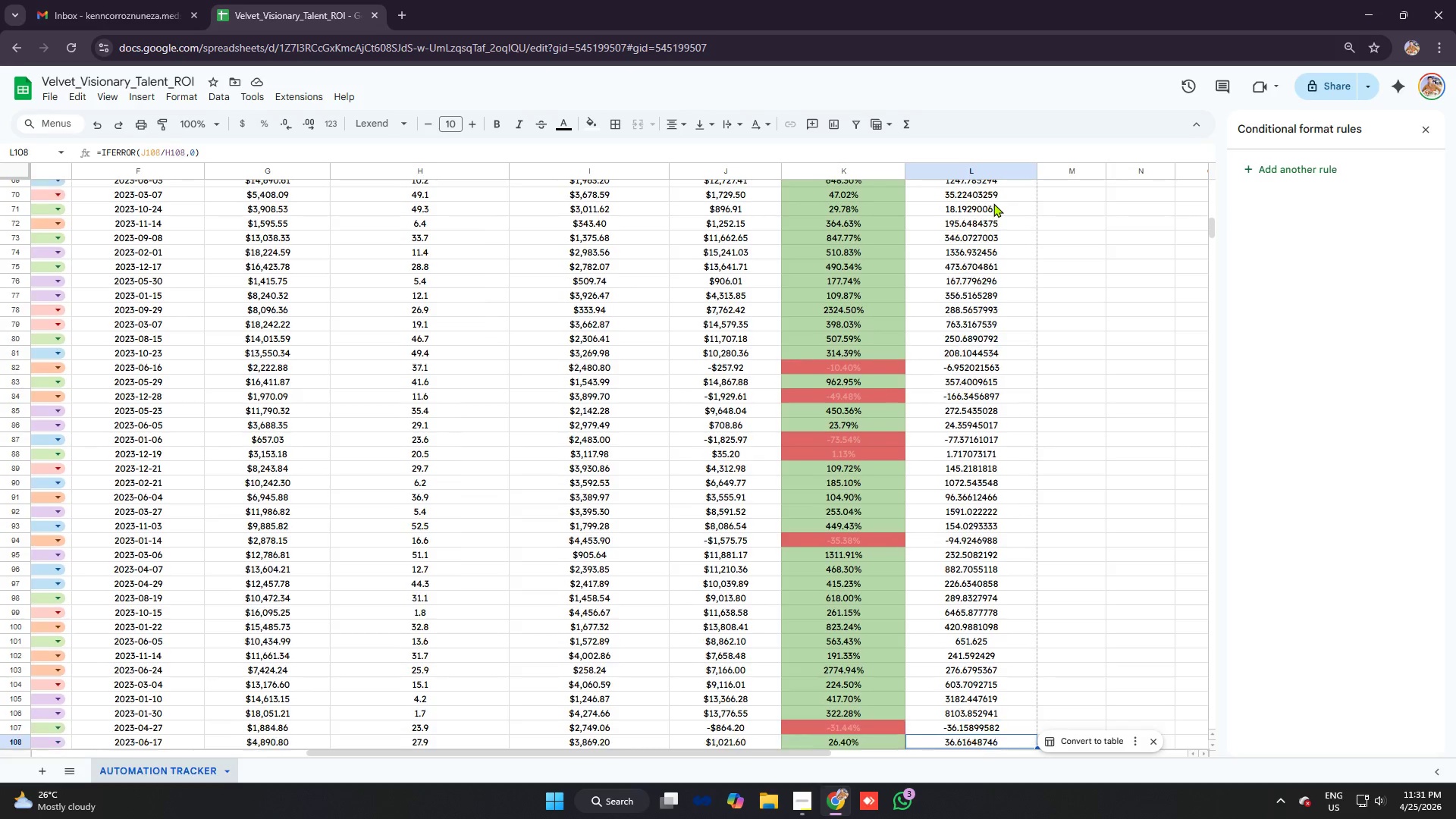 
key(ArrowDown)
 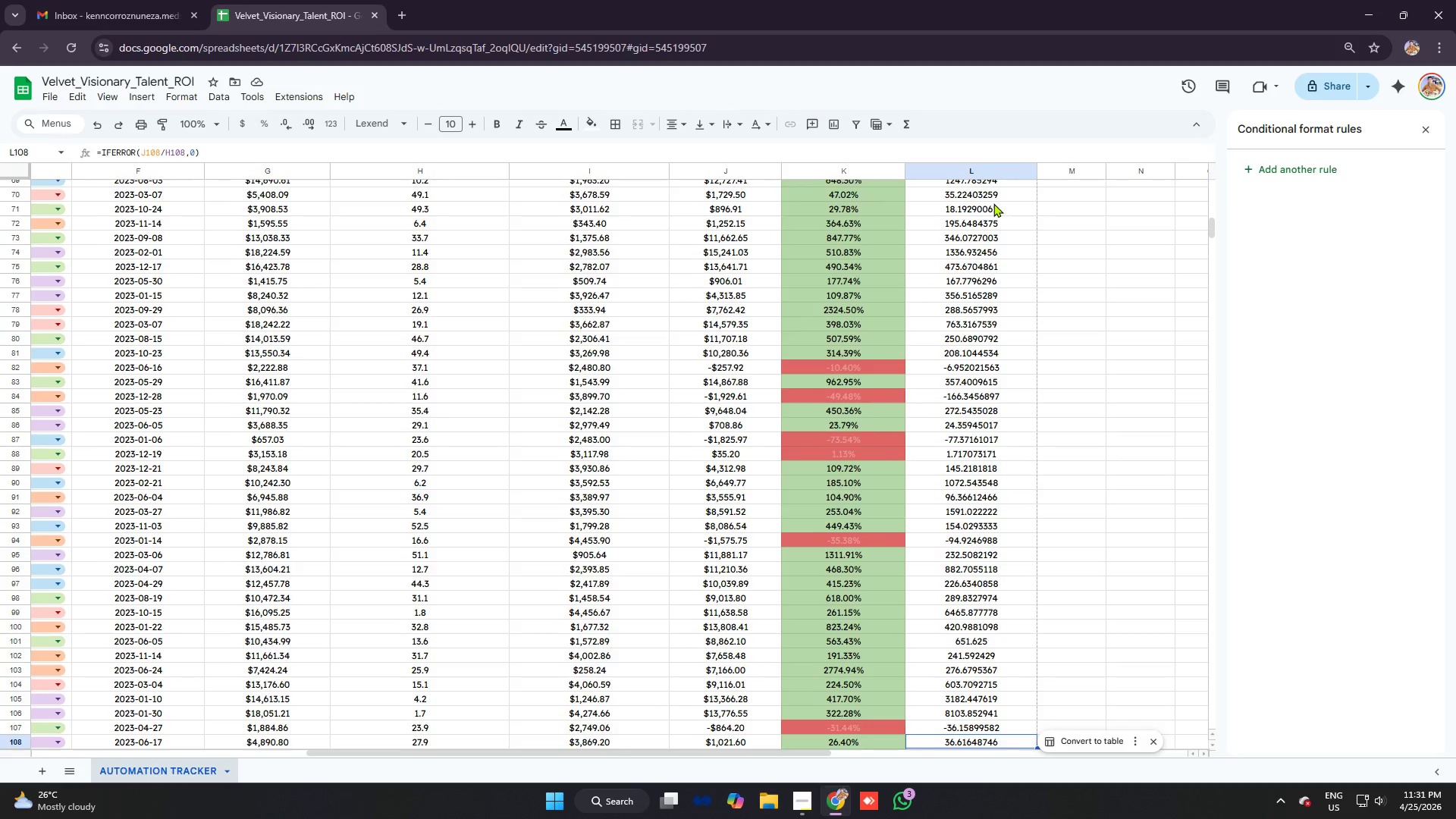 
key(ArrowDown)
 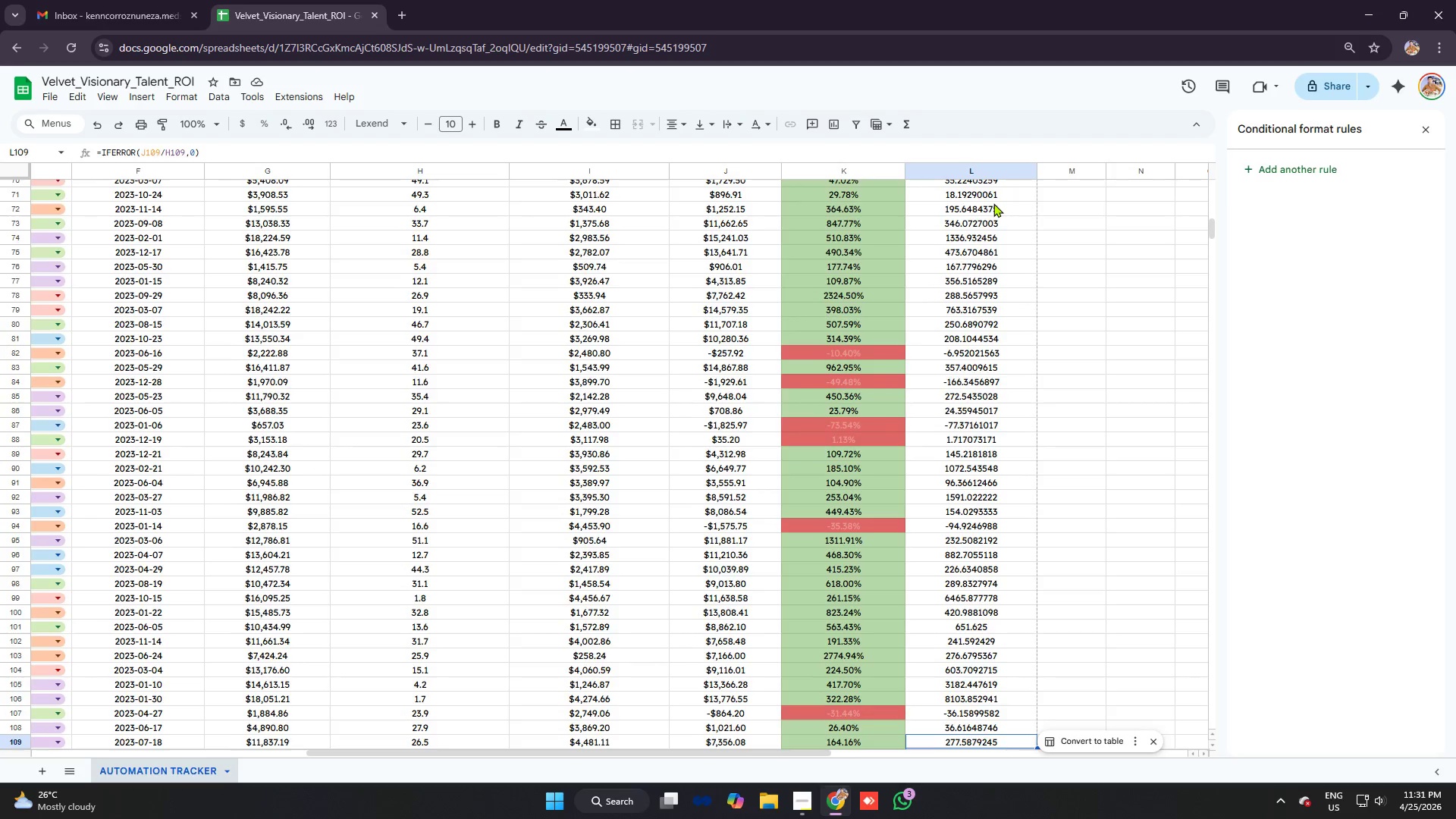 
key(ArrowDown)
 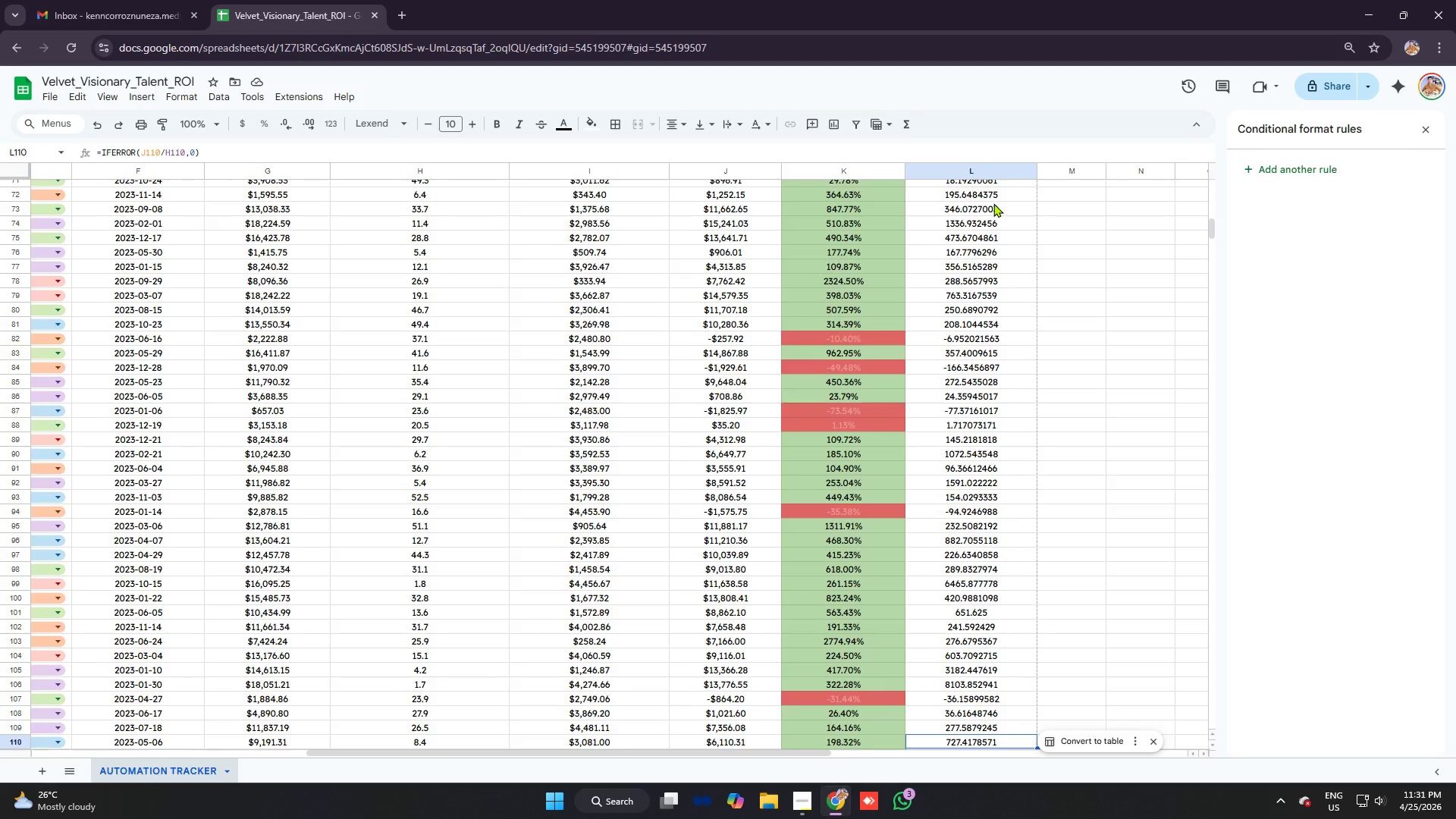 
key(ArrowDown)
 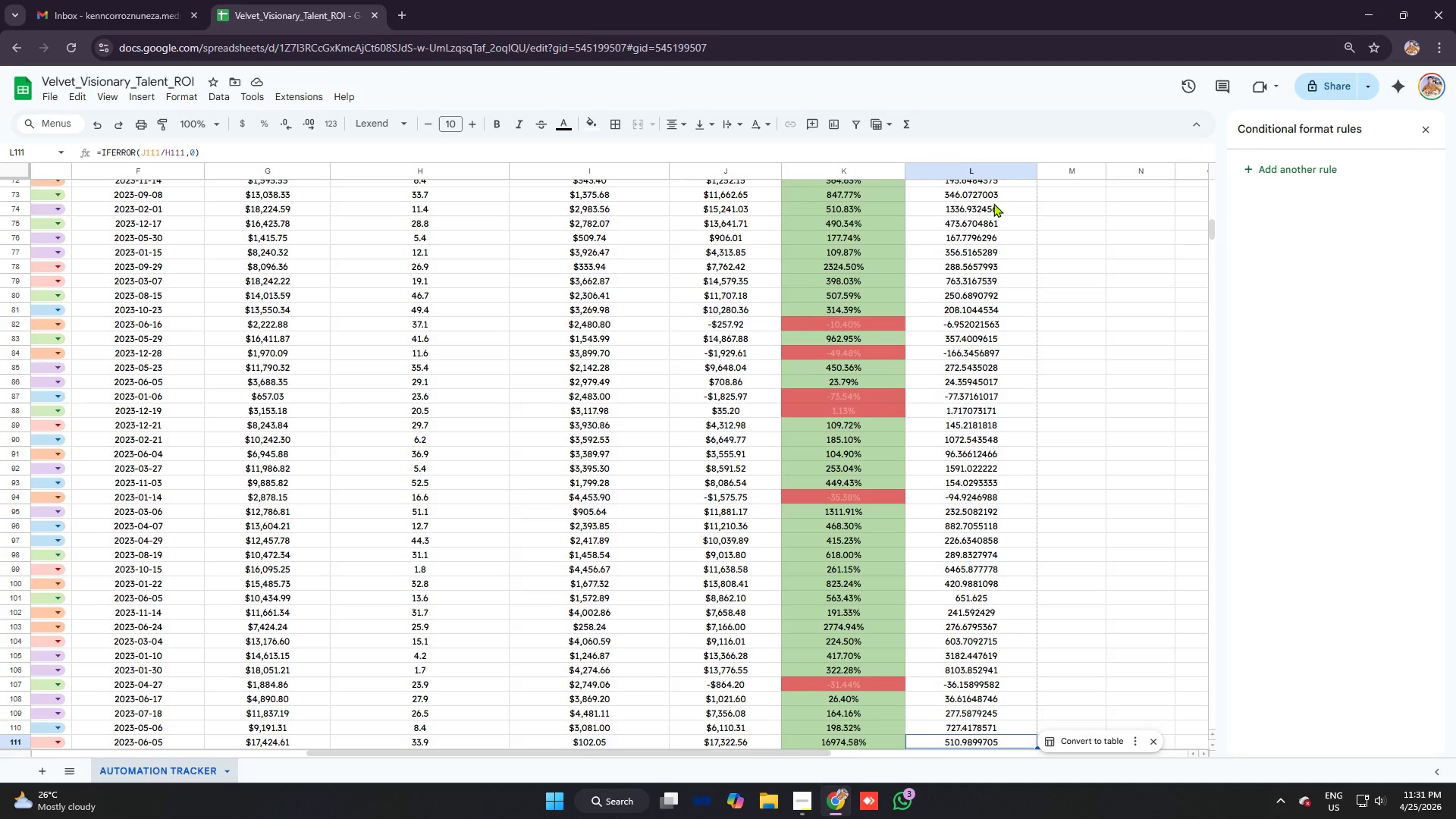 
key(ArrowDown)
 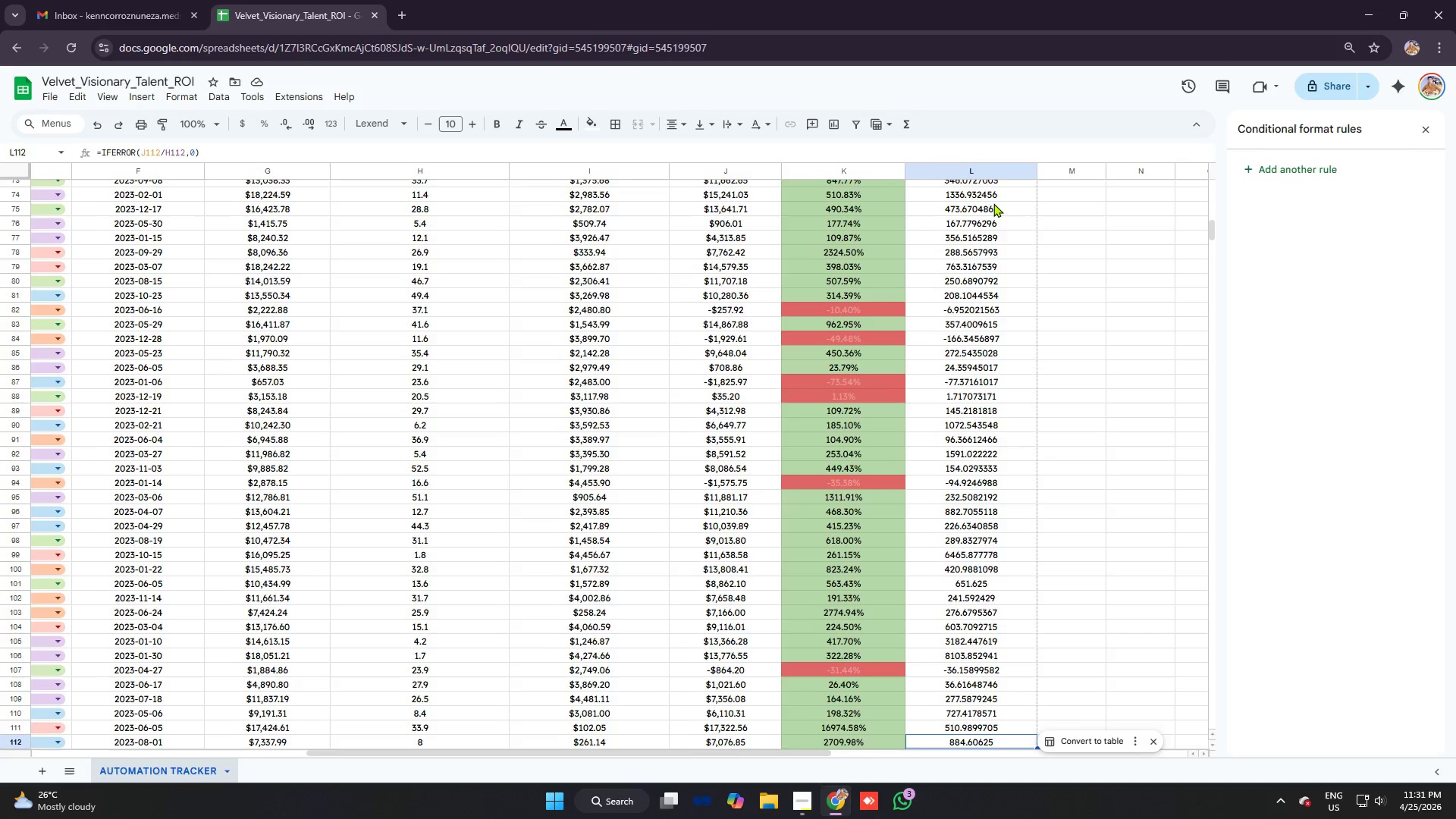 
key(ArrowDown)
 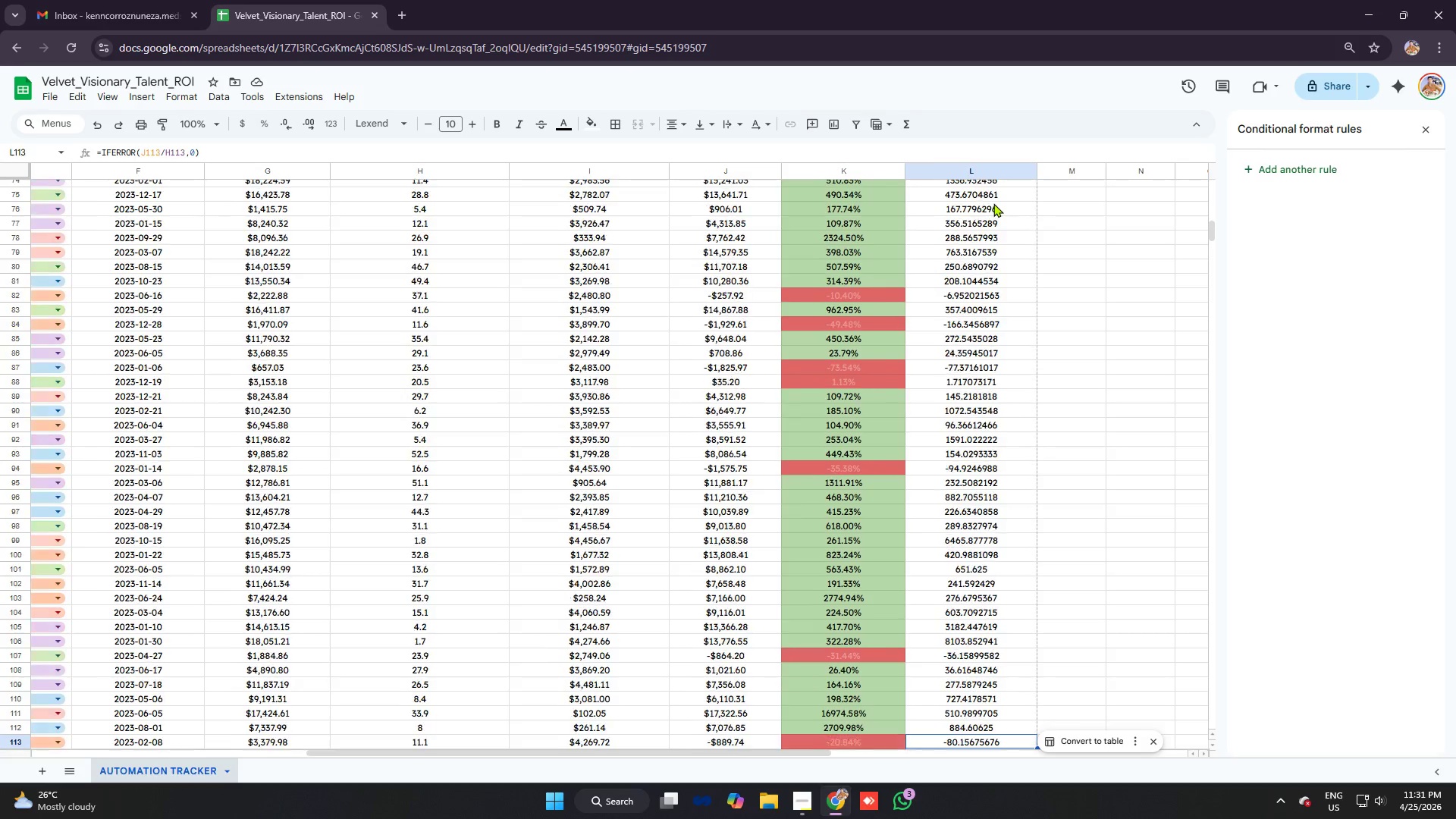 
key(ArrowDown)
 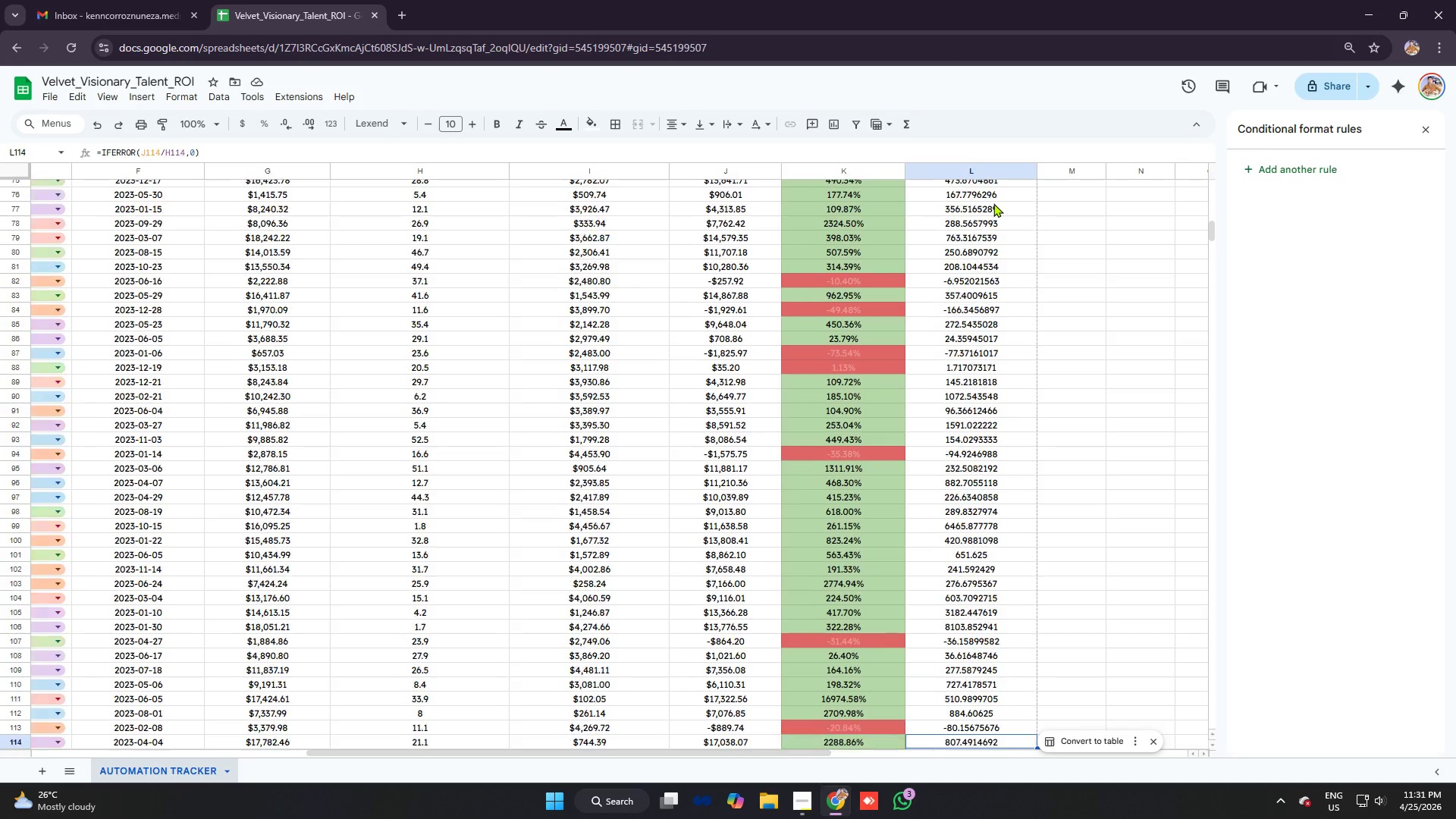 
key(ArrowDown)
 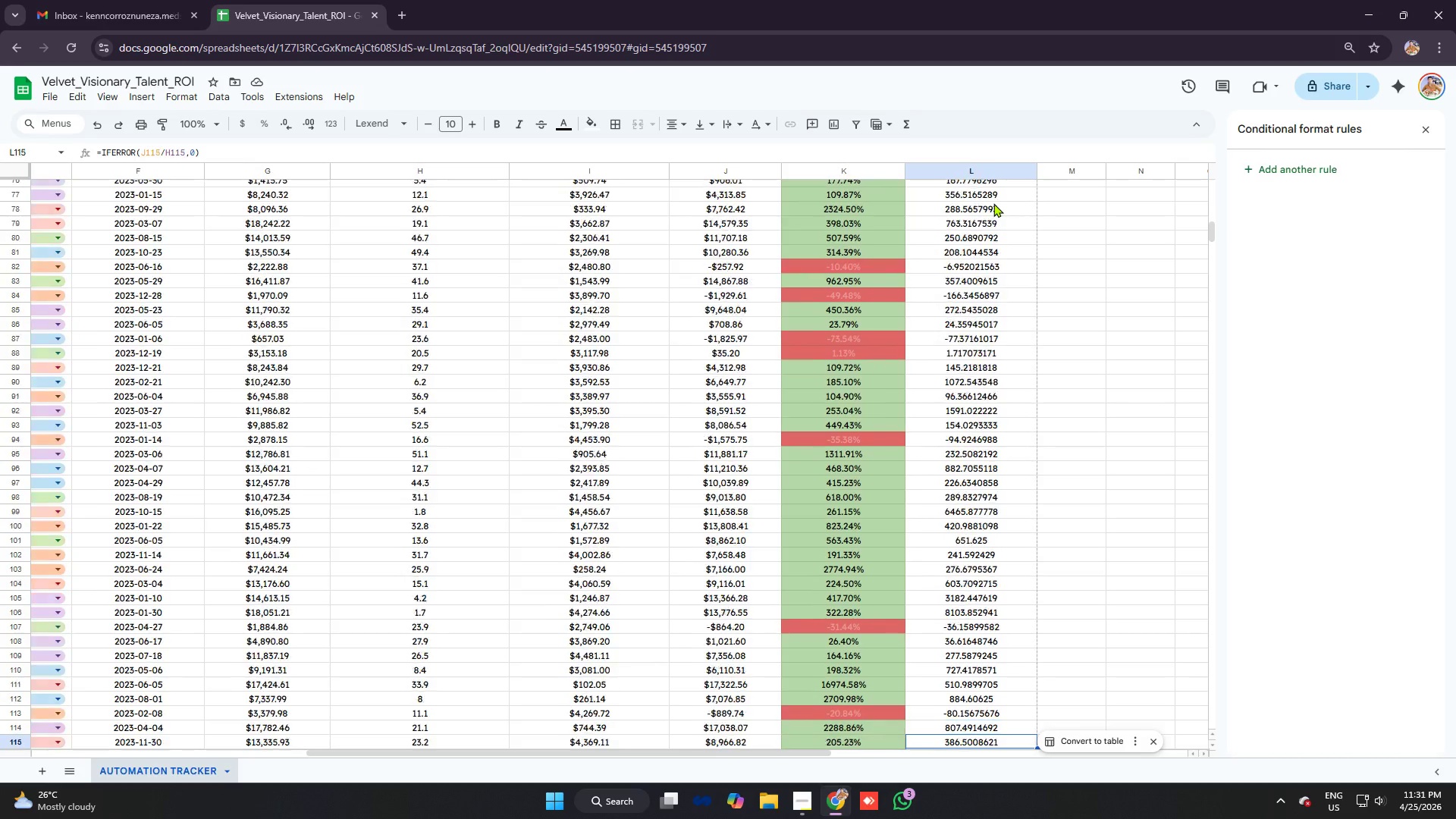 
key(ArrowDown)
 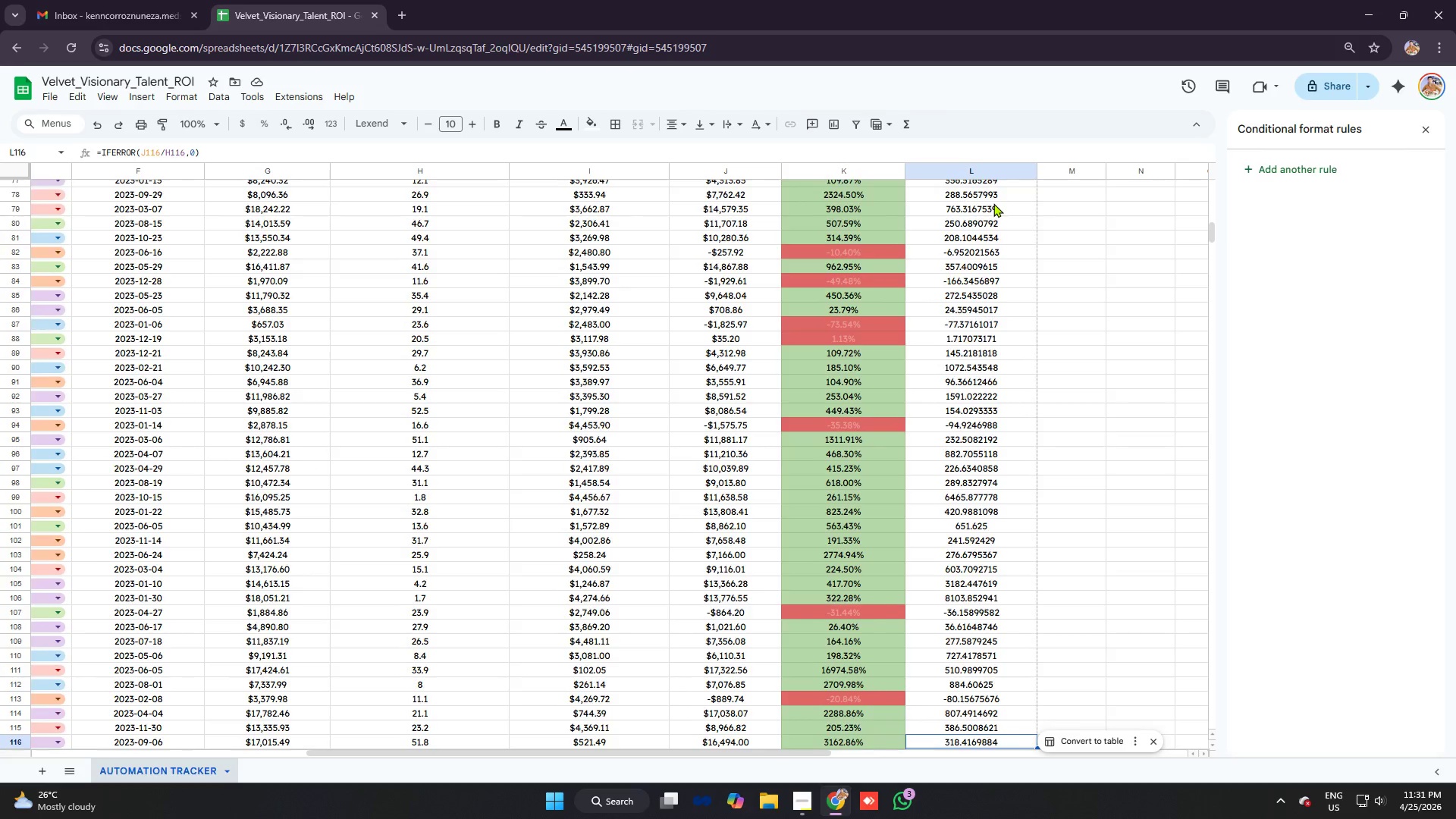 
key(ArrowDown)
 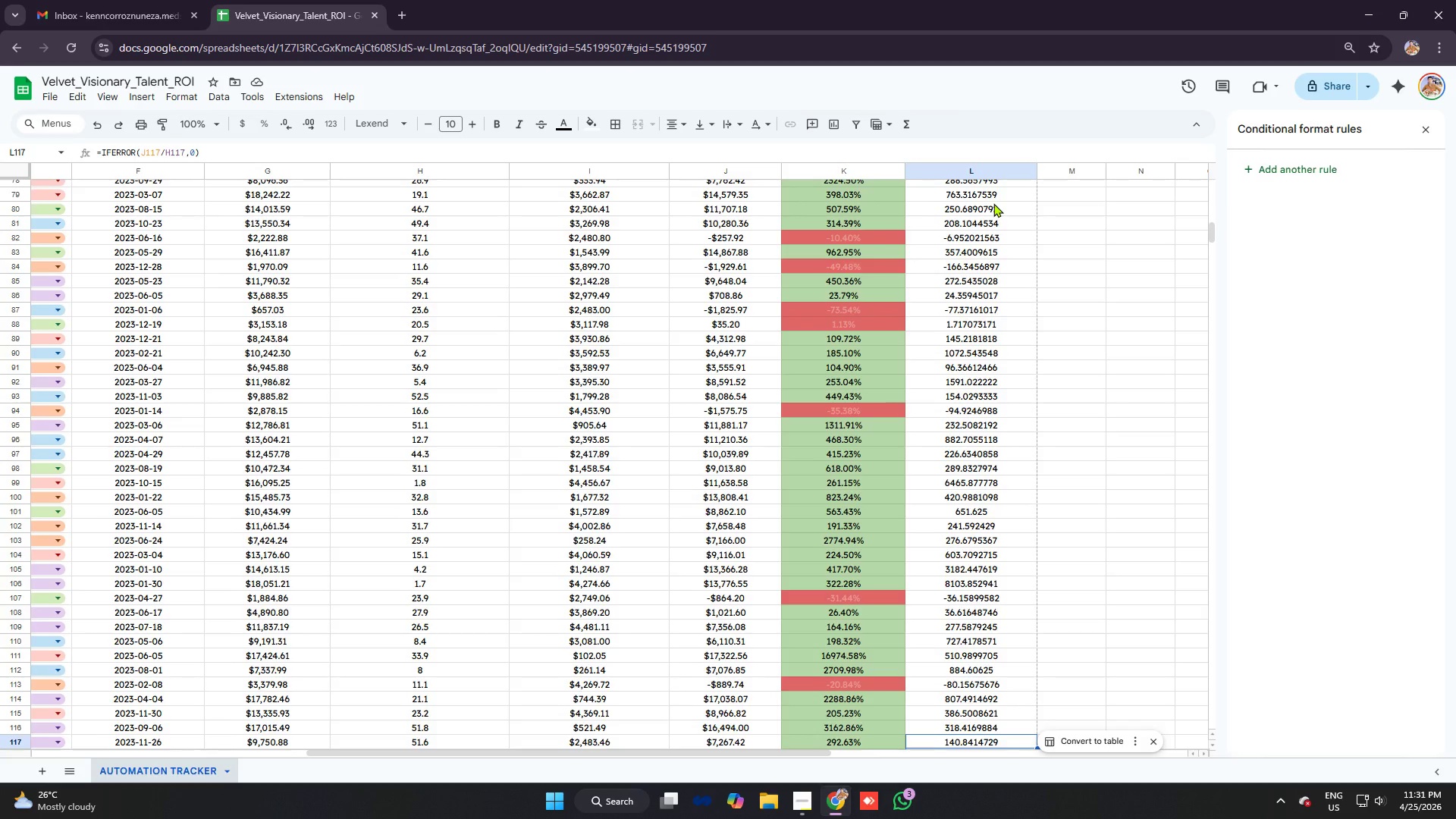 
key(ArrowDown)
 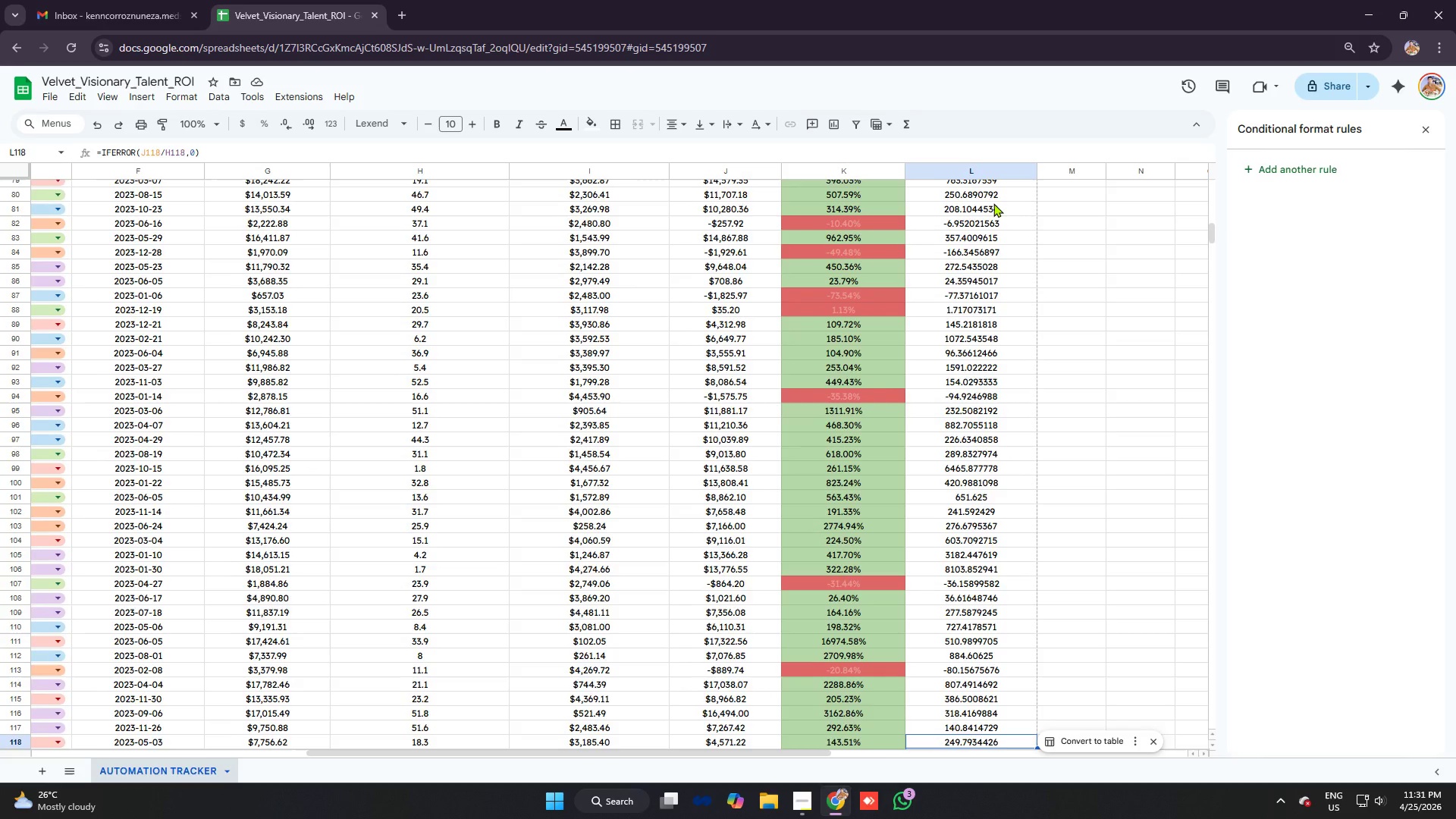 
key(ArrowDown)
 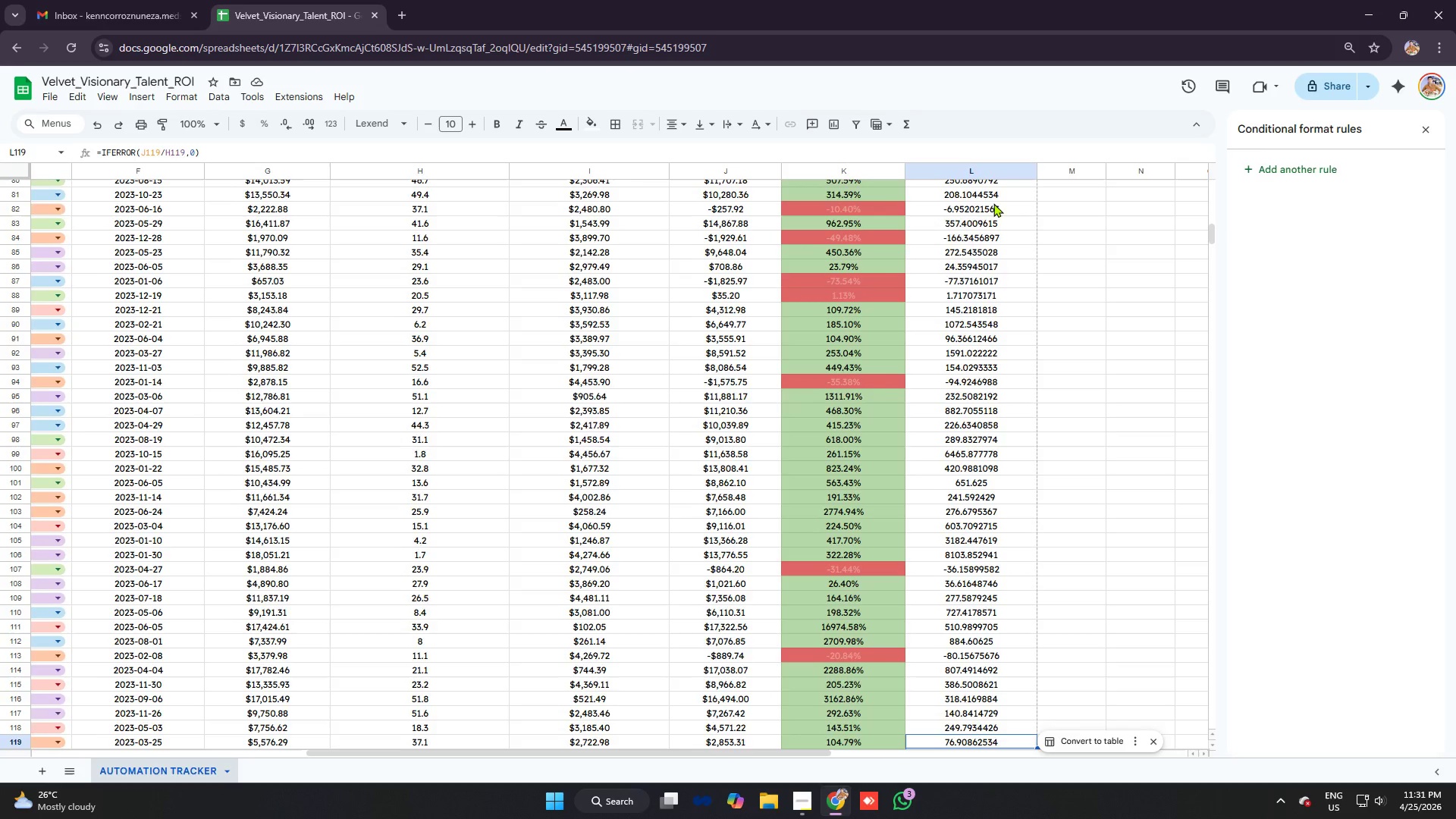 
key(ArrowDown)
 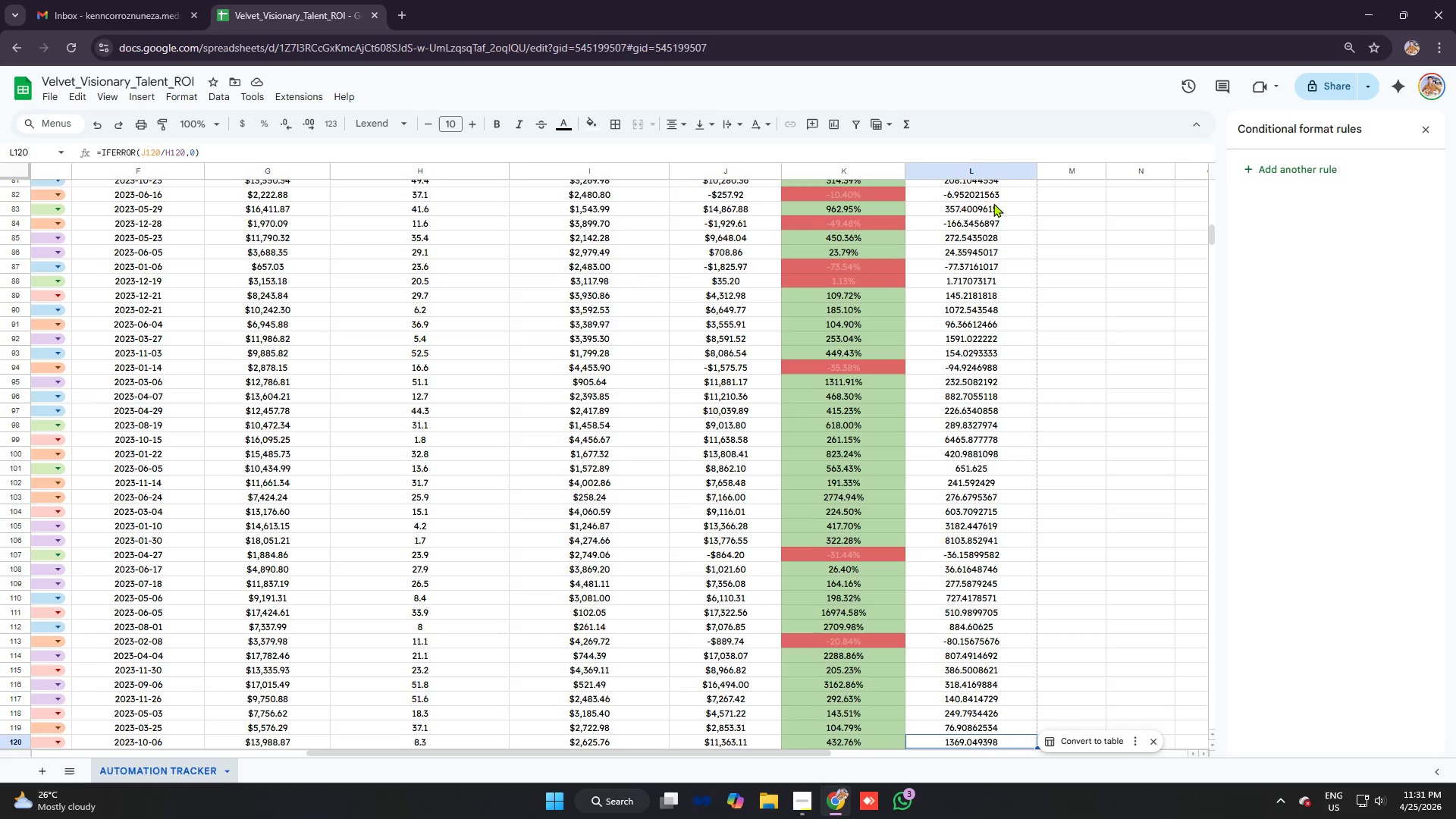 
key(ArrowDown)
 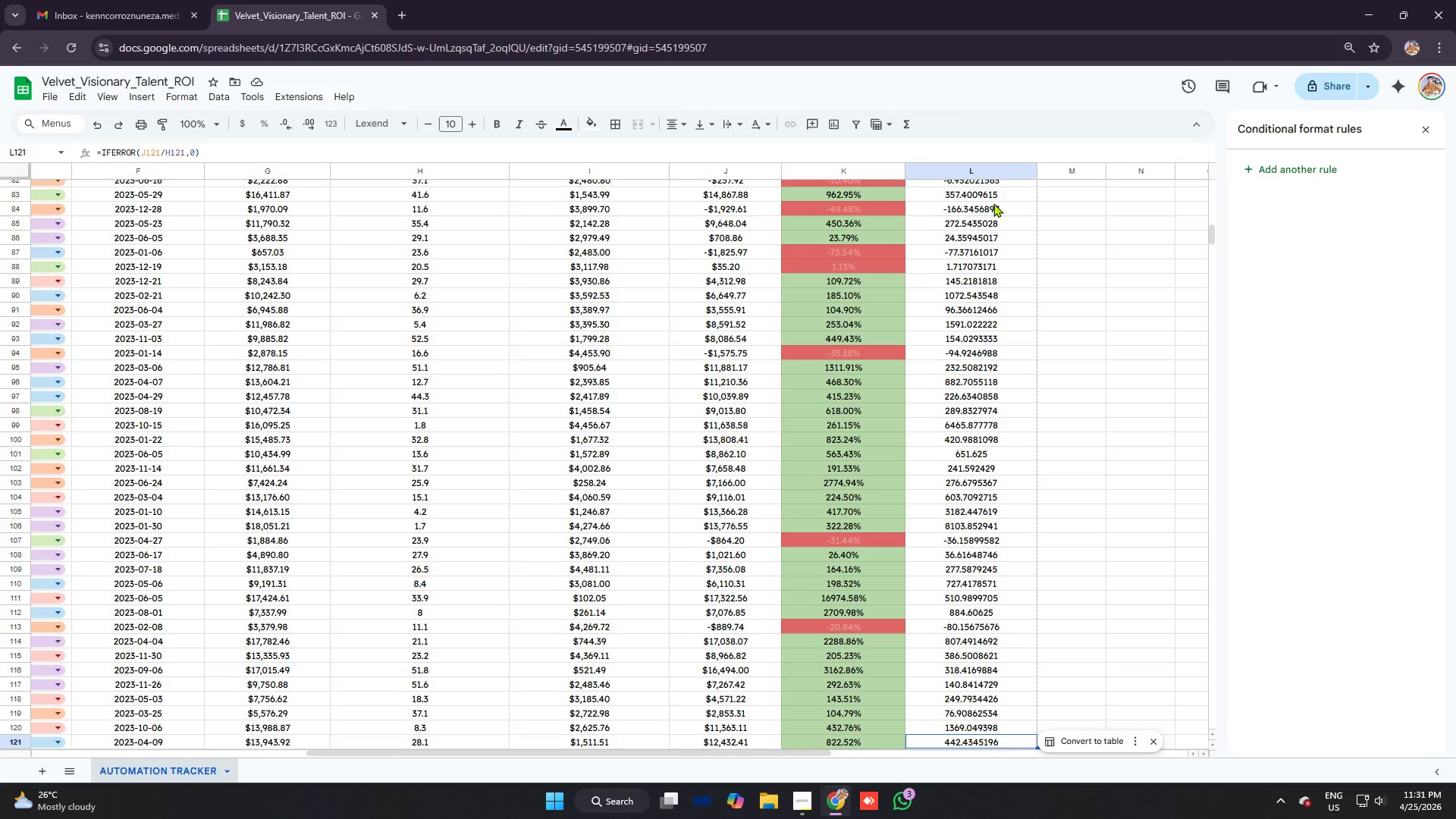 
key(ArrowDown)
 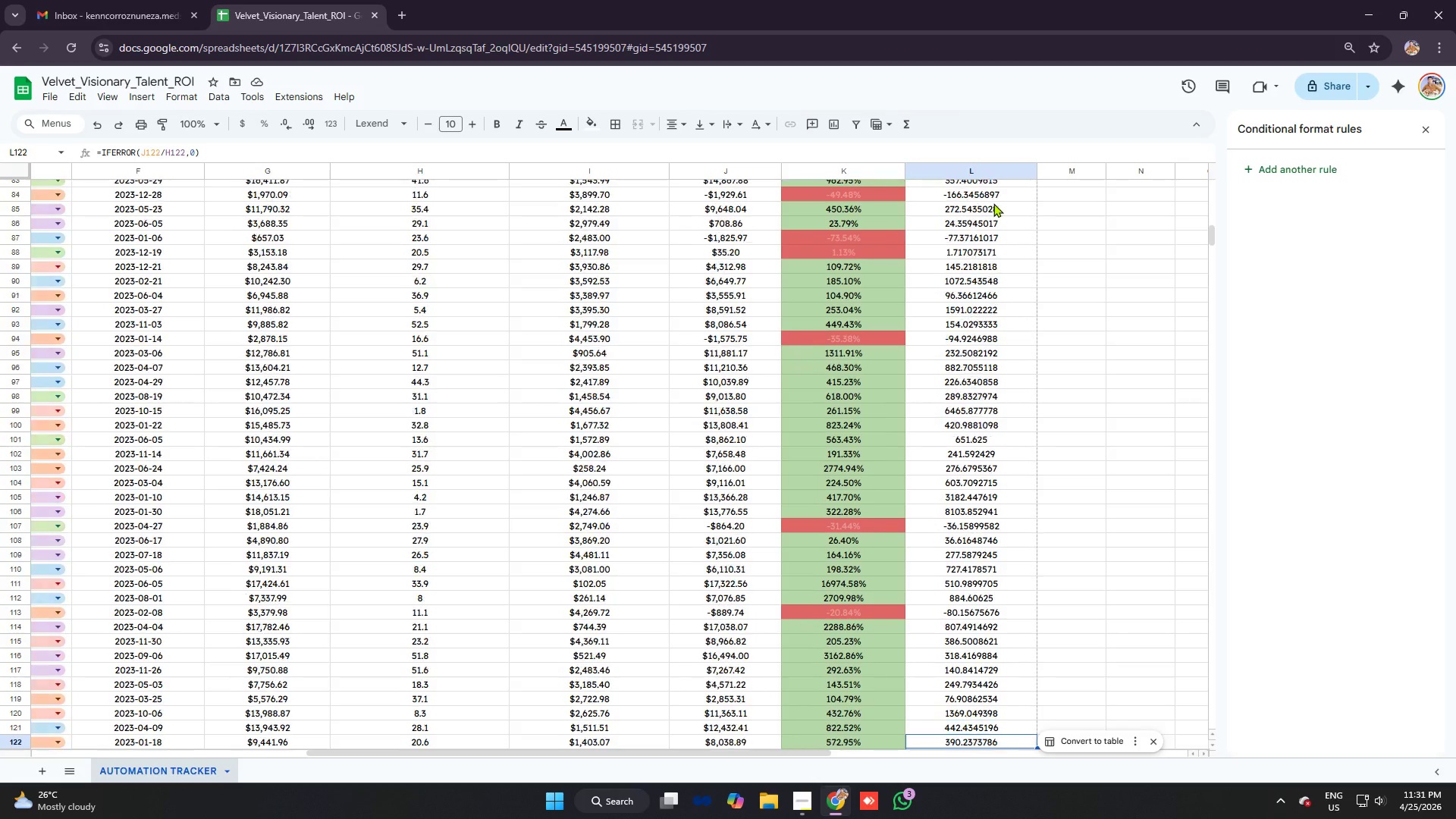 
key(ArrowDown)
 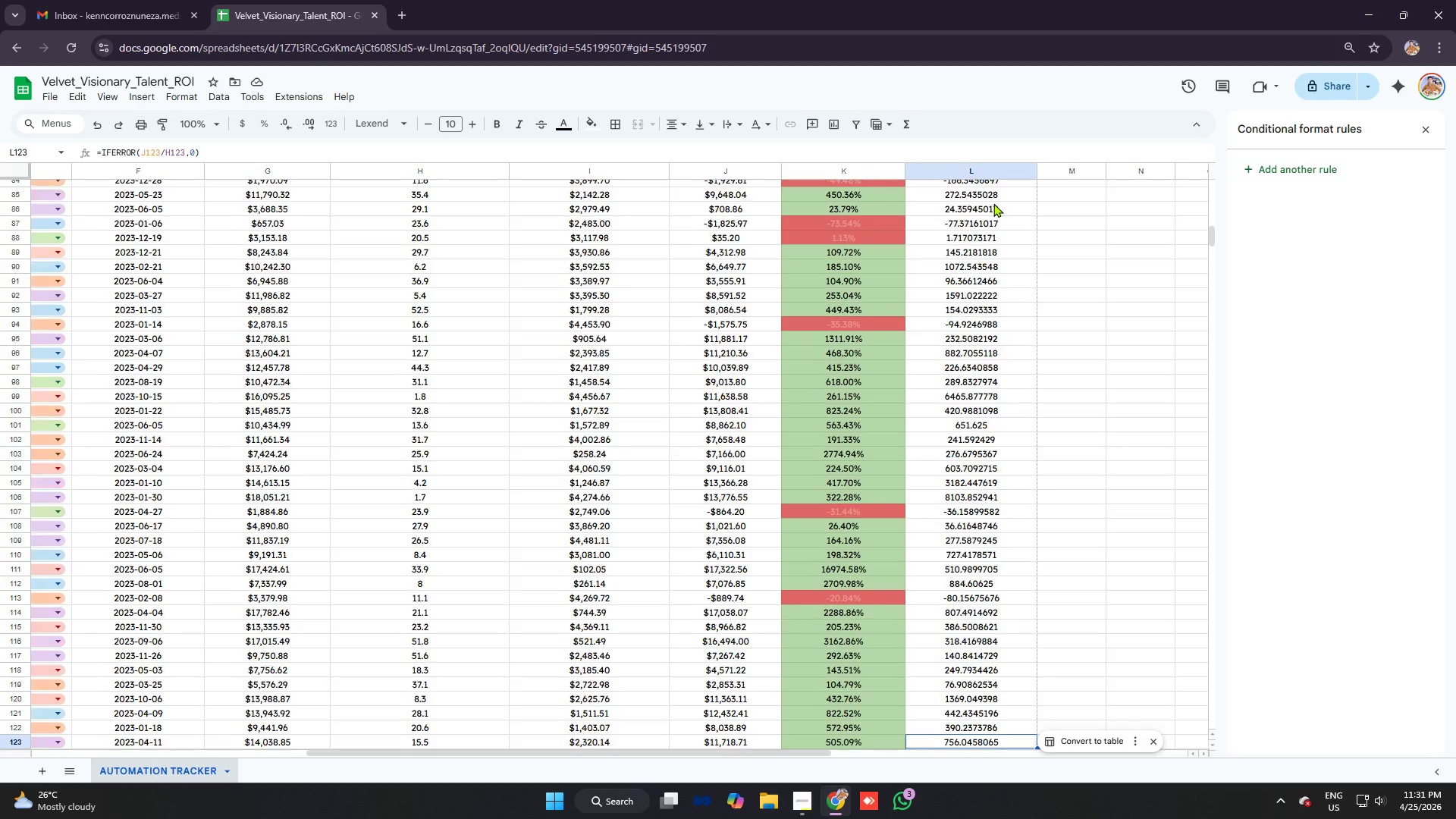 
key(ArrowDown)
 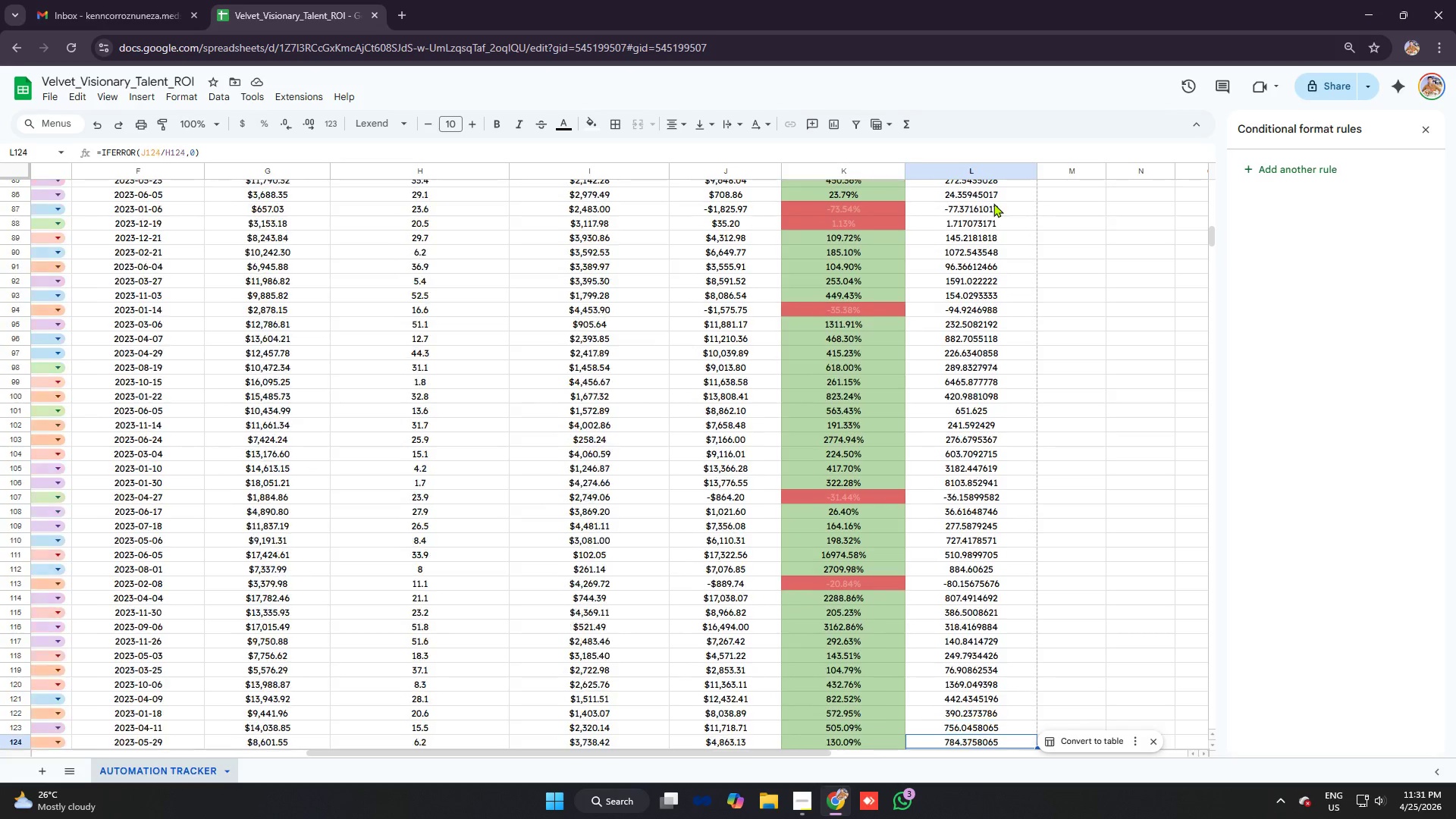 
key(ArrowDown)
 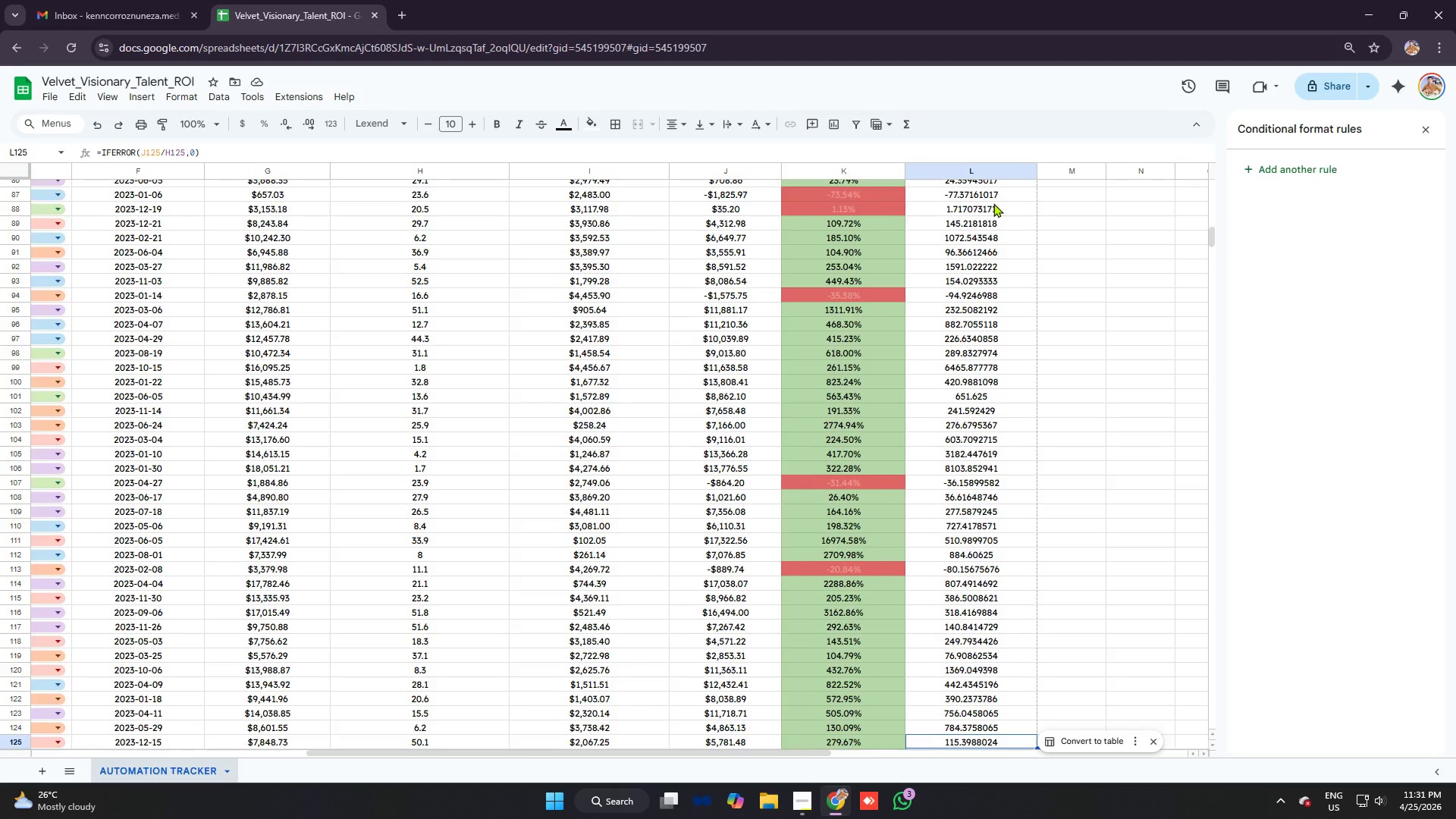 
key(ArrowDown)
 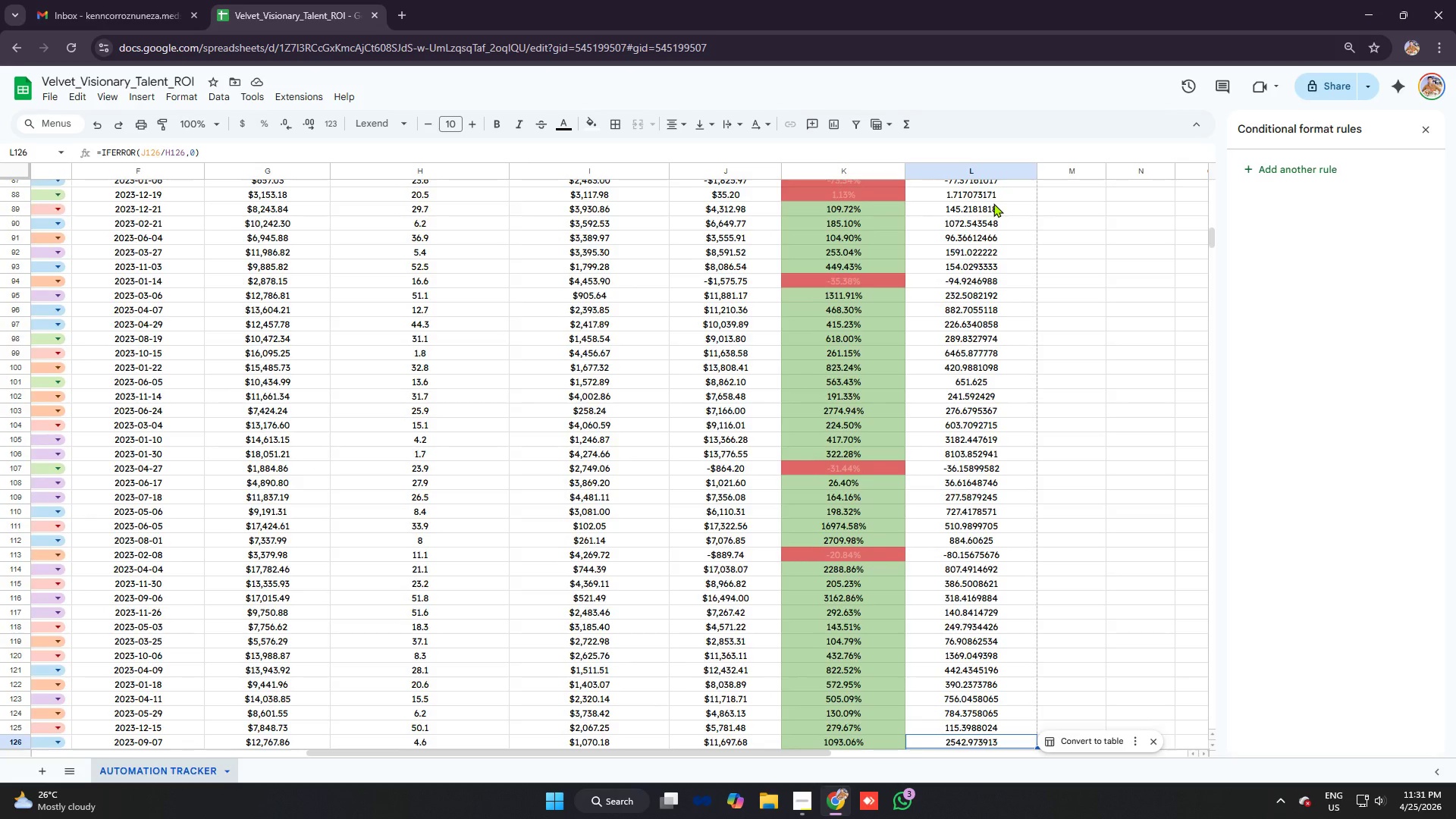 
key(ArrowDown)
 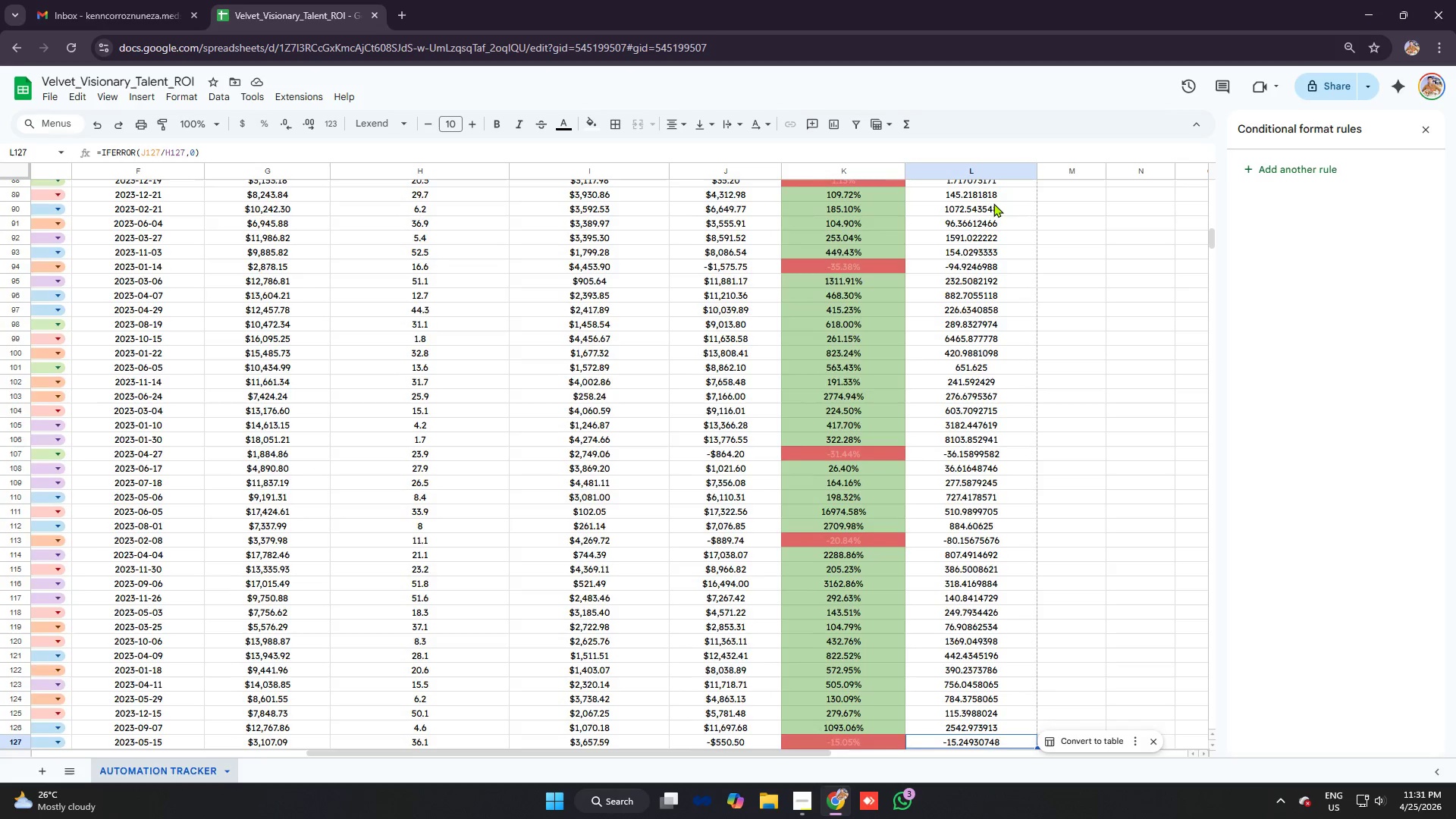 
key(ArrowDown)
 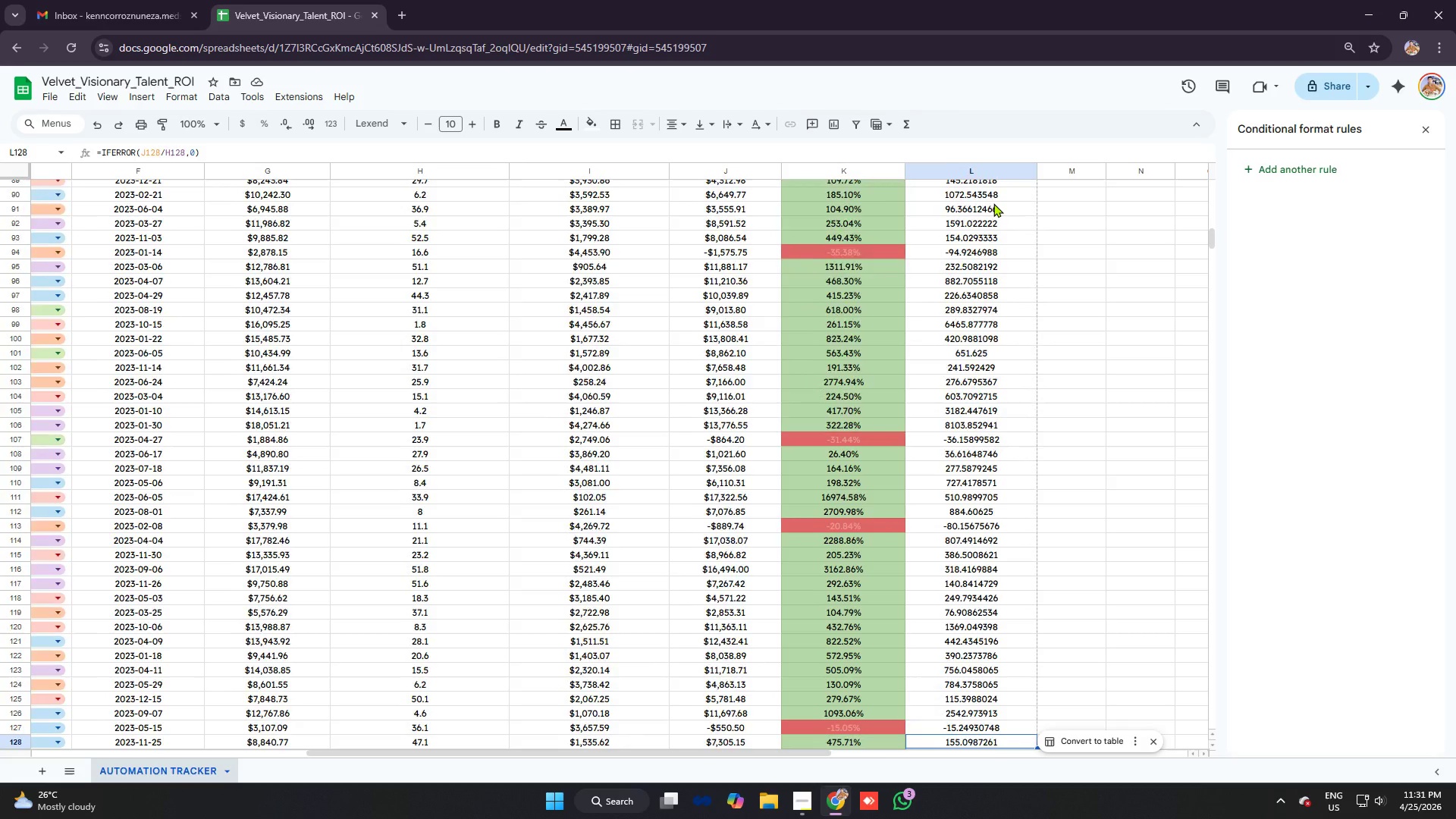 
key(ArrowDown)
 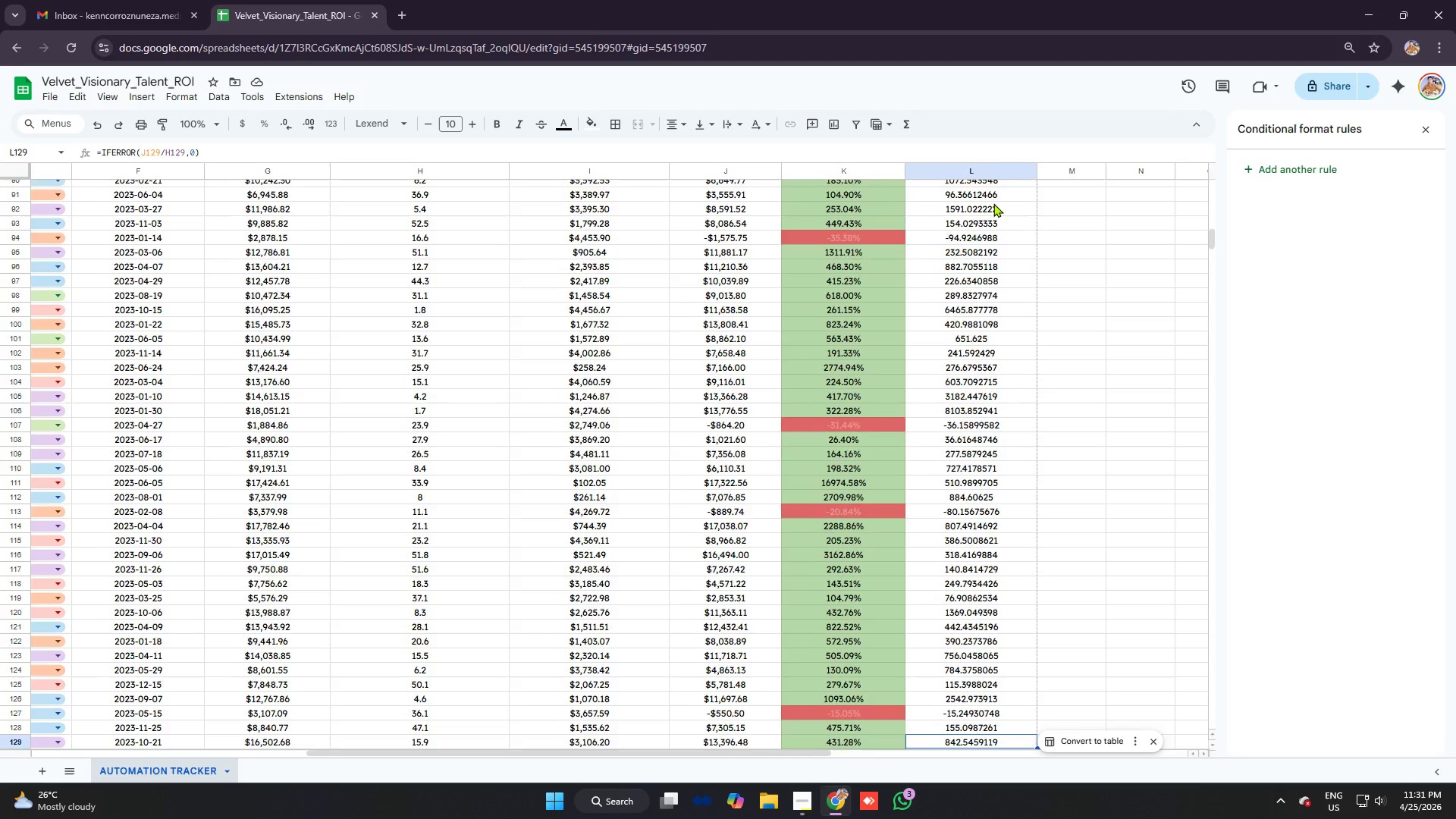 
key(ArrowDown)
 